 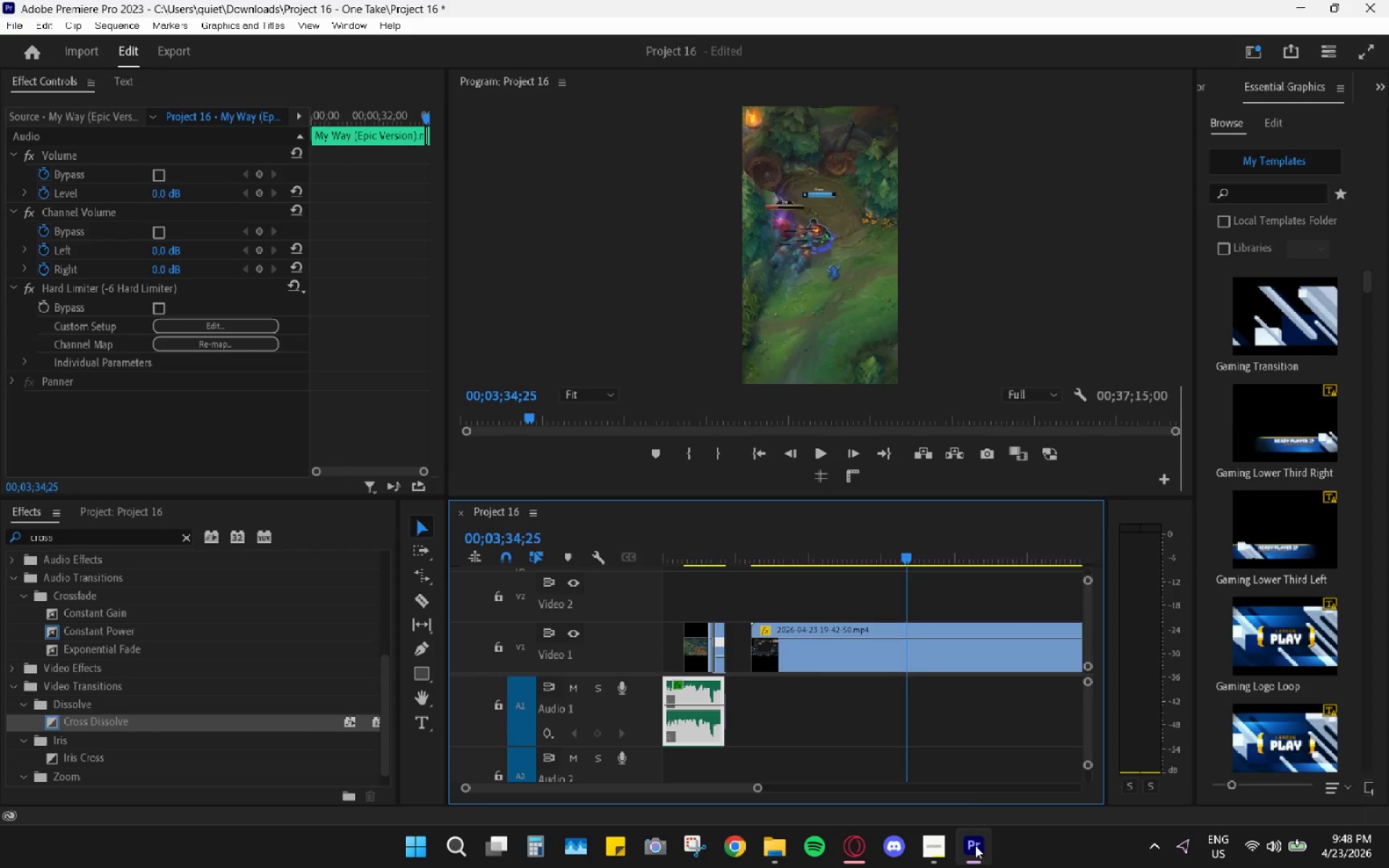 
scroll: coordinate [897, 575], scroll_direction: up, amount: 5.0
 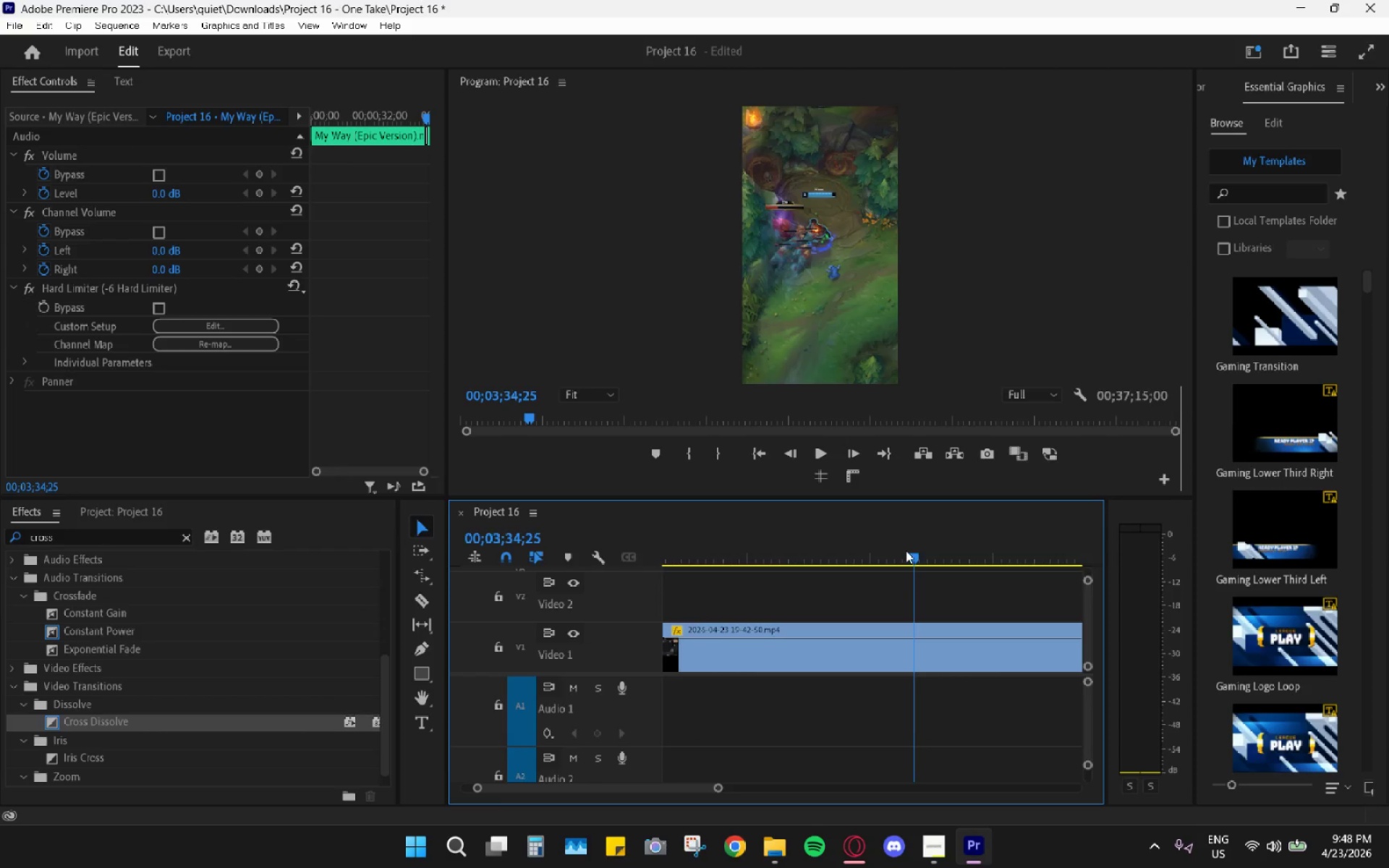 
left_click_drag(start_coordinate=[914, 555], to_coordinate=[722, 551])
 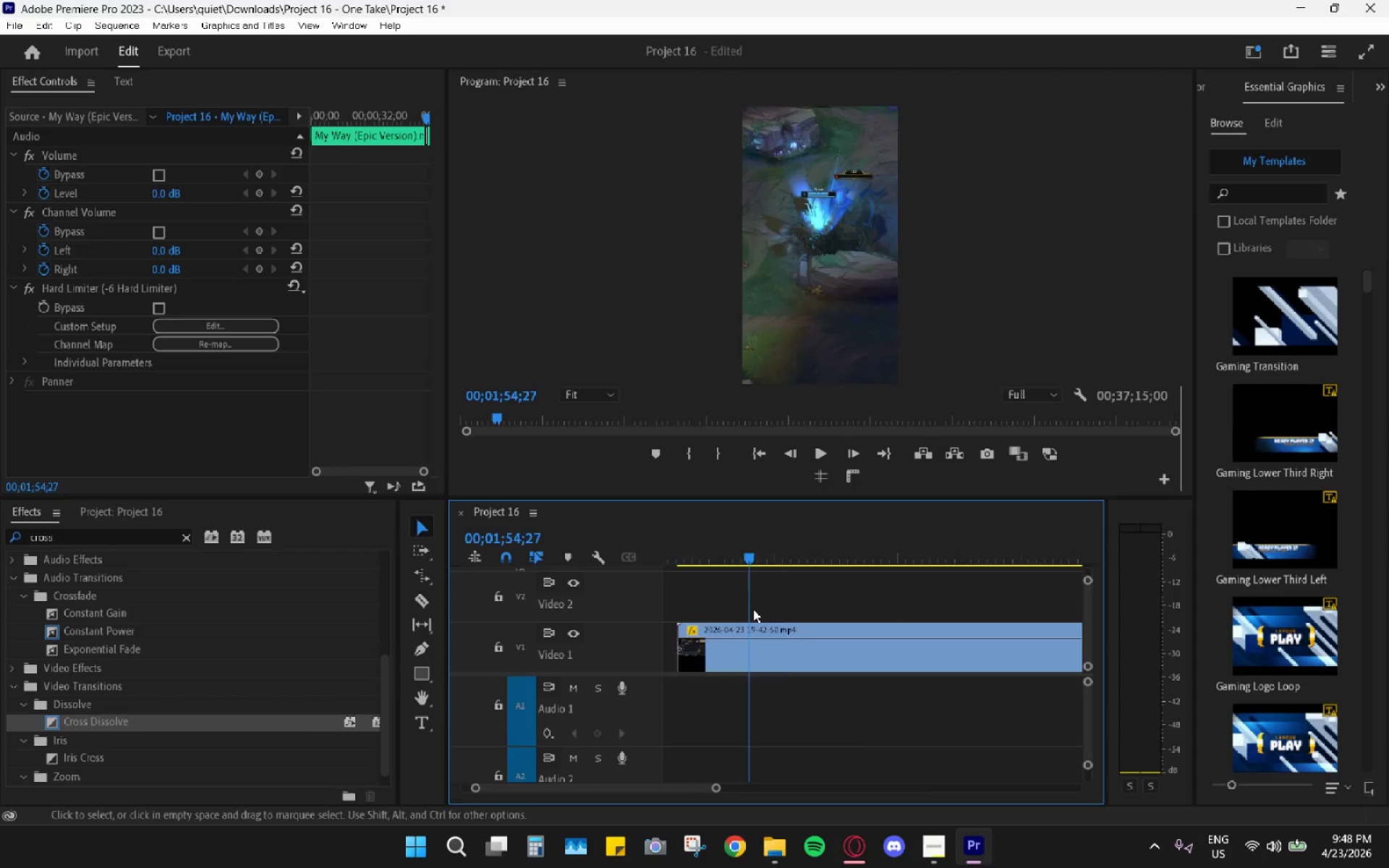 
scroll: coordinate [753, 609], scroll_direction: up, amount: 5.0
 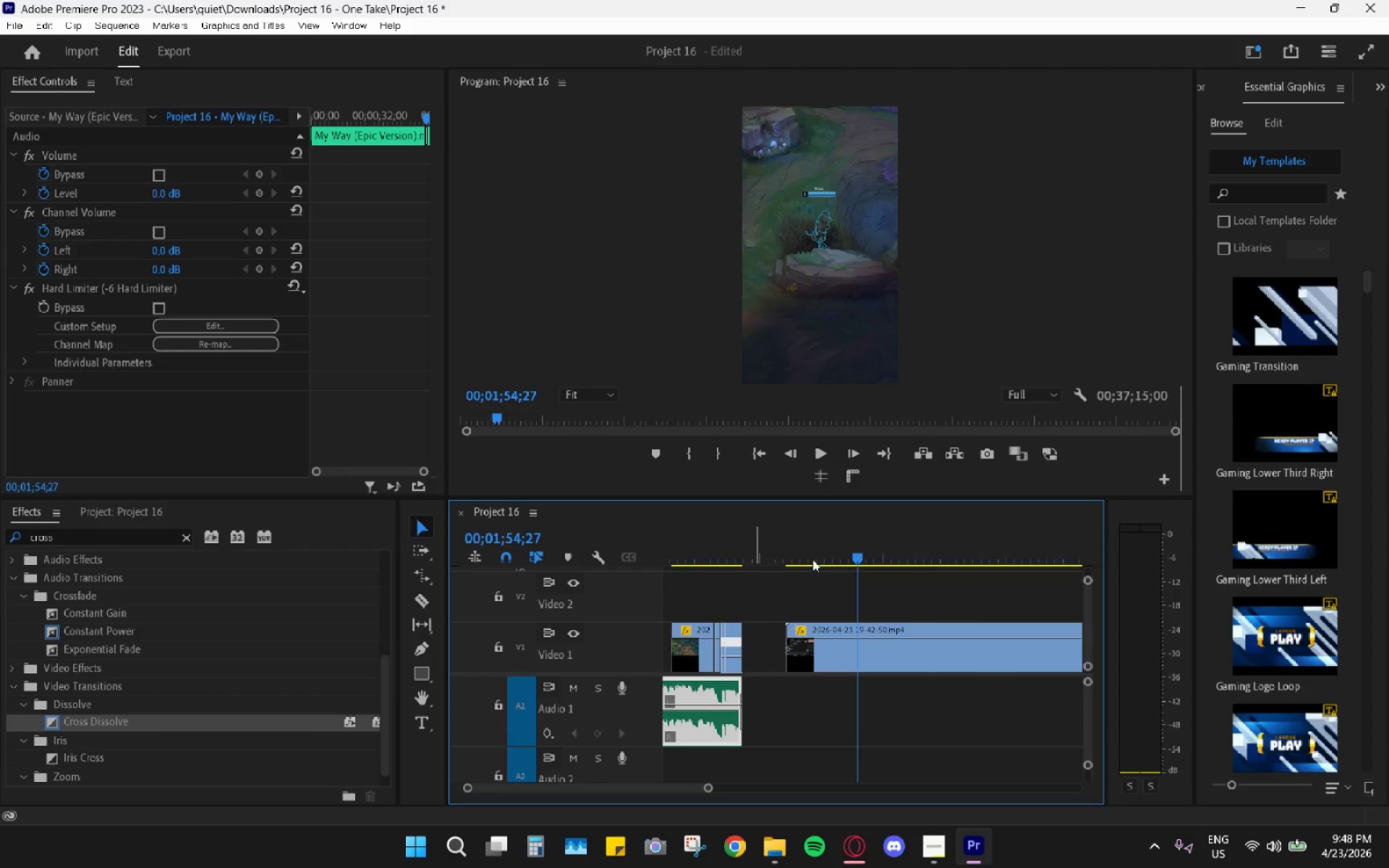 
left_click_drag(start_coordinate=[817, 558], to_coordinate=[991, 621])
 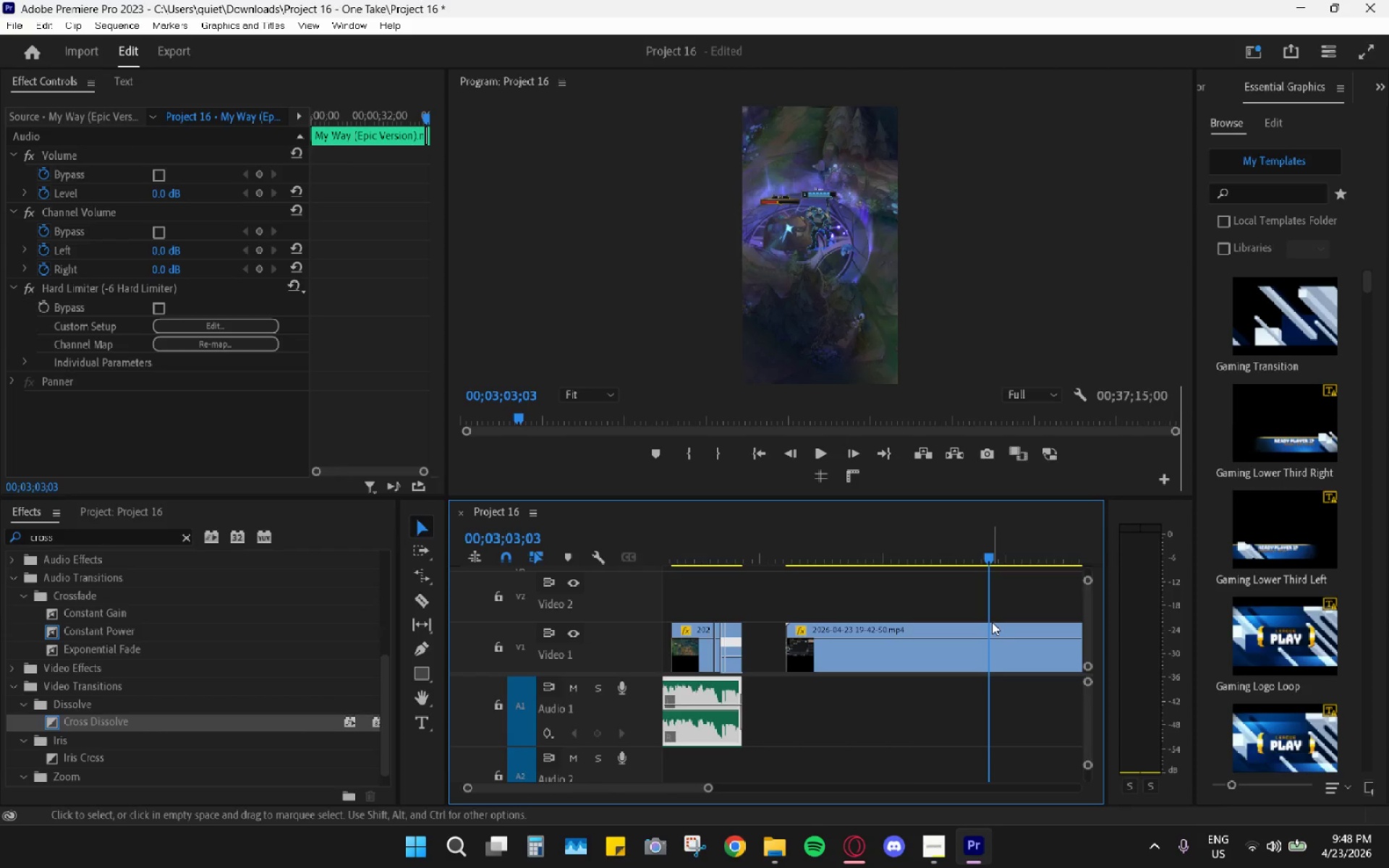 
hold_key(key=AltLeft, duration=0.47)
scroll: coordinate [927, 647], scroll_direction: down, amount: 14.0
 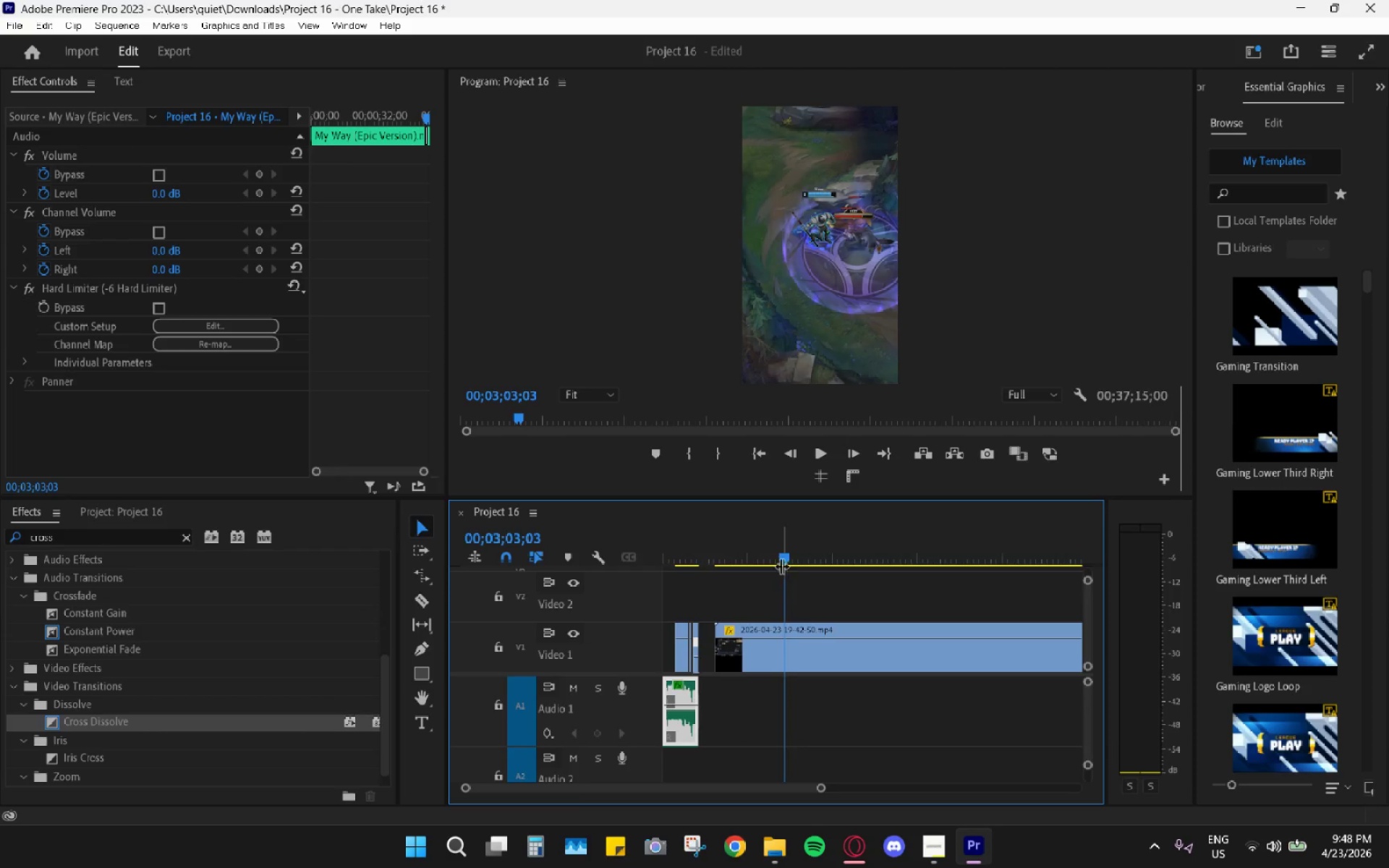 
left_click_drag(start_coordinate=[781, 558], to_coordinate=[804, 563])
 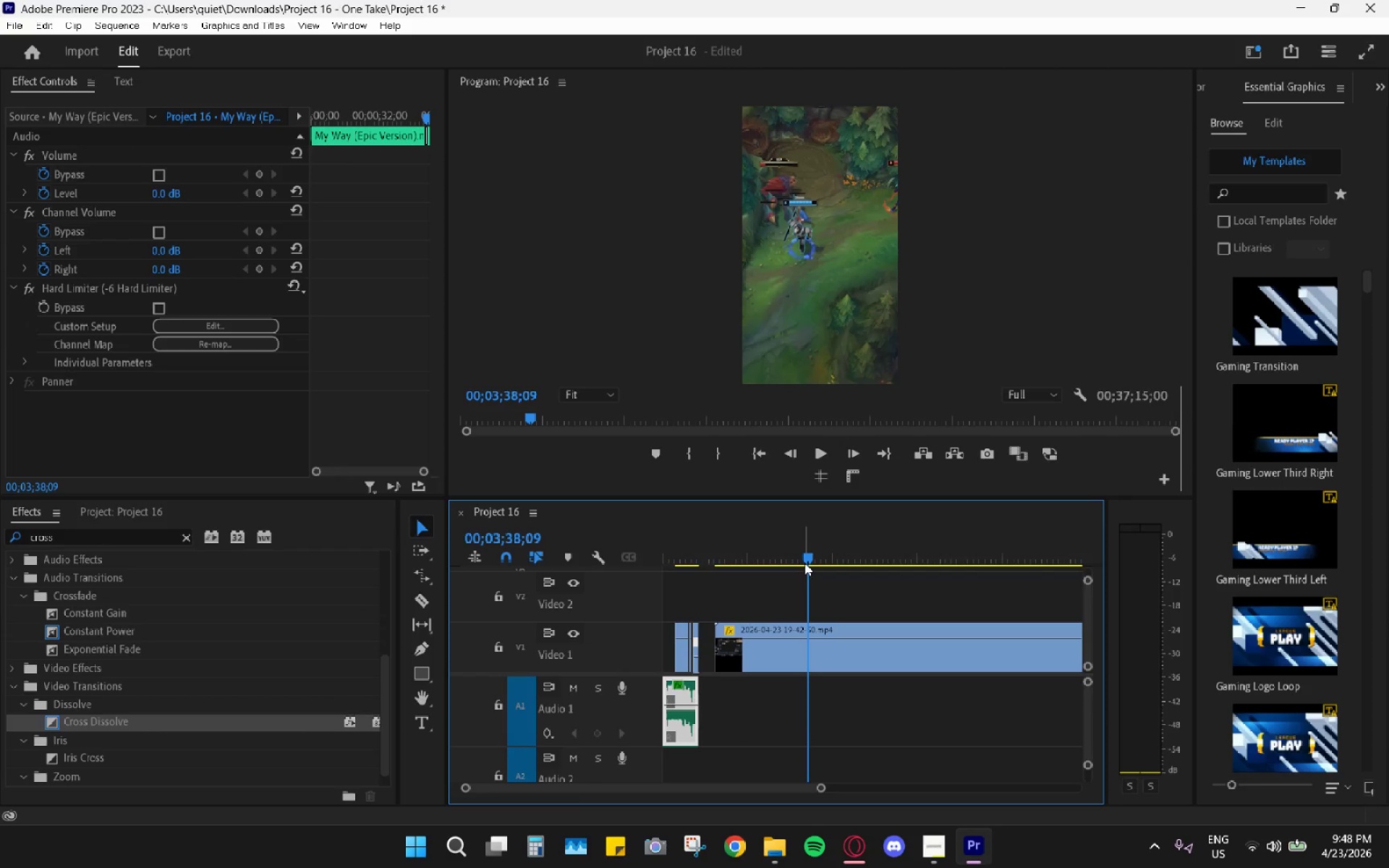 
key(Space)
 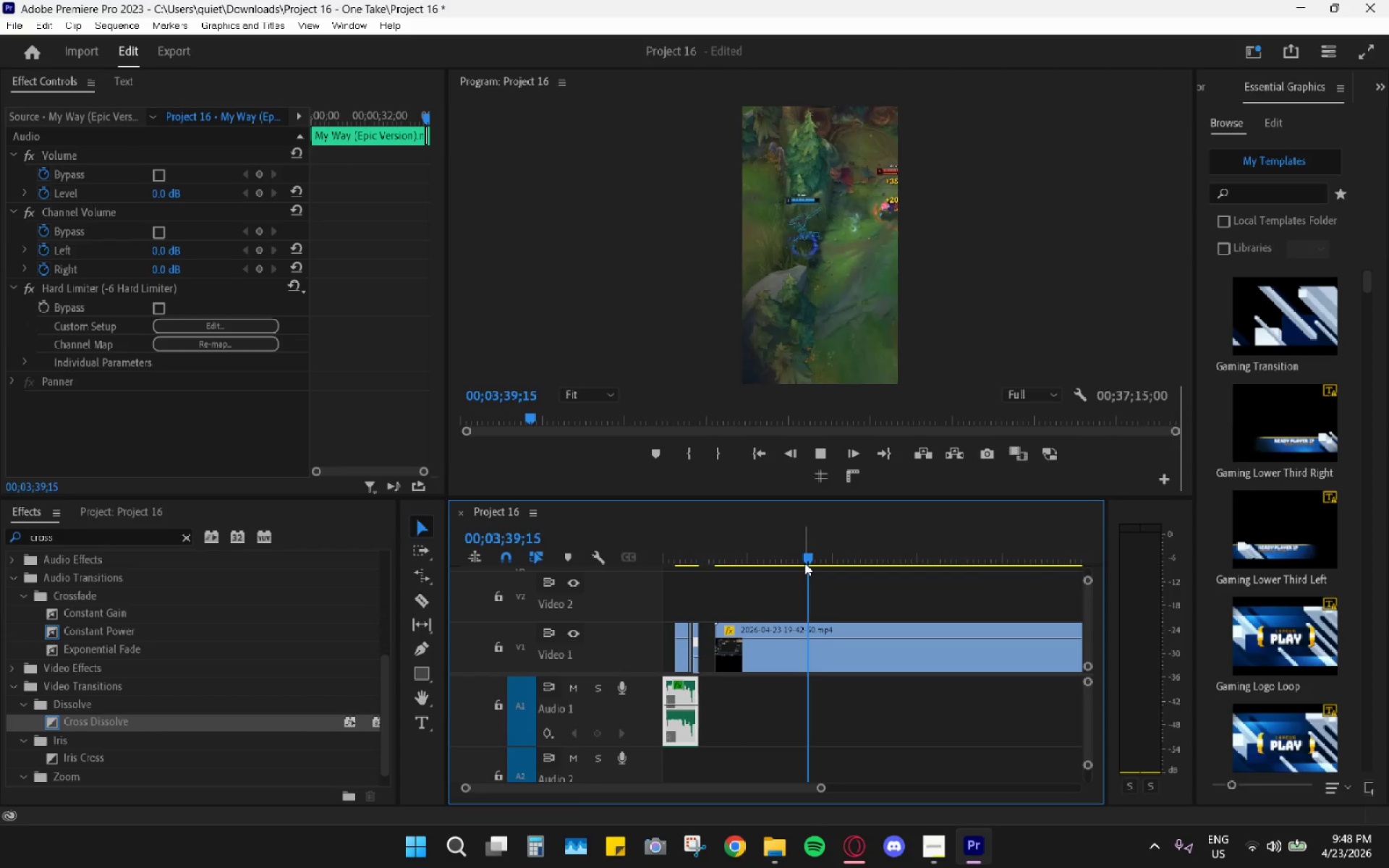 
key(Space)
 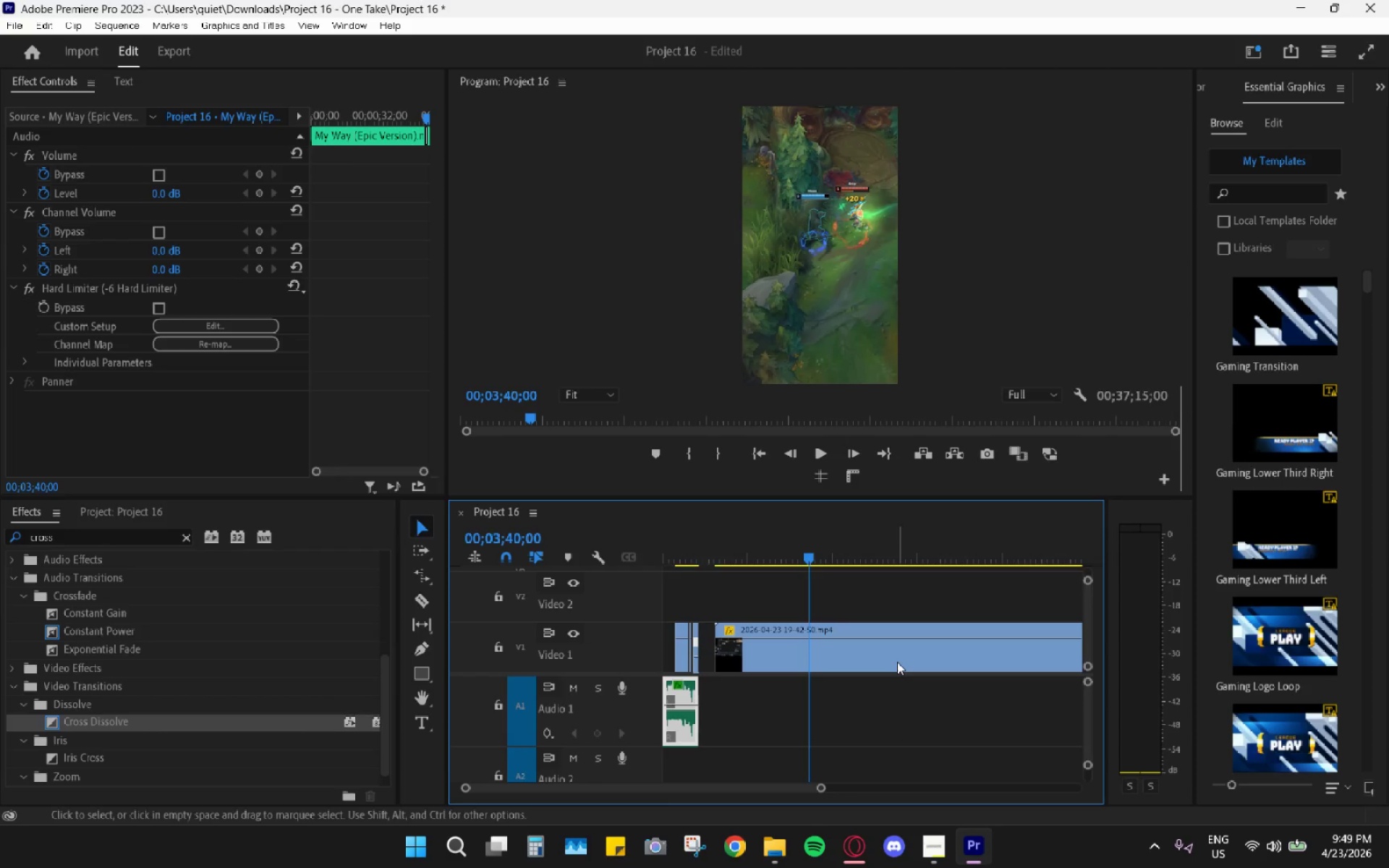 
wait(32.42)
 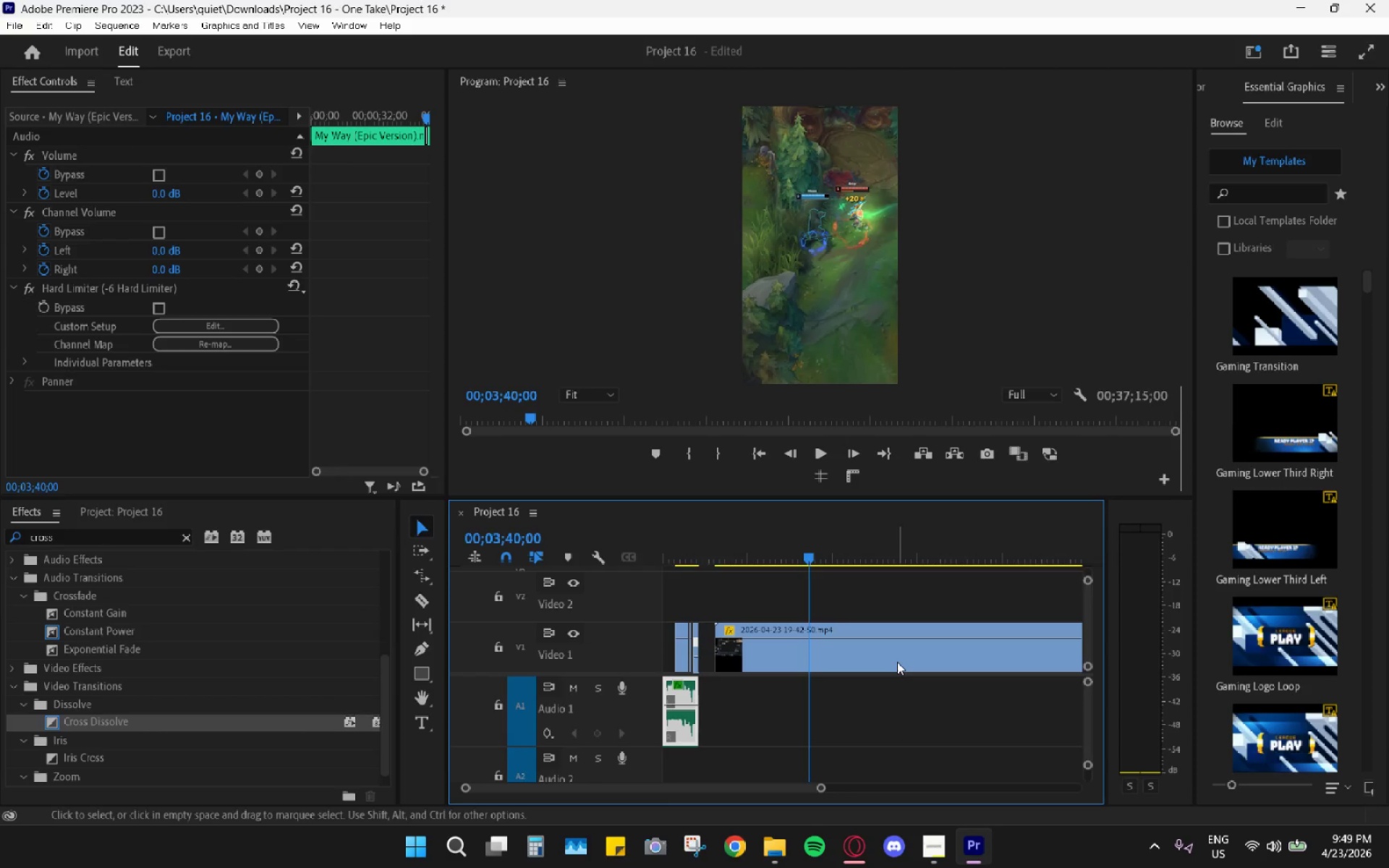 
key(Space)
 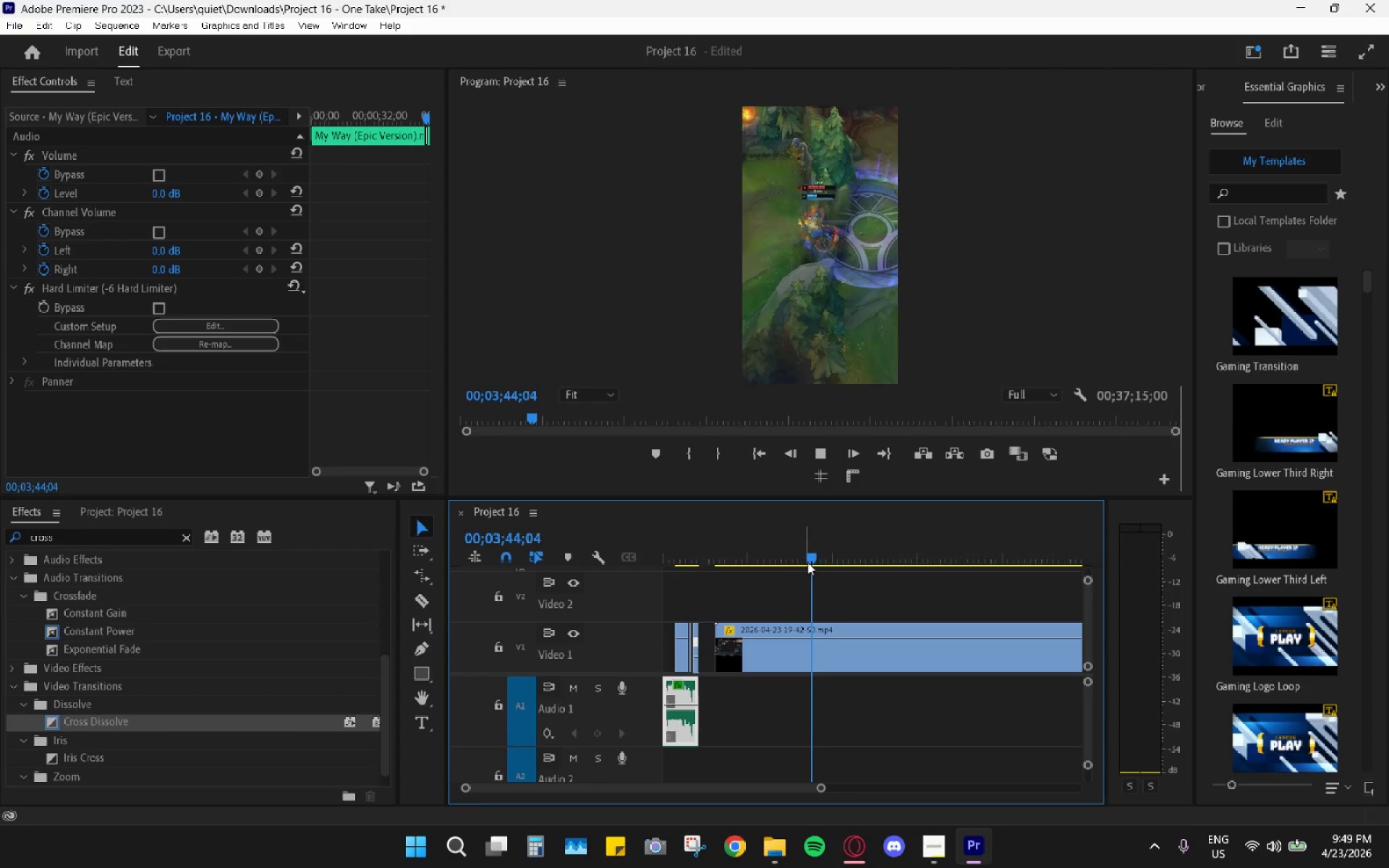 
wait(9.16)
 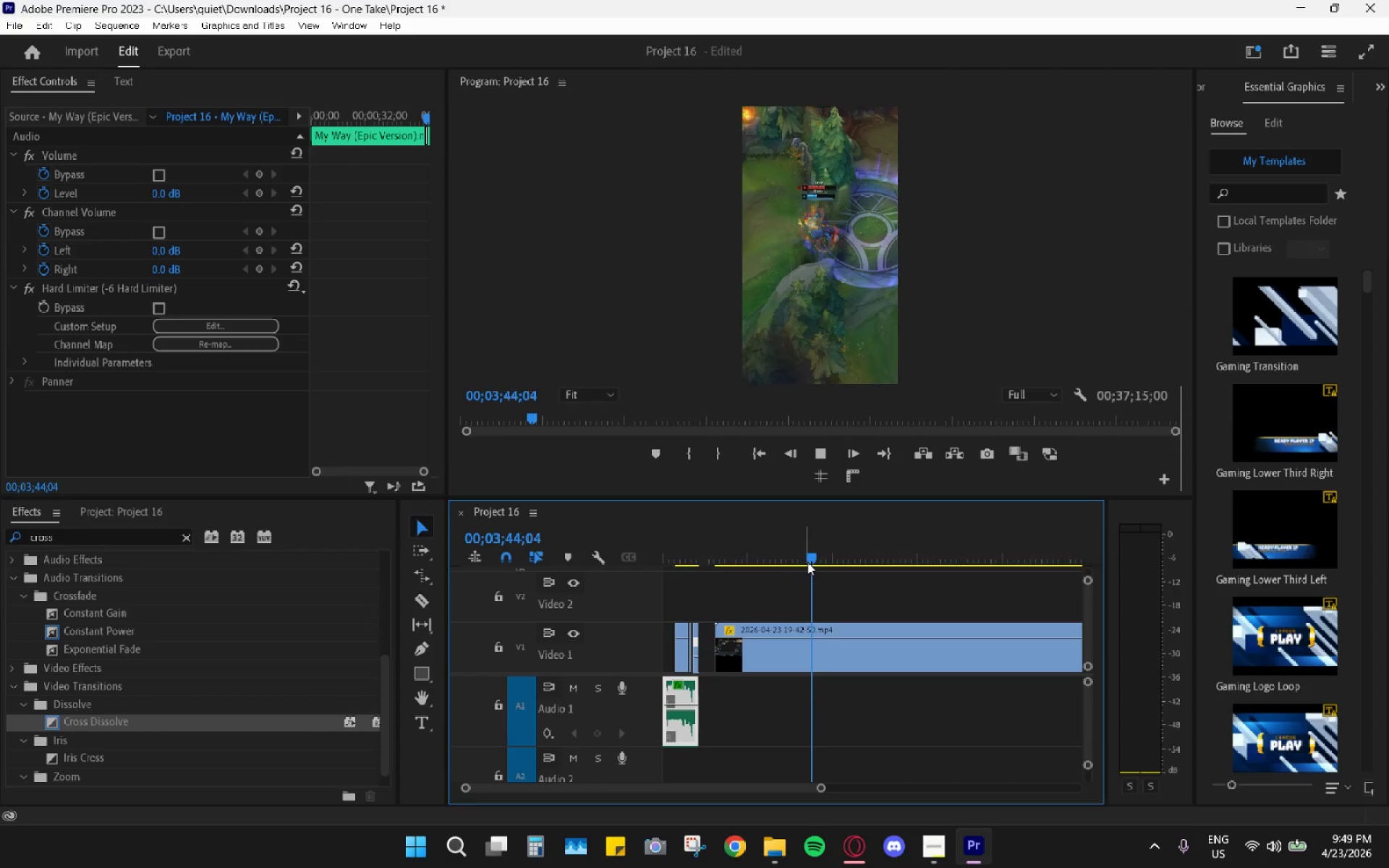 
left_click_drag(start_coordinate=[815, 558], to_coordinate=[820, 561])
 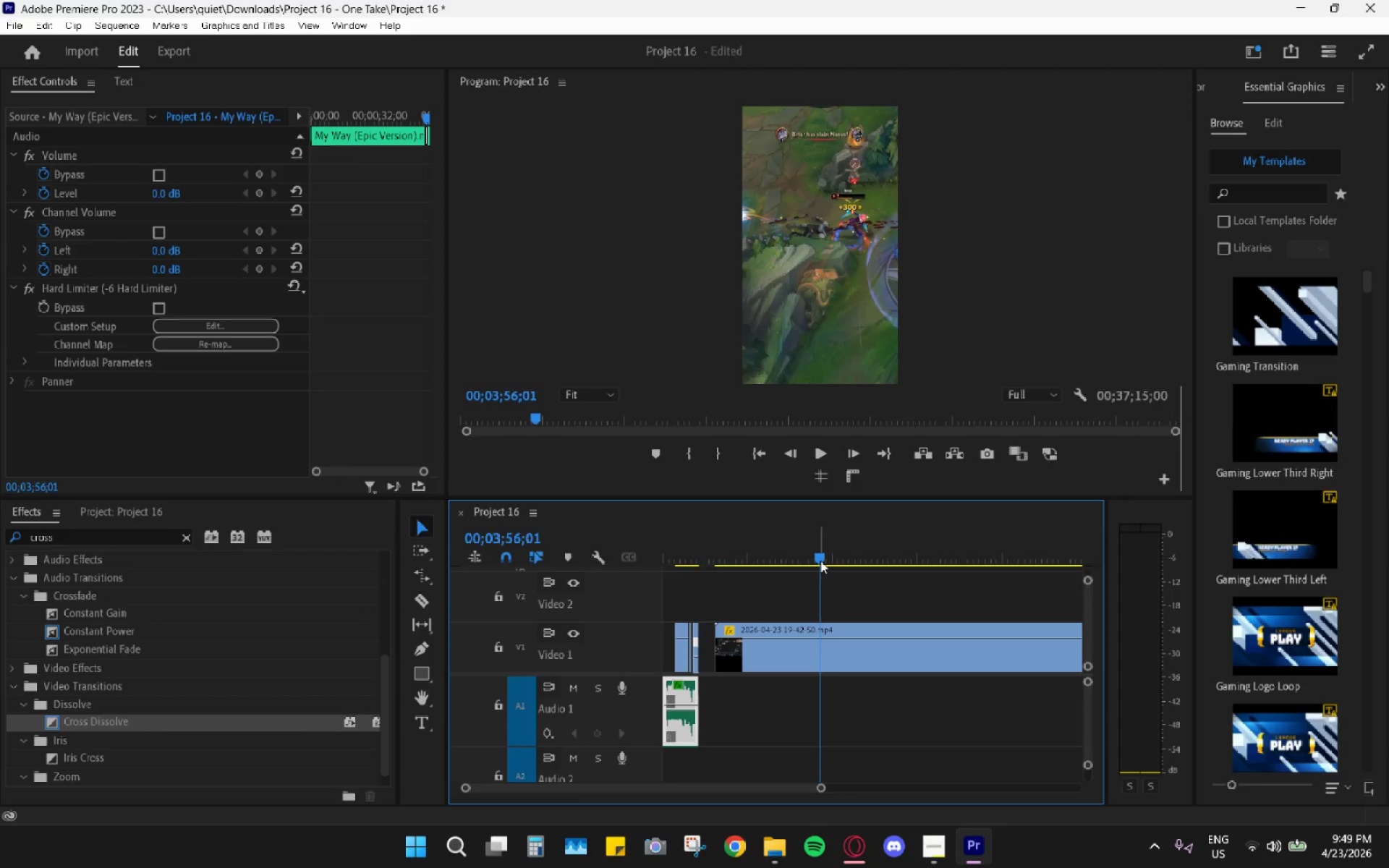 
key(Space)
 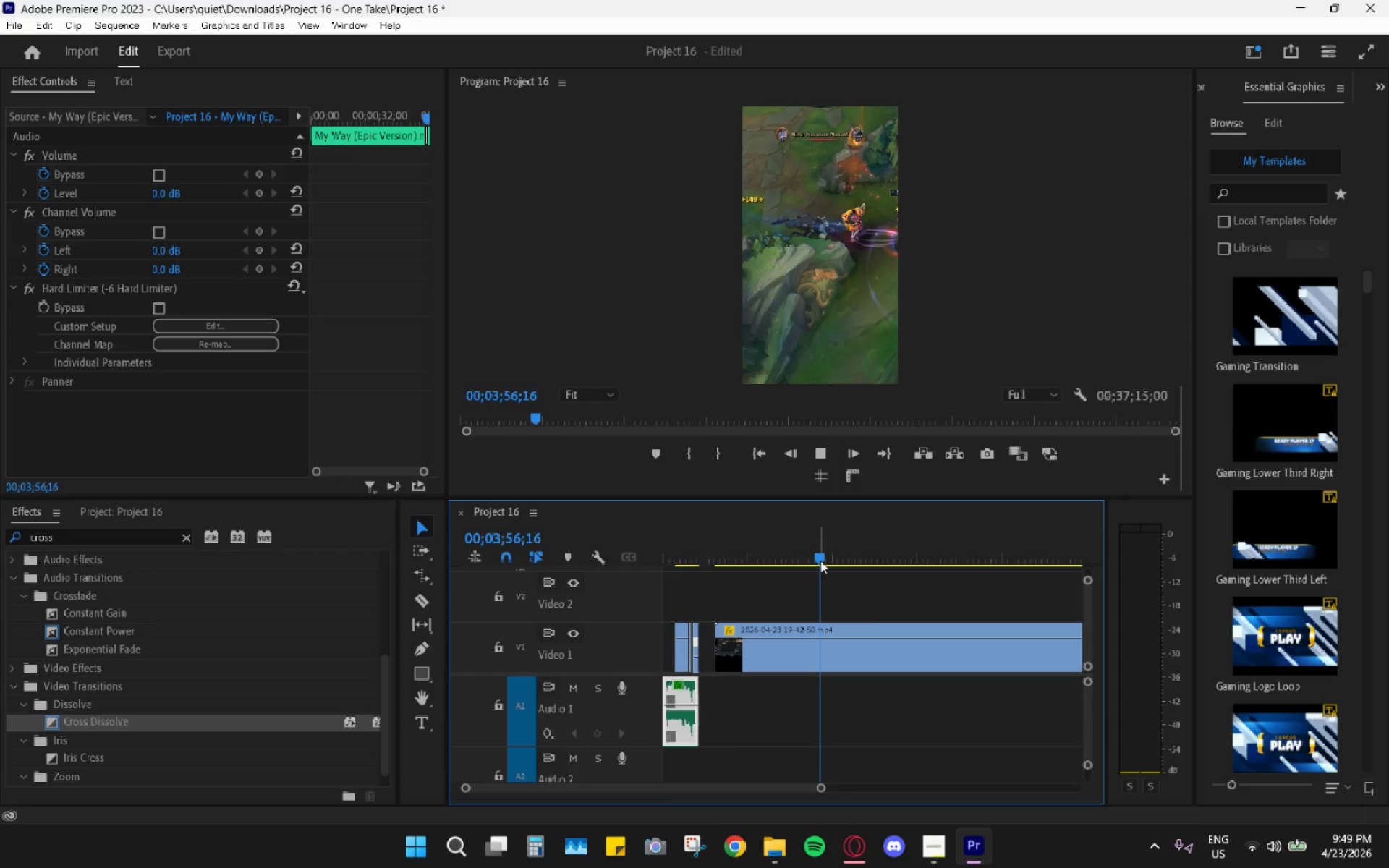 
key(Space)
 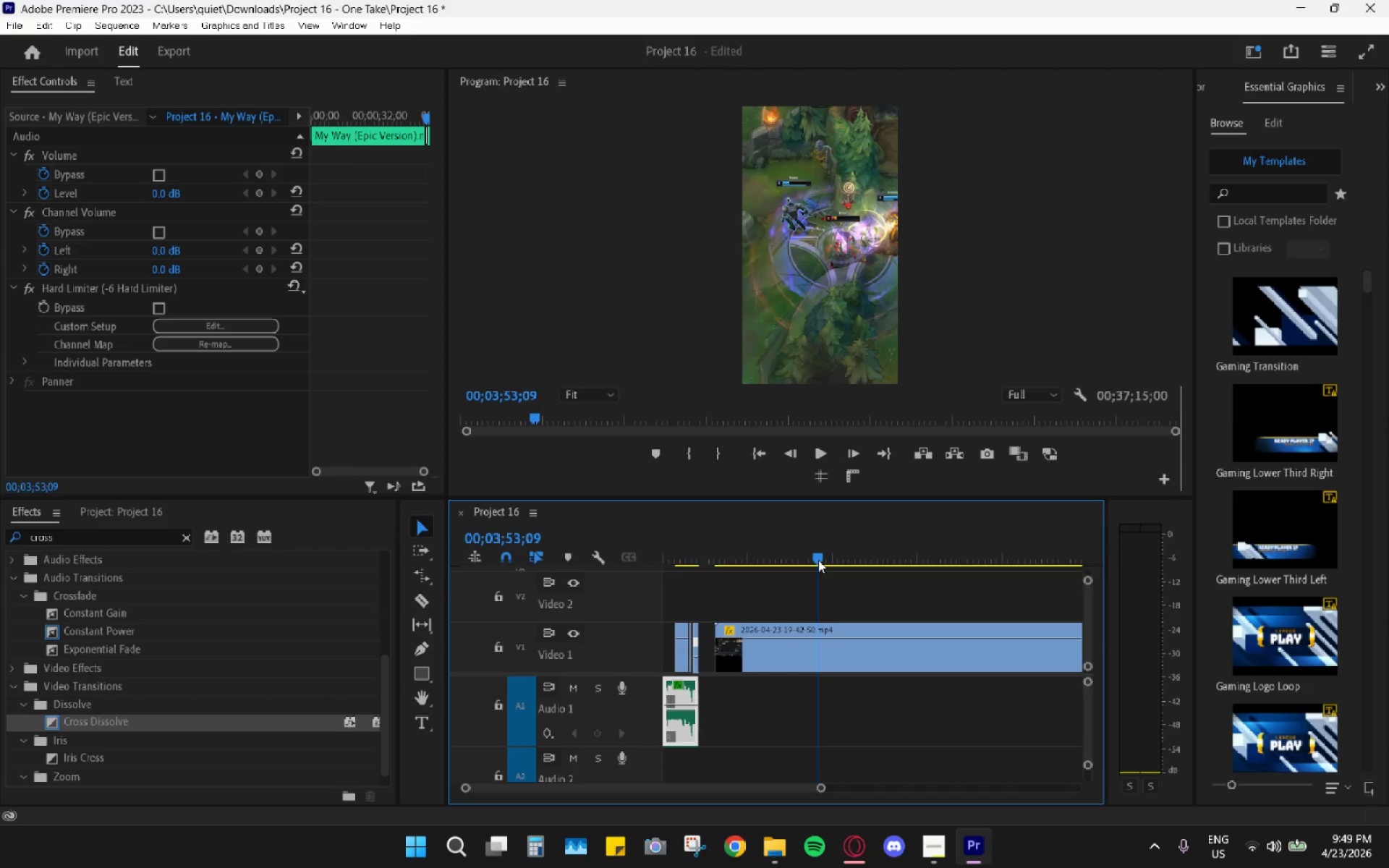 
key(Space)
 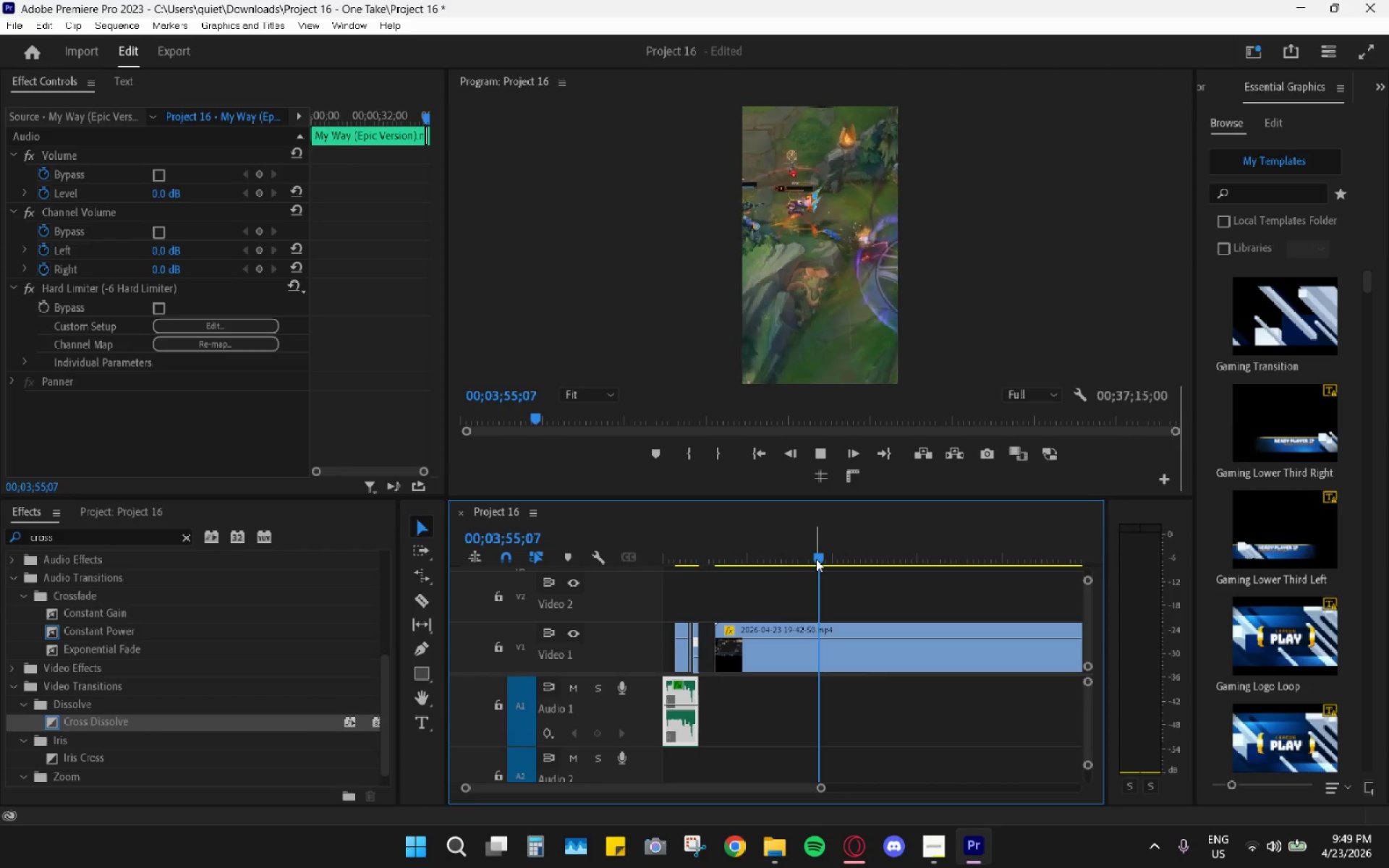 
wait(6.39)
 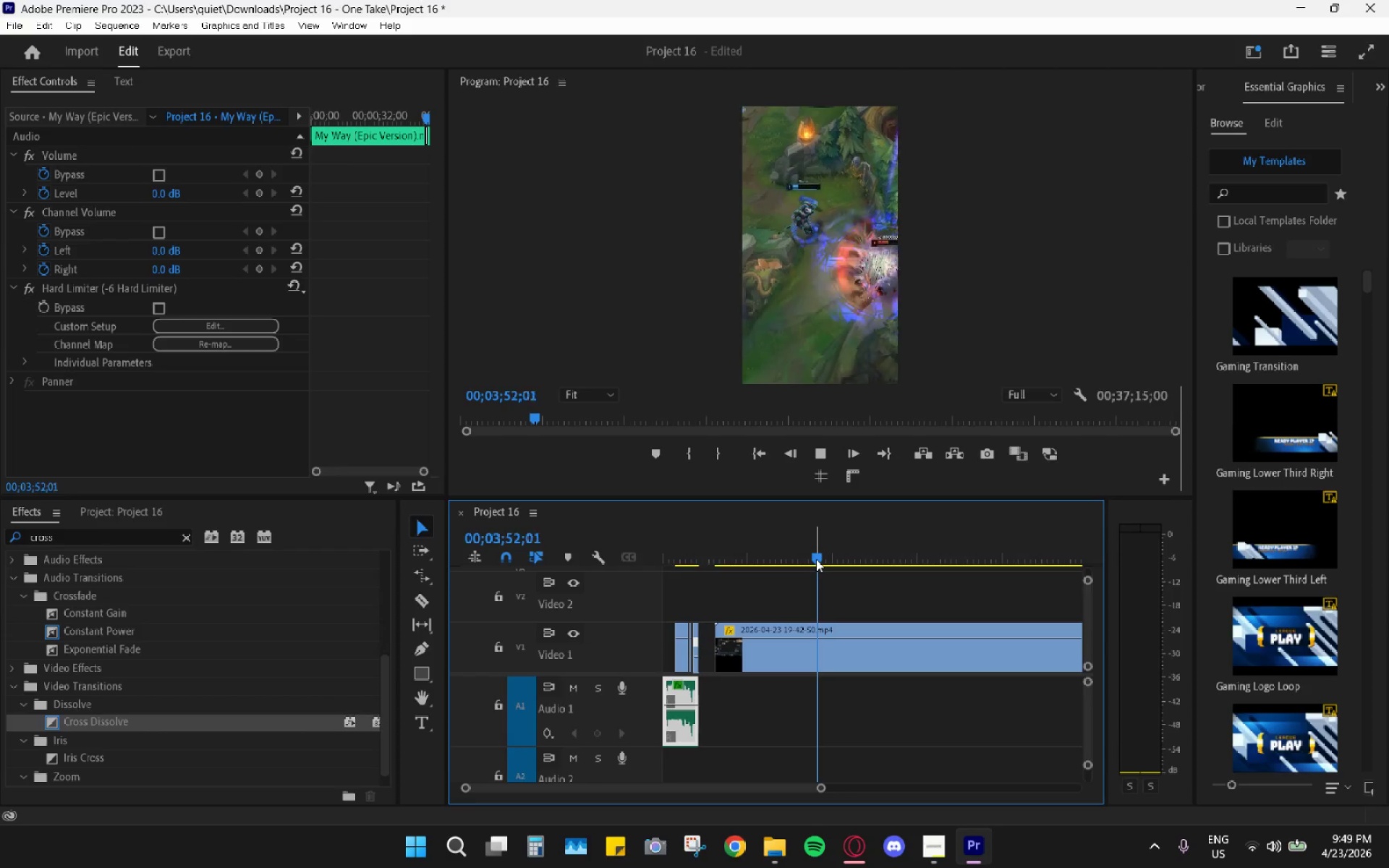 
key(Space)
 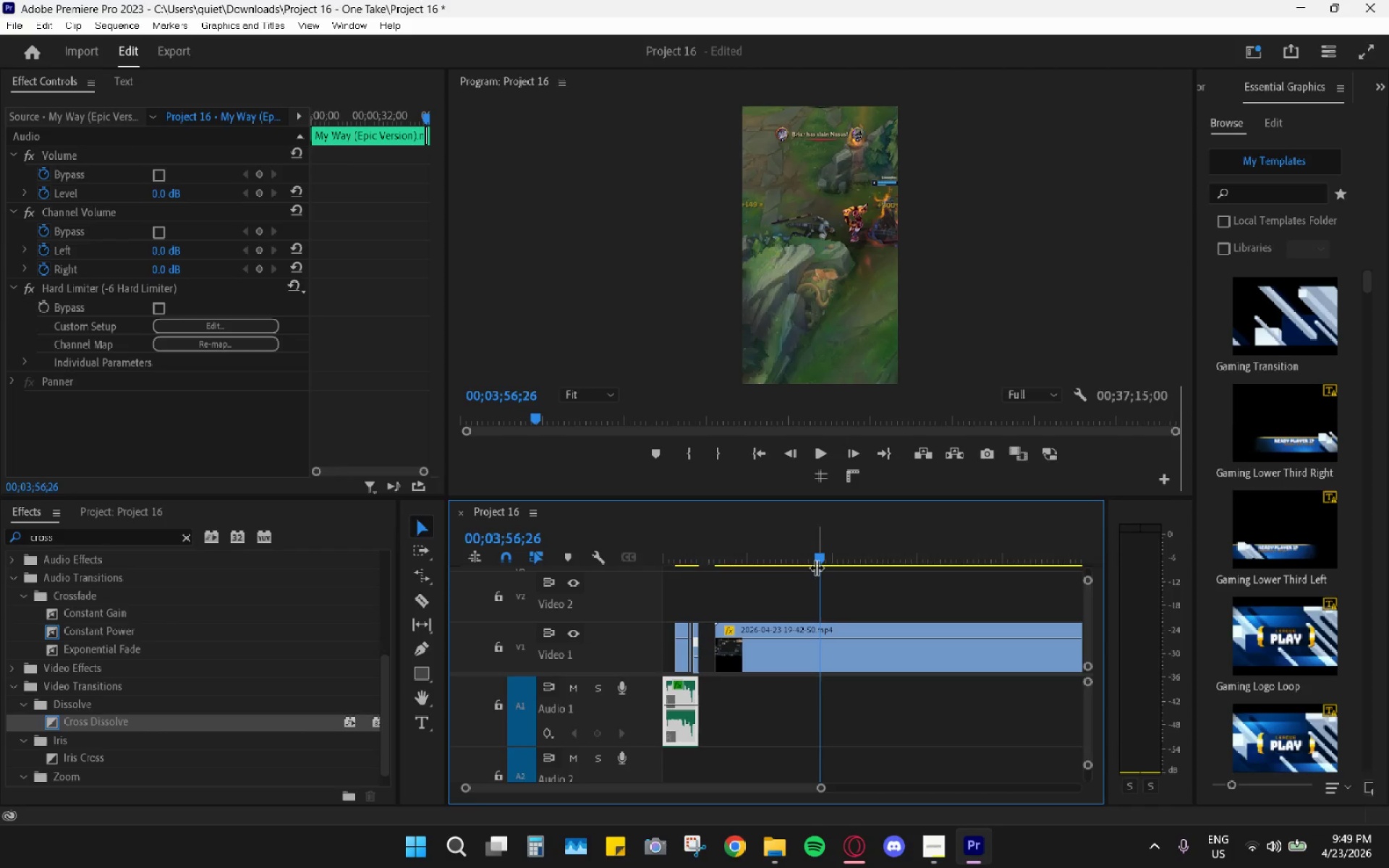 
left_click_drag(start_coordinate=[815, 553], to_coordinate=[810, 552])
 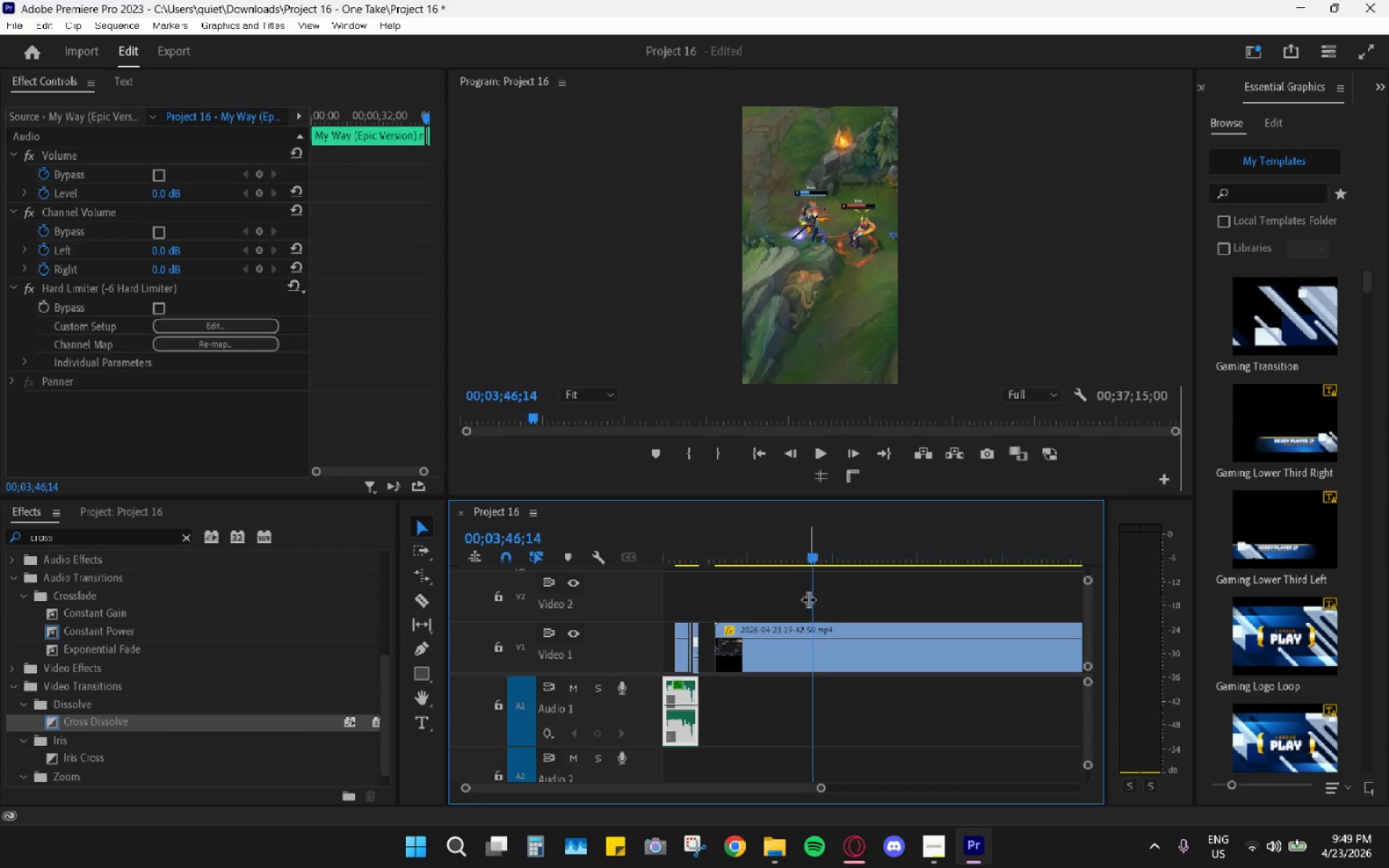 
hold_key(key=AltLeft, duration=0.66)
scroll: coordinate [801, 643], scroll_direction: up, amount: 15.0
 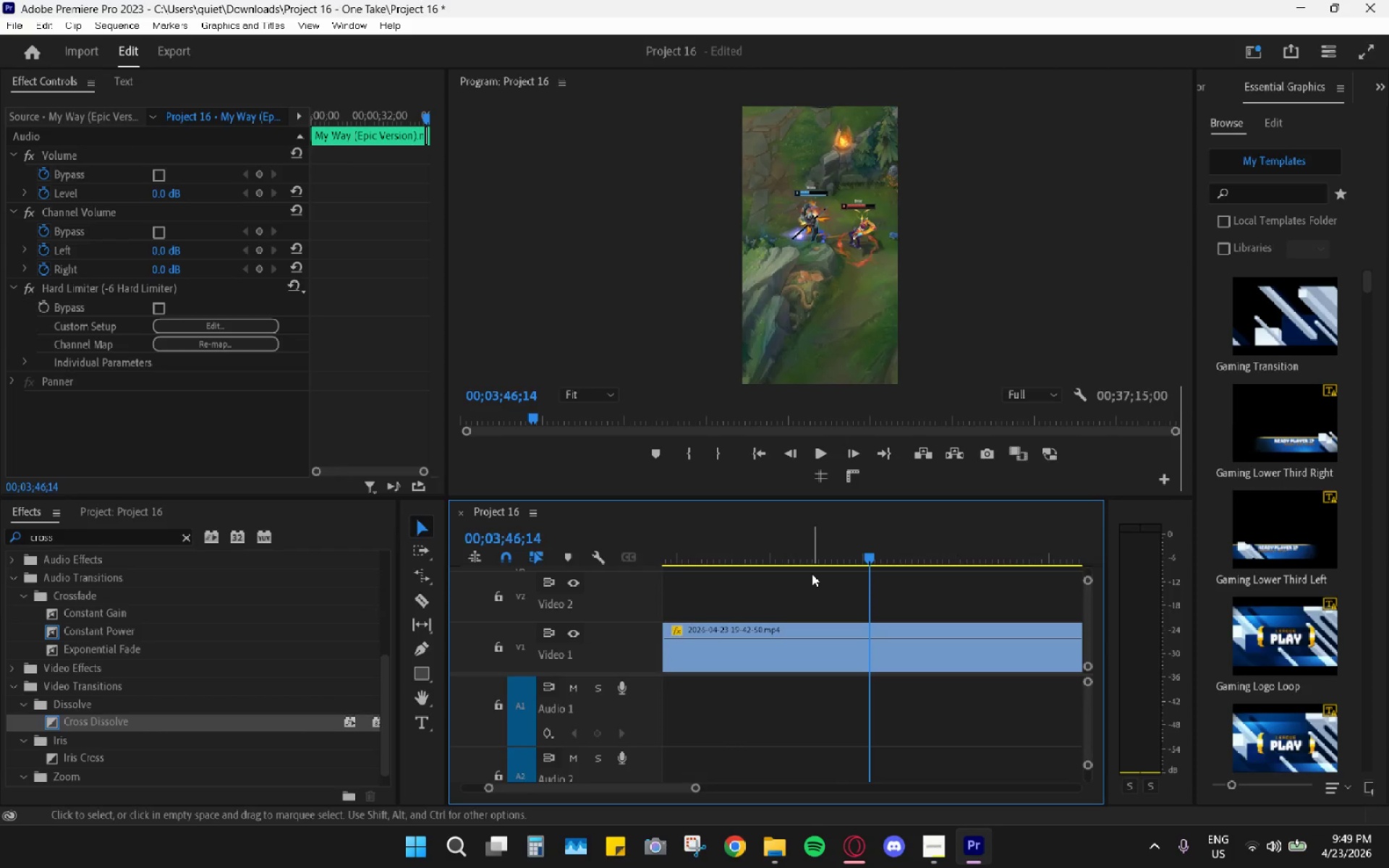 
hold_key(key=ArrowLeft, duration=0.69)
 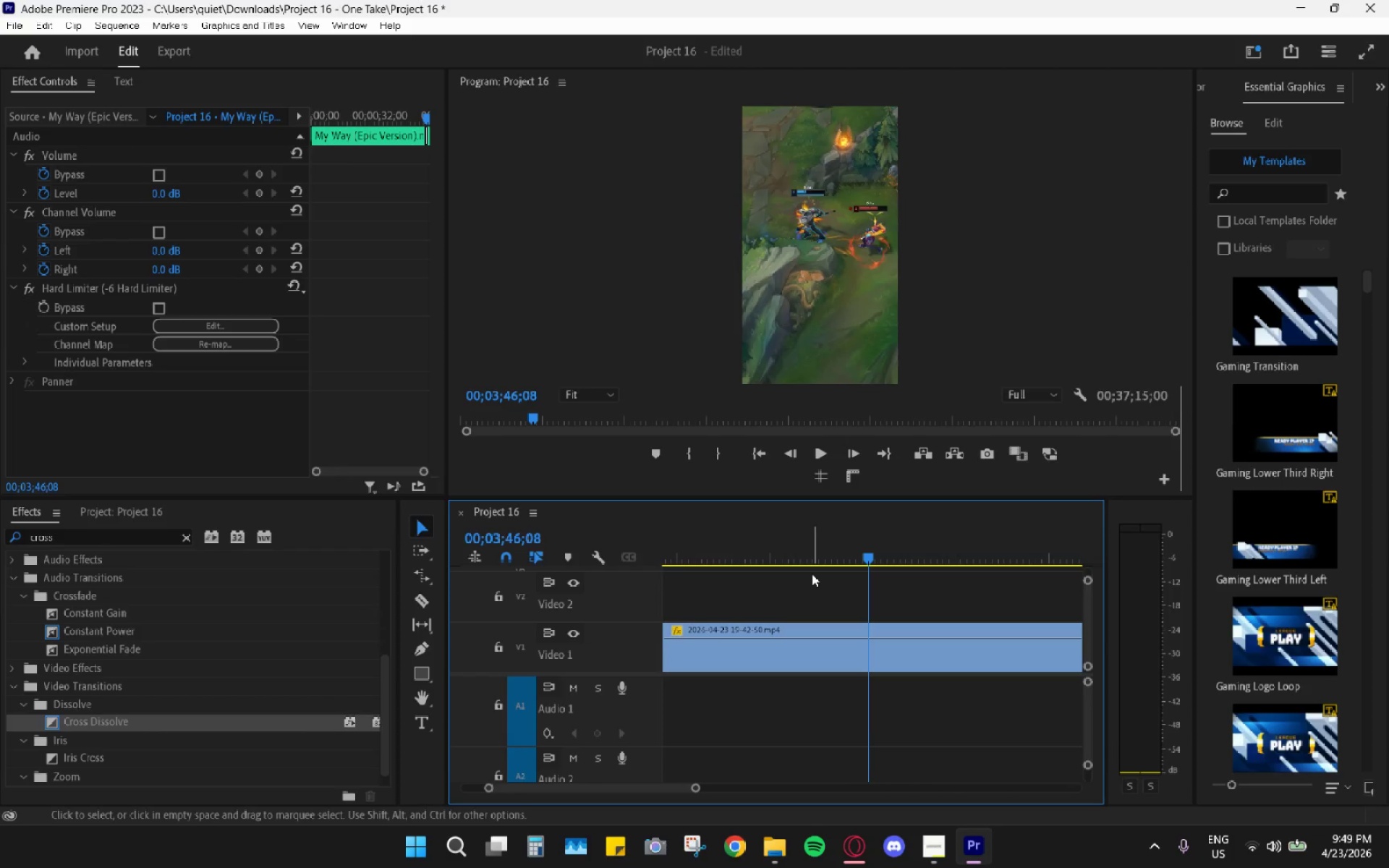 
key(ArrowLeft)
 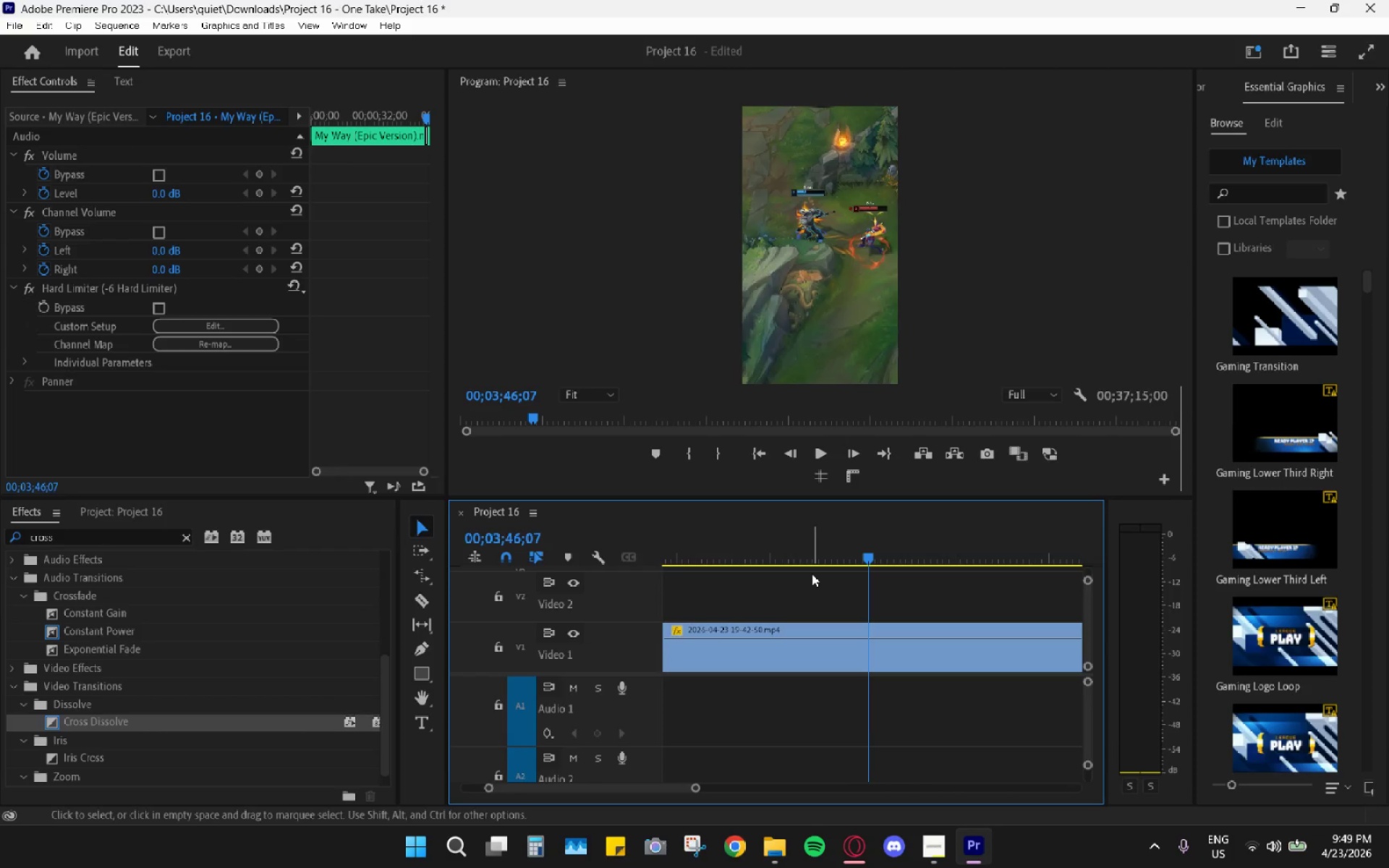 
key(ArrowLeft)
 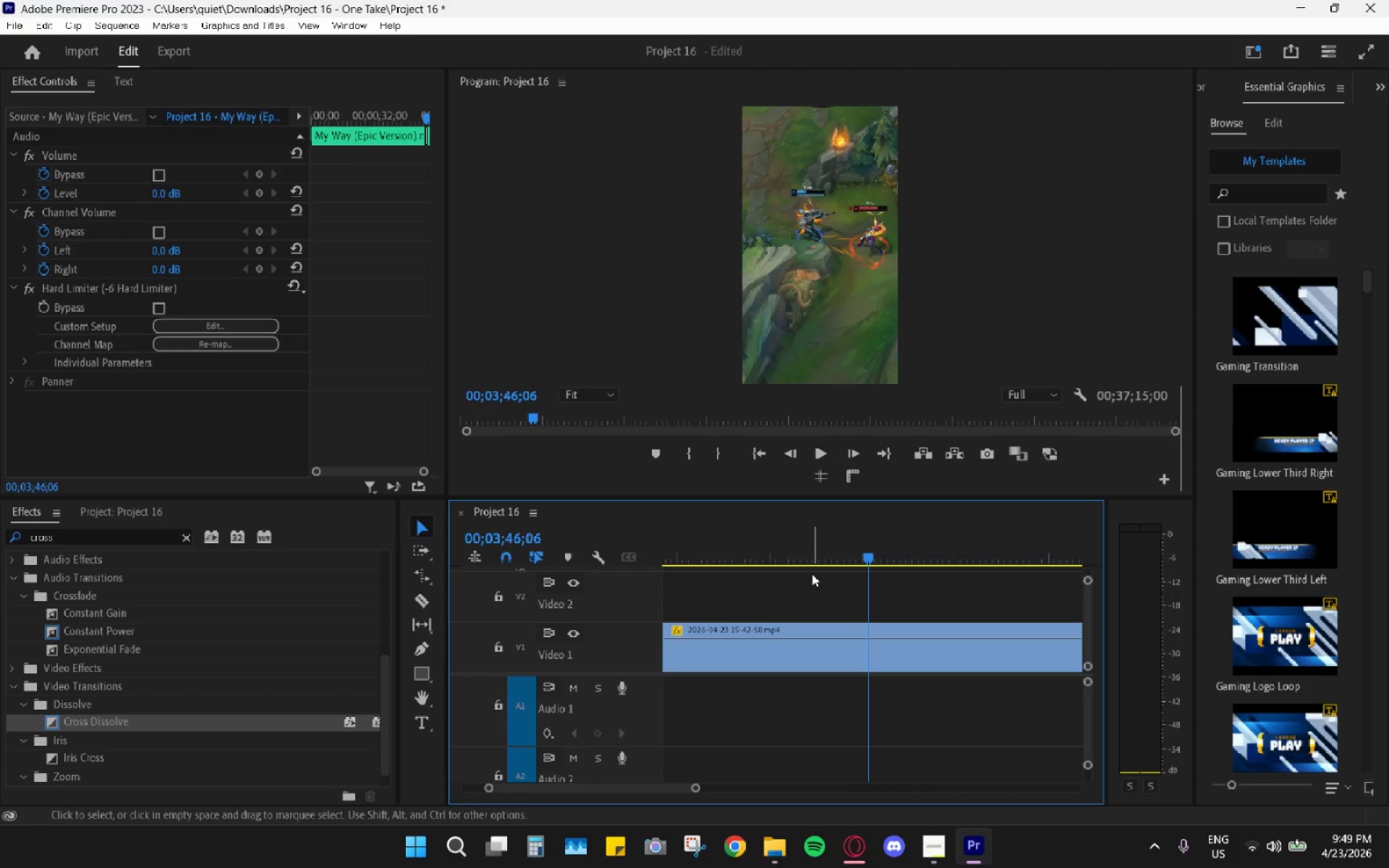 
key(ArrowLeft)
 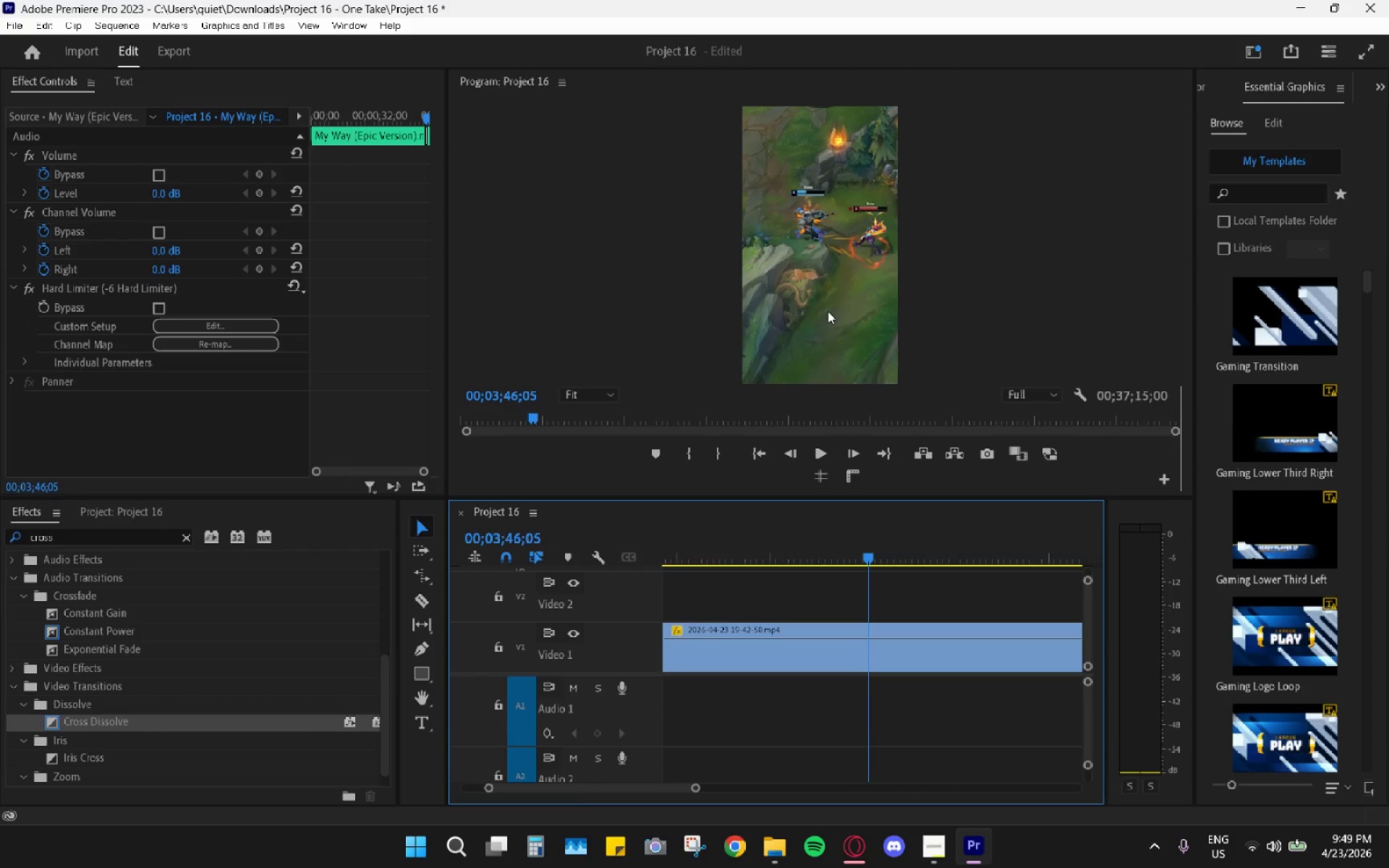 
double_click([868, 82])
 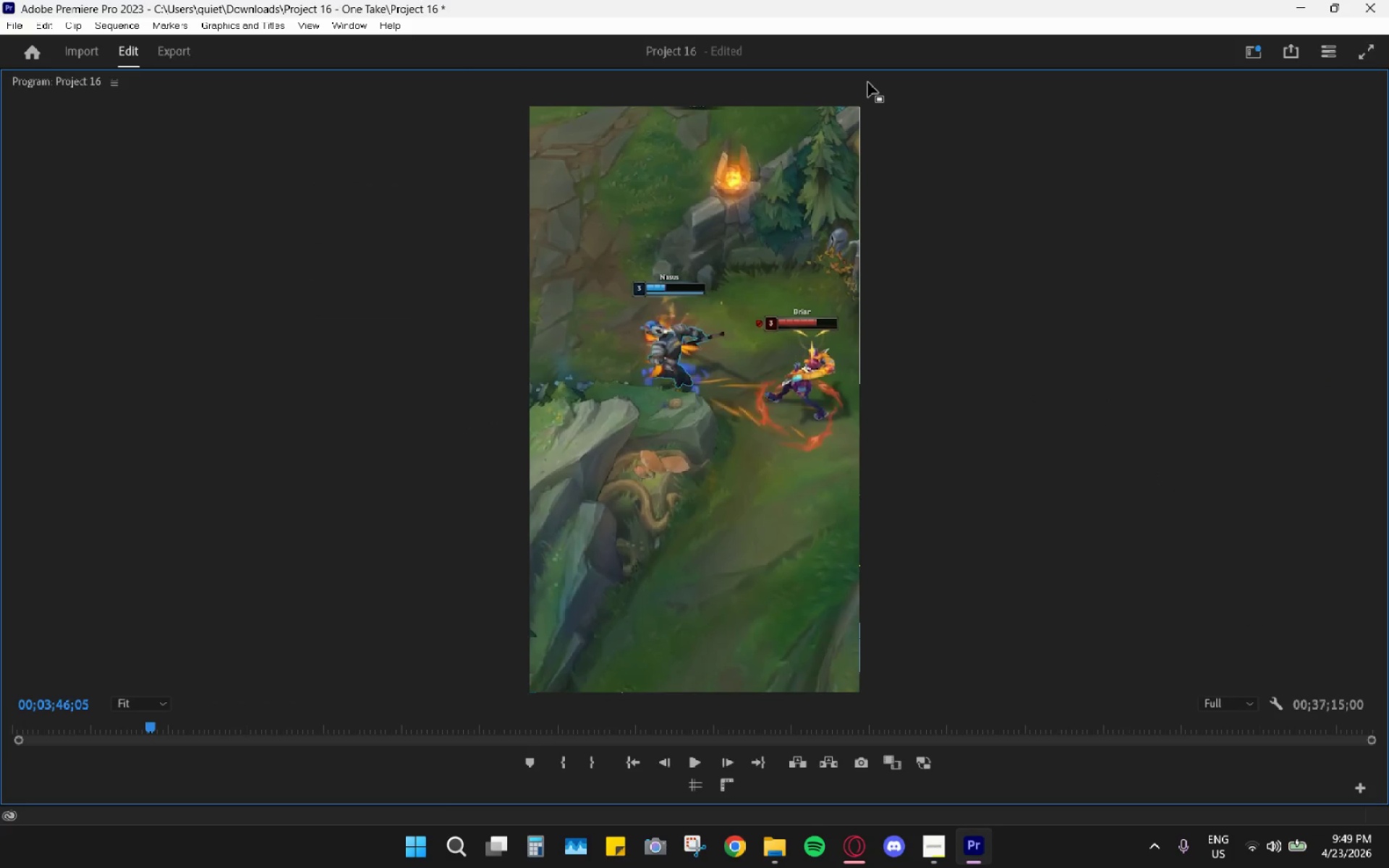 
left_click([868, 82])
 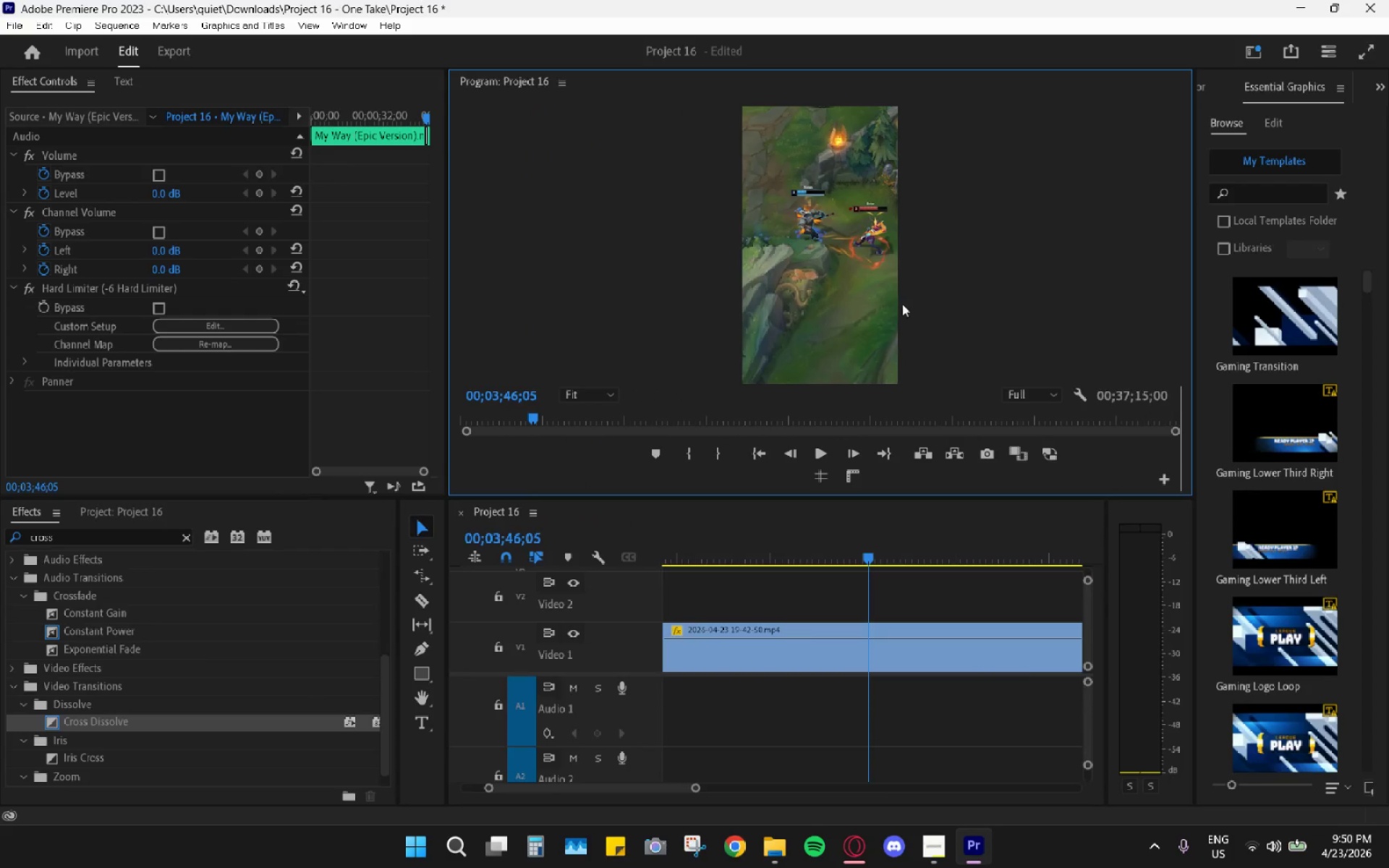 
key(C)
 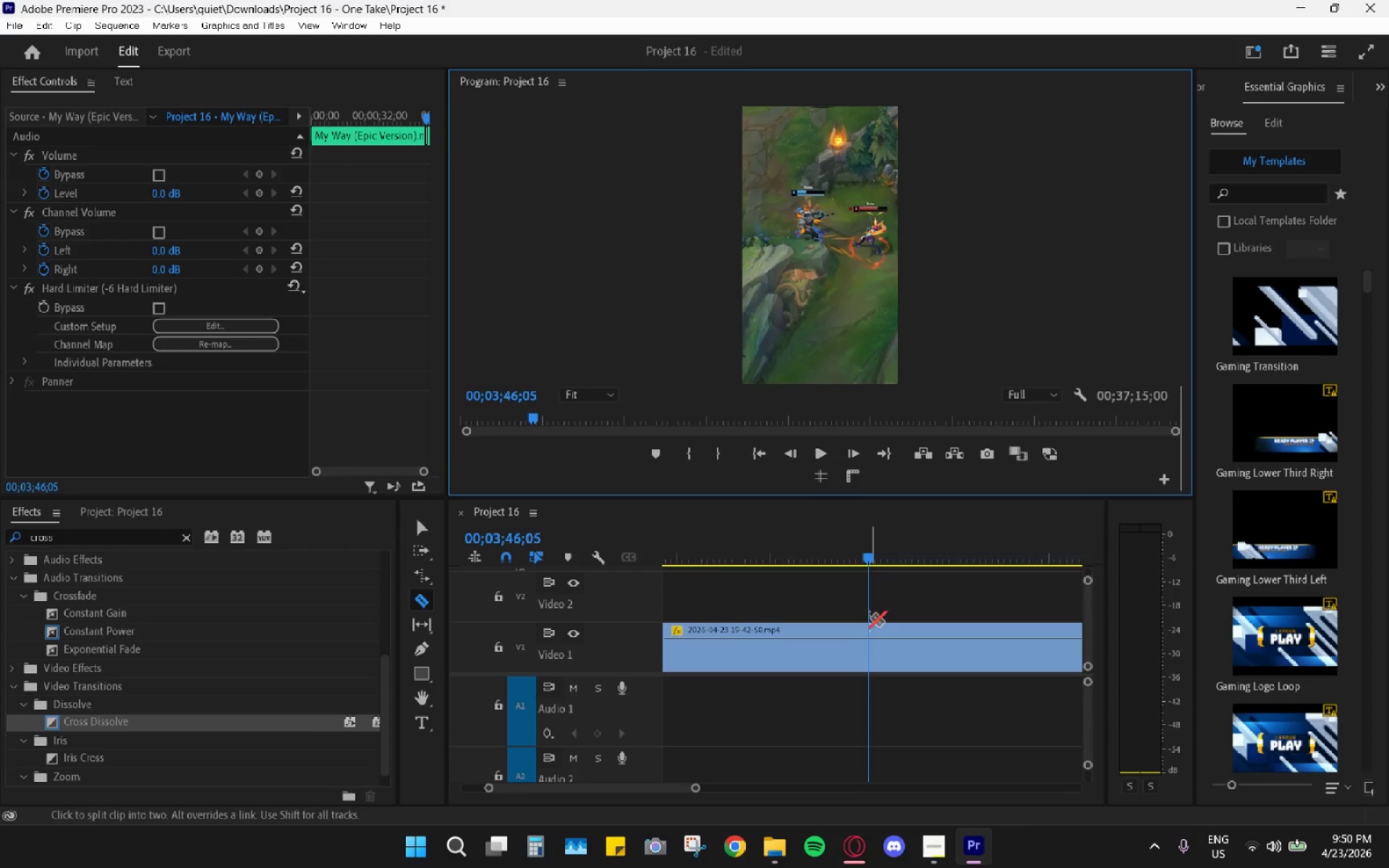 
left_click([872, 637])
 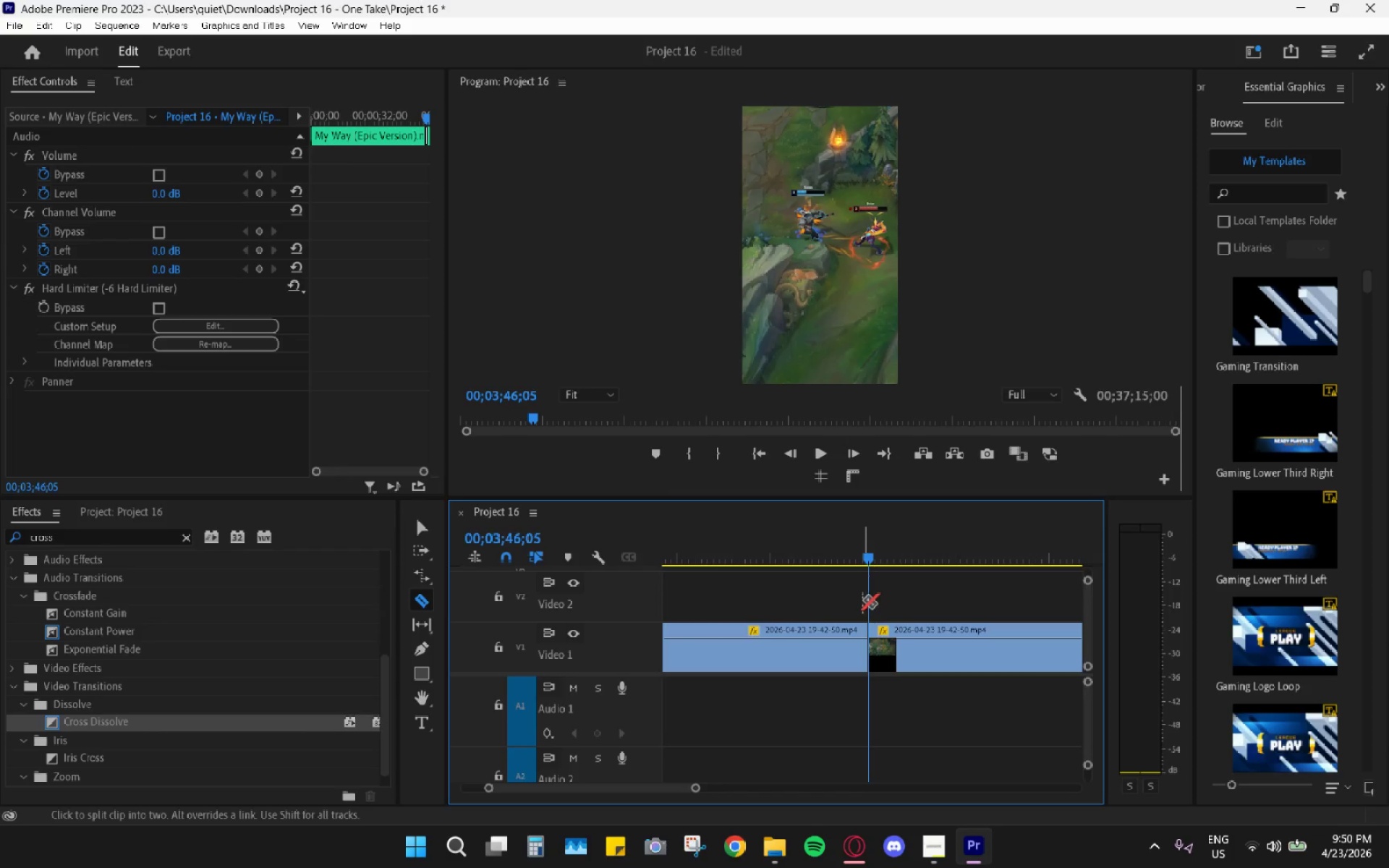 
key(V)
 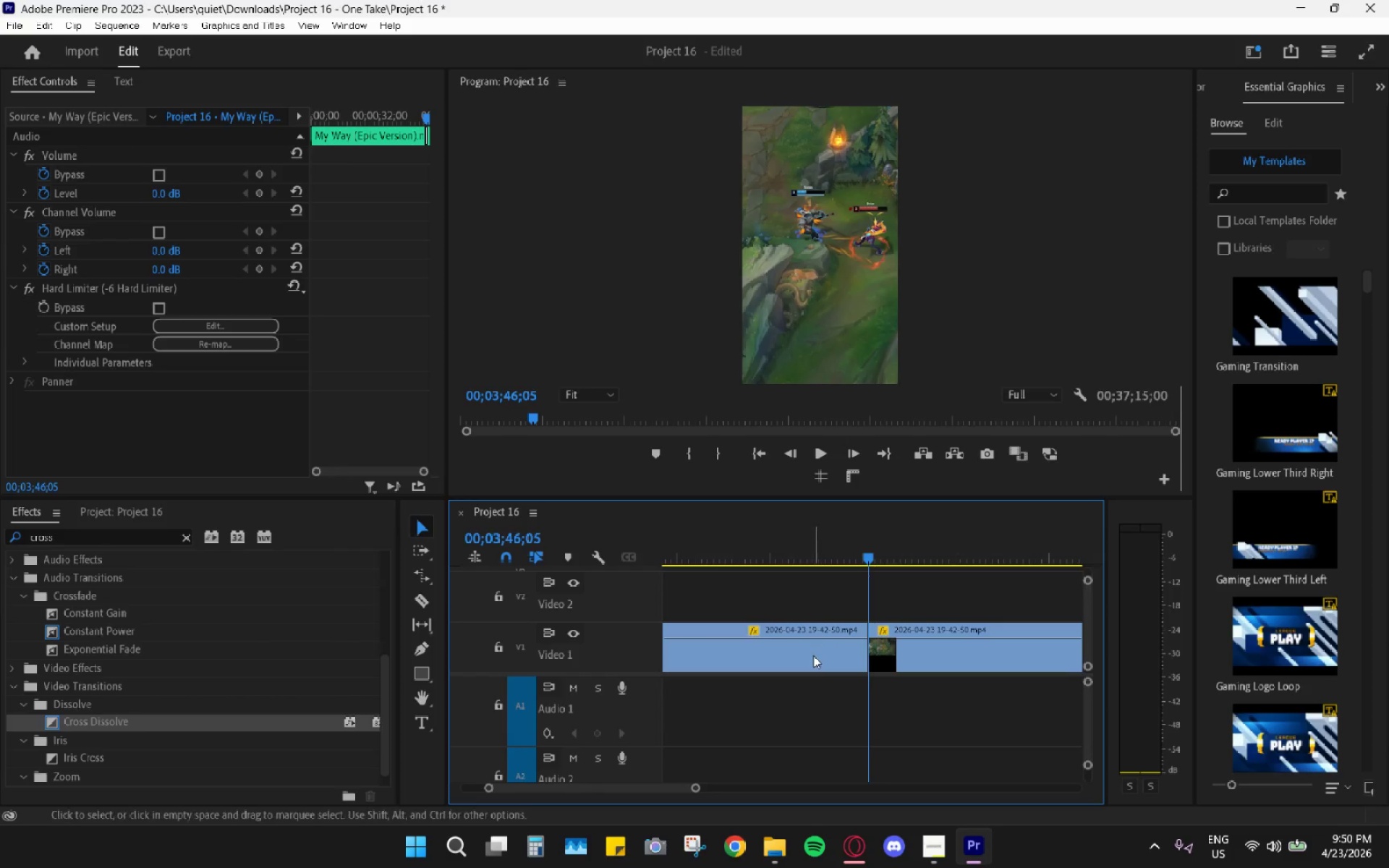 
left_click([813, 656])
 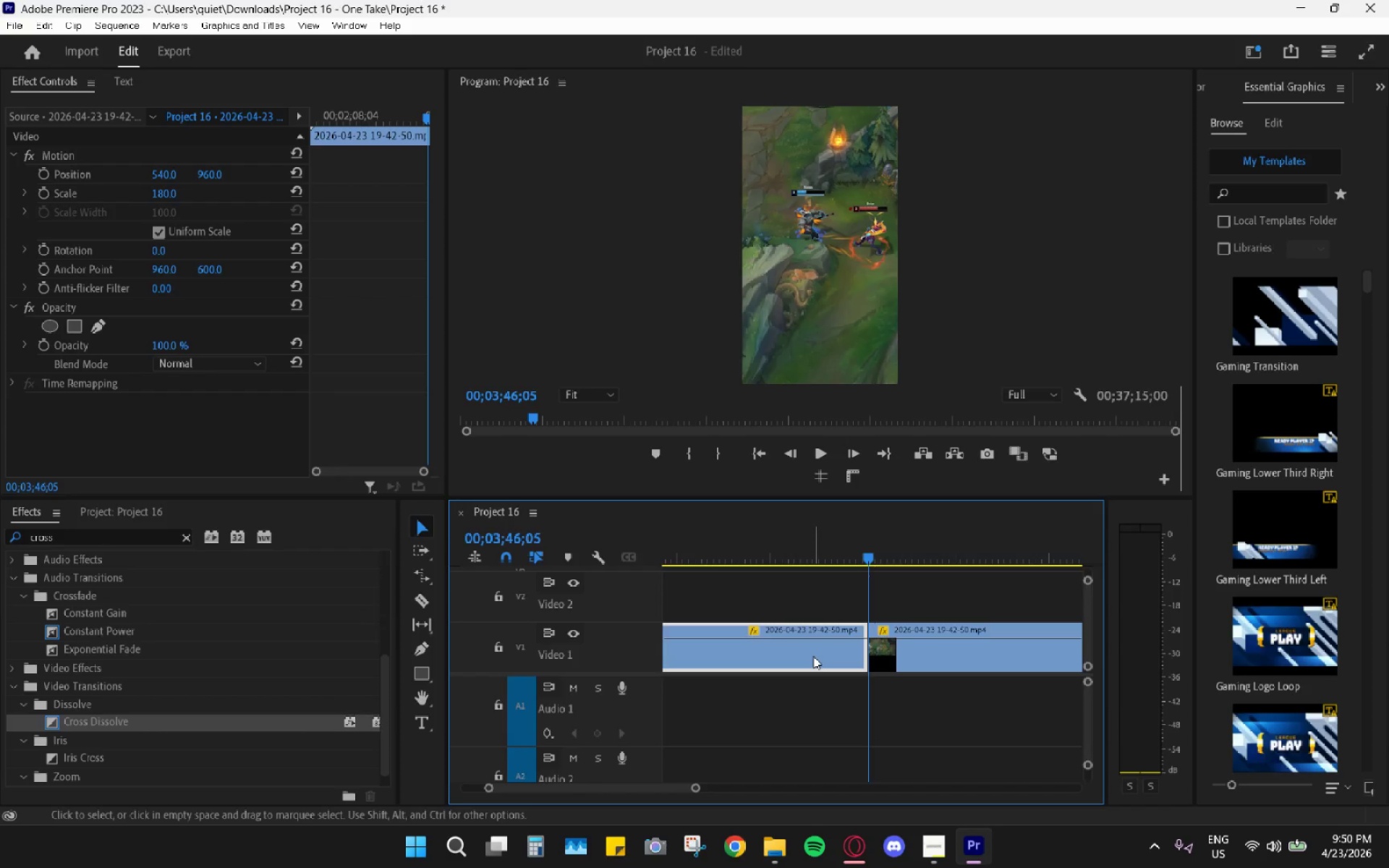 
key(H)
 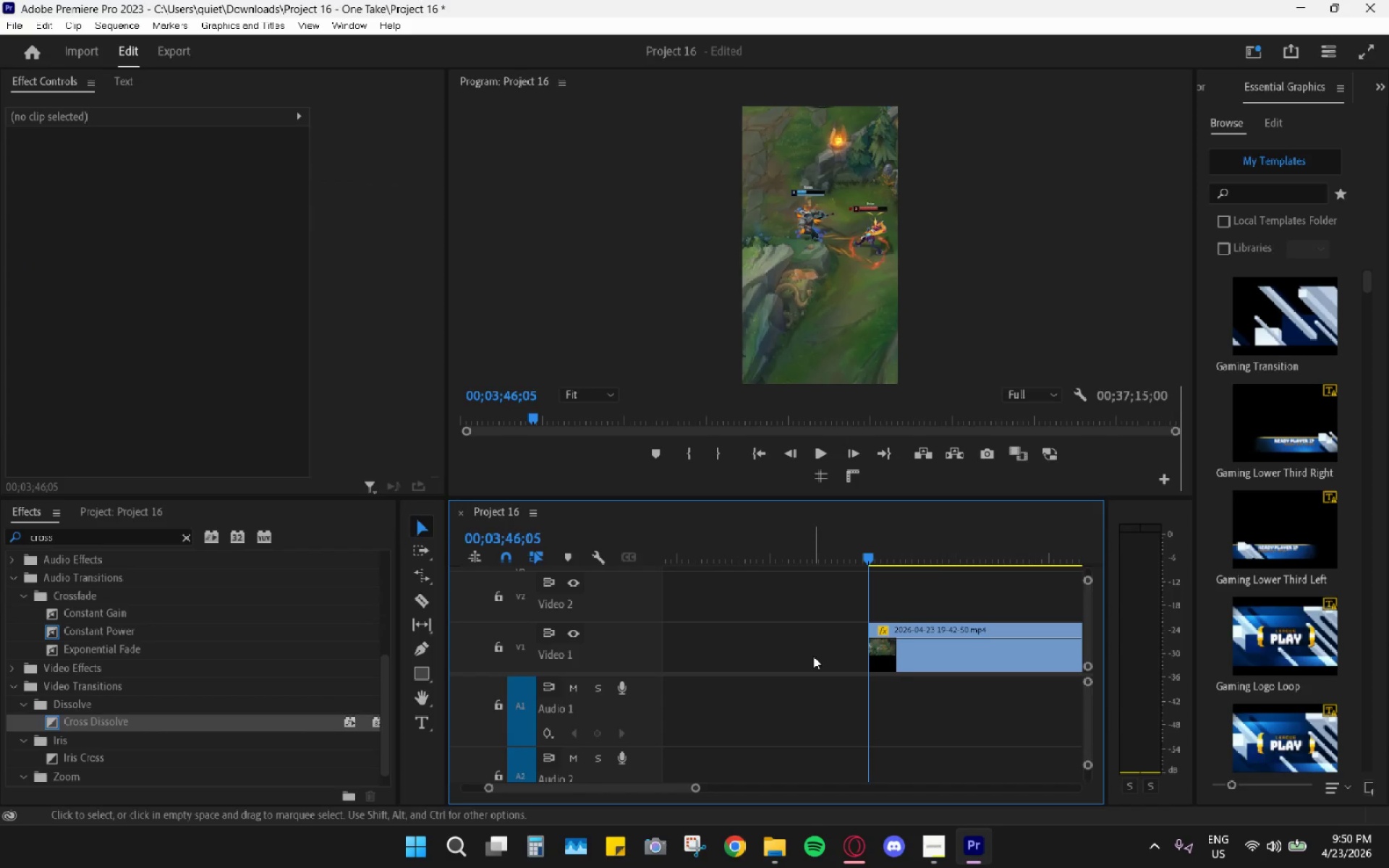 
hold_key(key=AltLeft, duration=0.72)
scroll: coordinate [813, 655], scroll_direction: down, amount: 20.0
 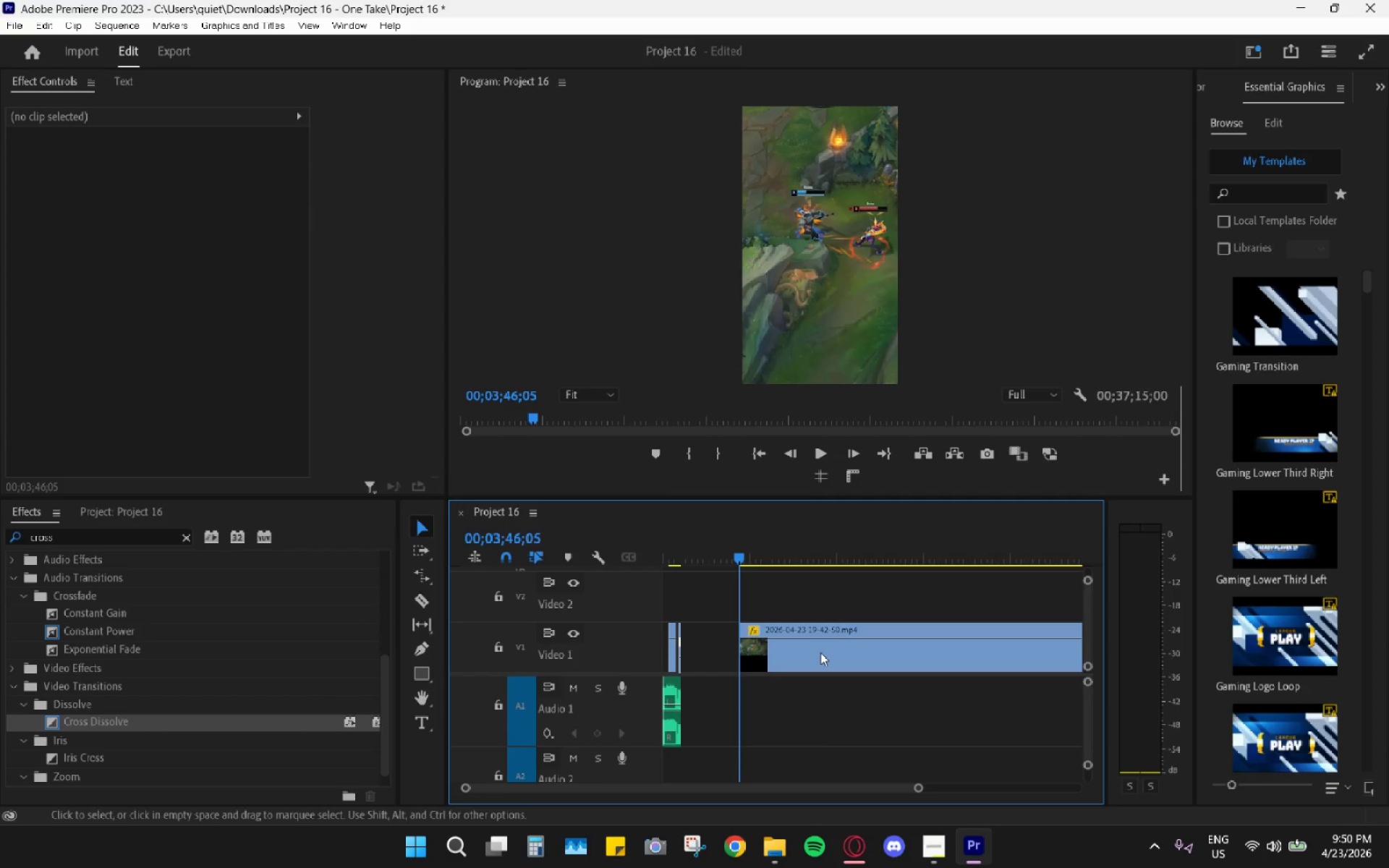 
left_click_drag(start_coordinate=[820, 652], to_coordinate=[692, 595])
 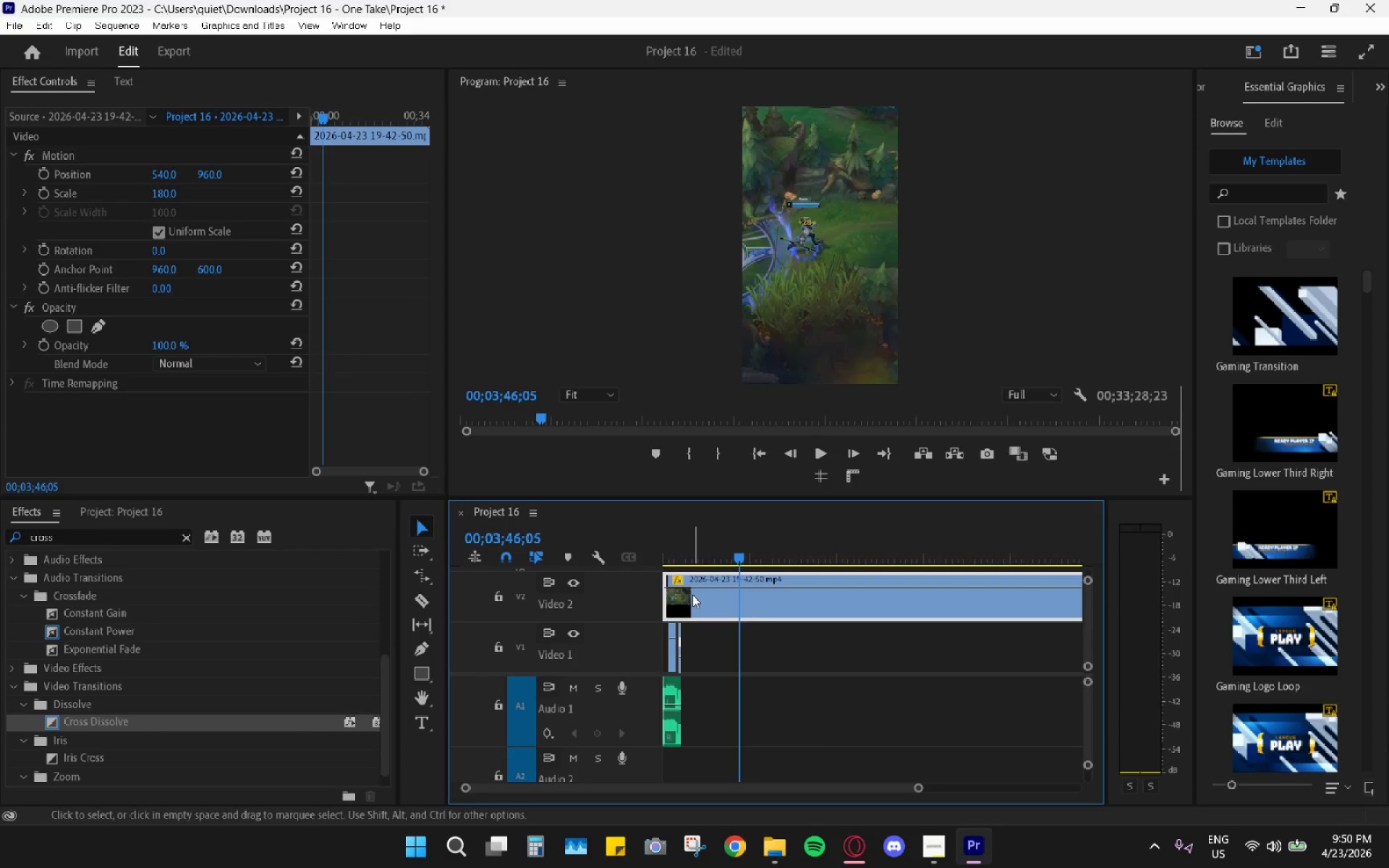 
hold_key(key=AltLeft, duration=0.62)
scroll: coordinate [692, 595], scroll_direction: up, amount: 18.0
 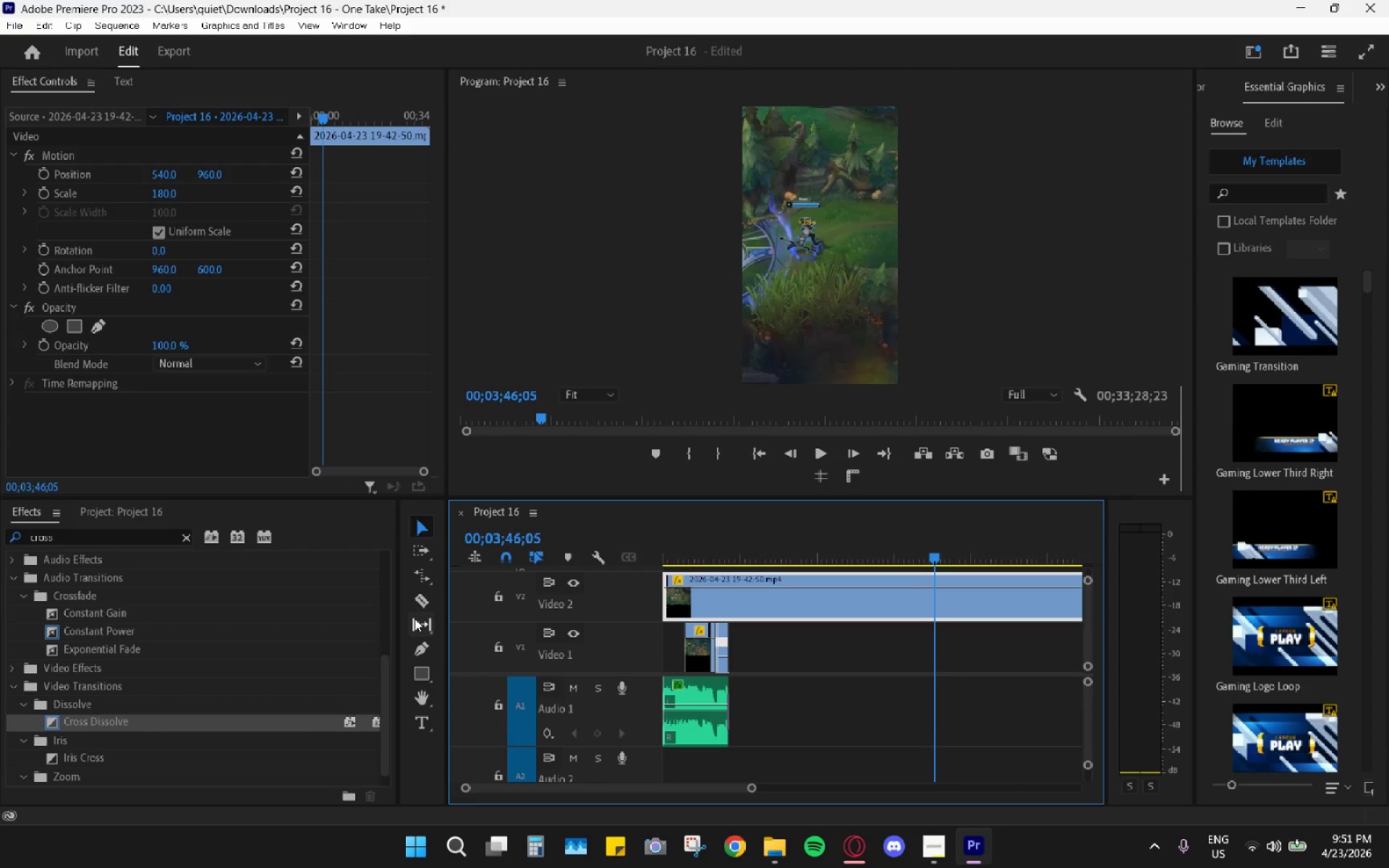 
wait(112.05)
 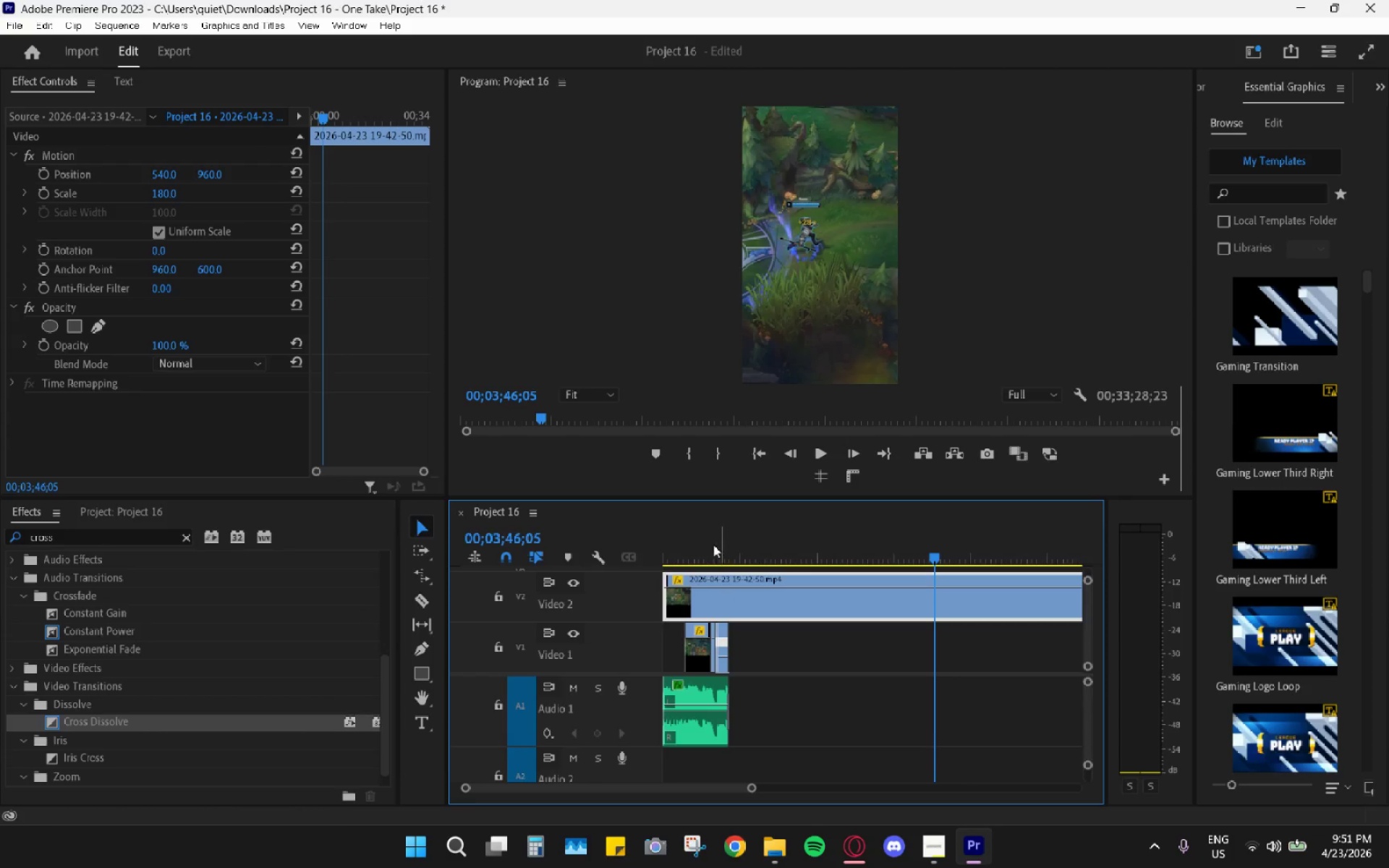 
left_click_drag(start_coordinate=[711, 544], to_coordinate=[677, 558])
 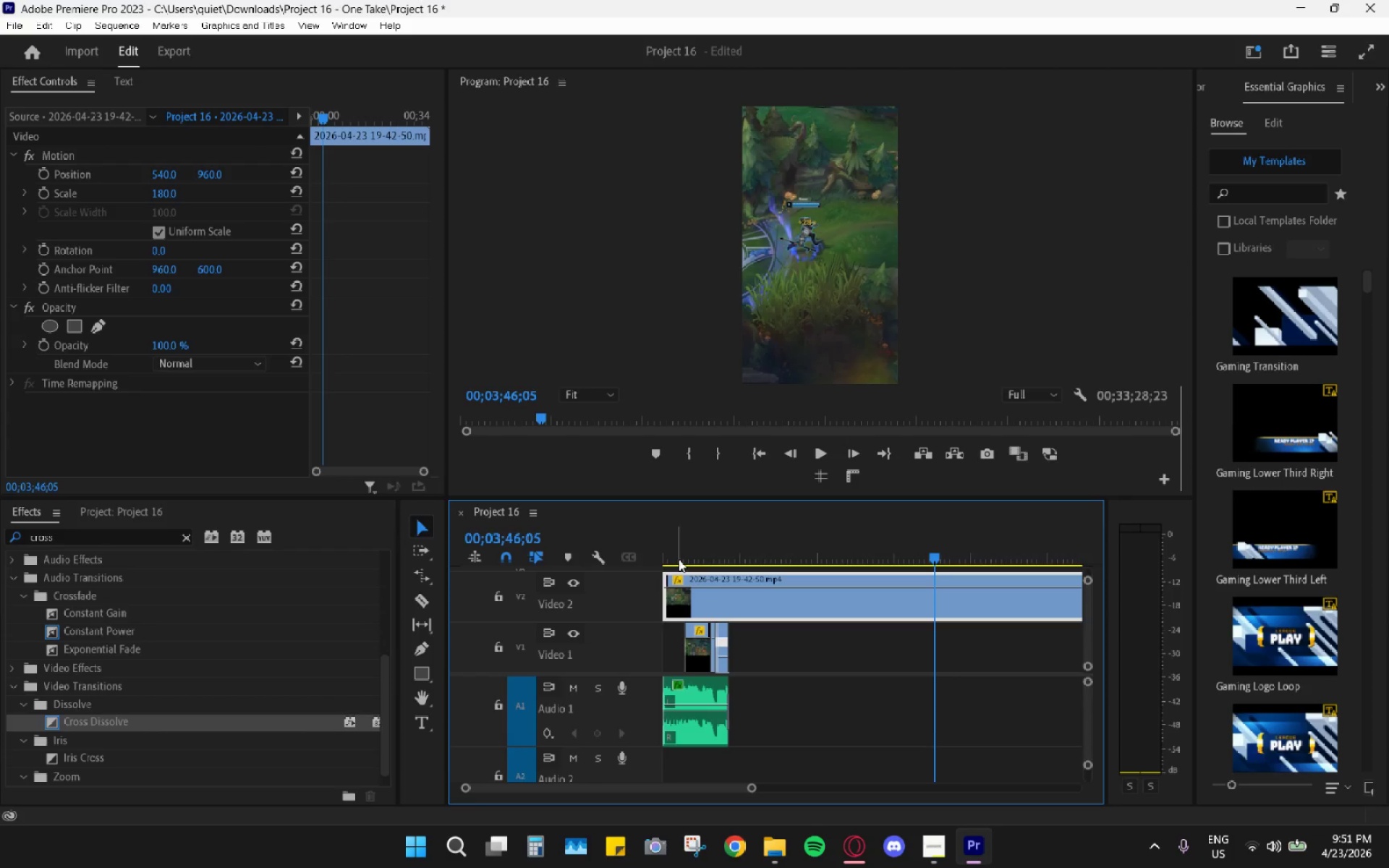 
scroll: coordinate [719, 622], scroll_direction: up, amount: 4.0
 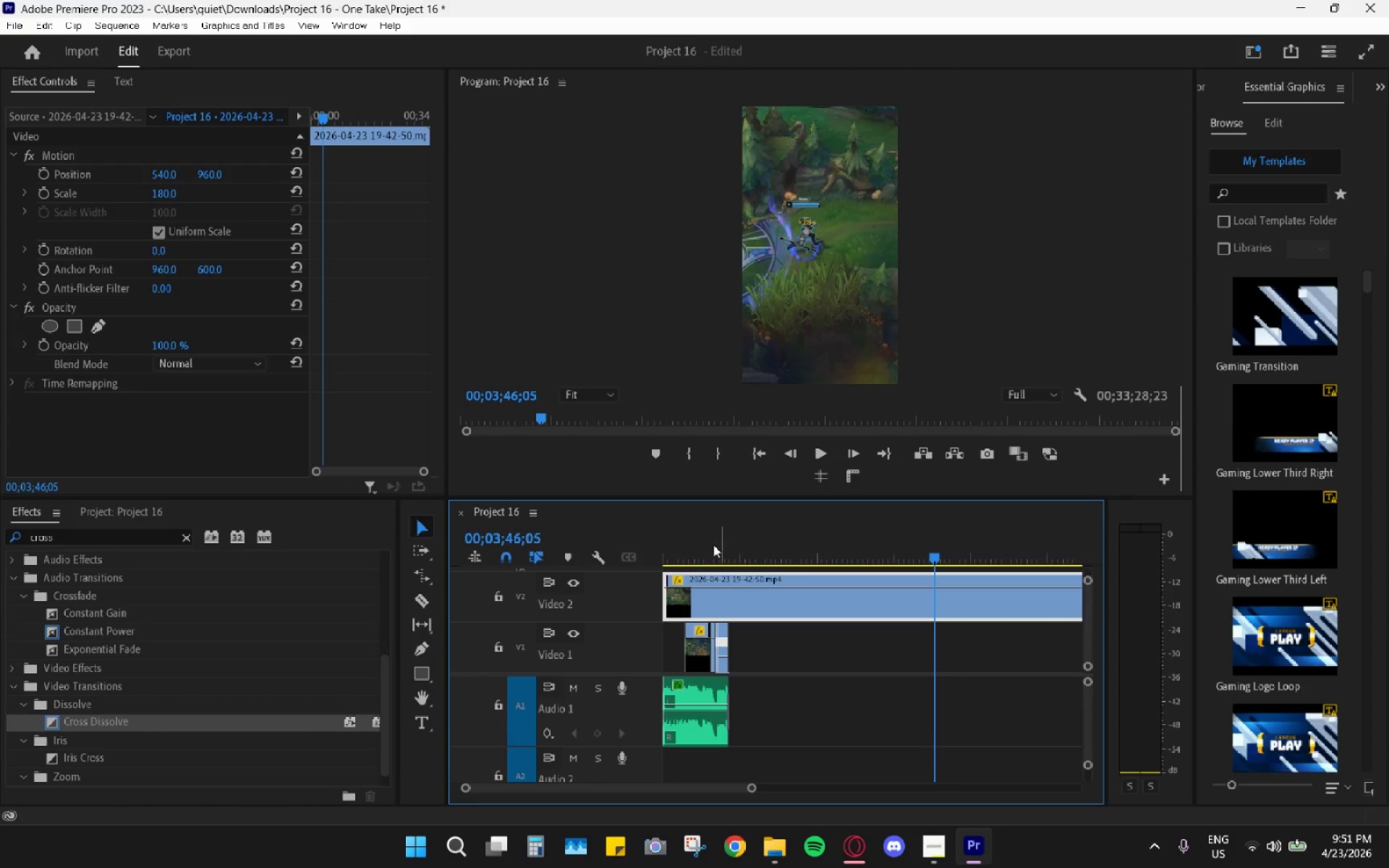 
left_click_drag(start_coordinate=[706, 555], to_coordinate=[697, 555])
 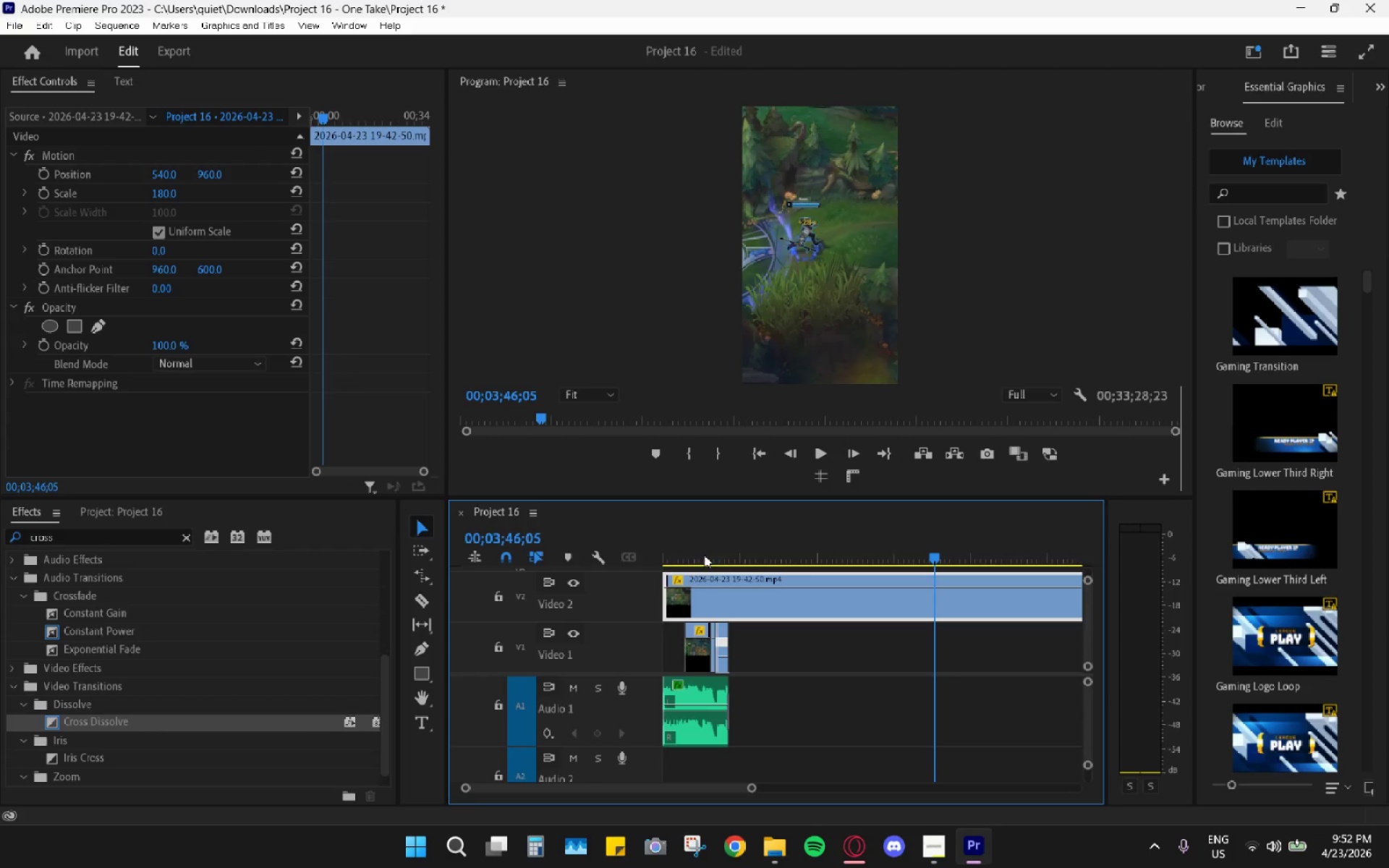 
hold_key(key=AltLeft, duration=0.53)
scroll: coordinate [712, 630], scroll_direction: up, amount: 5.0
 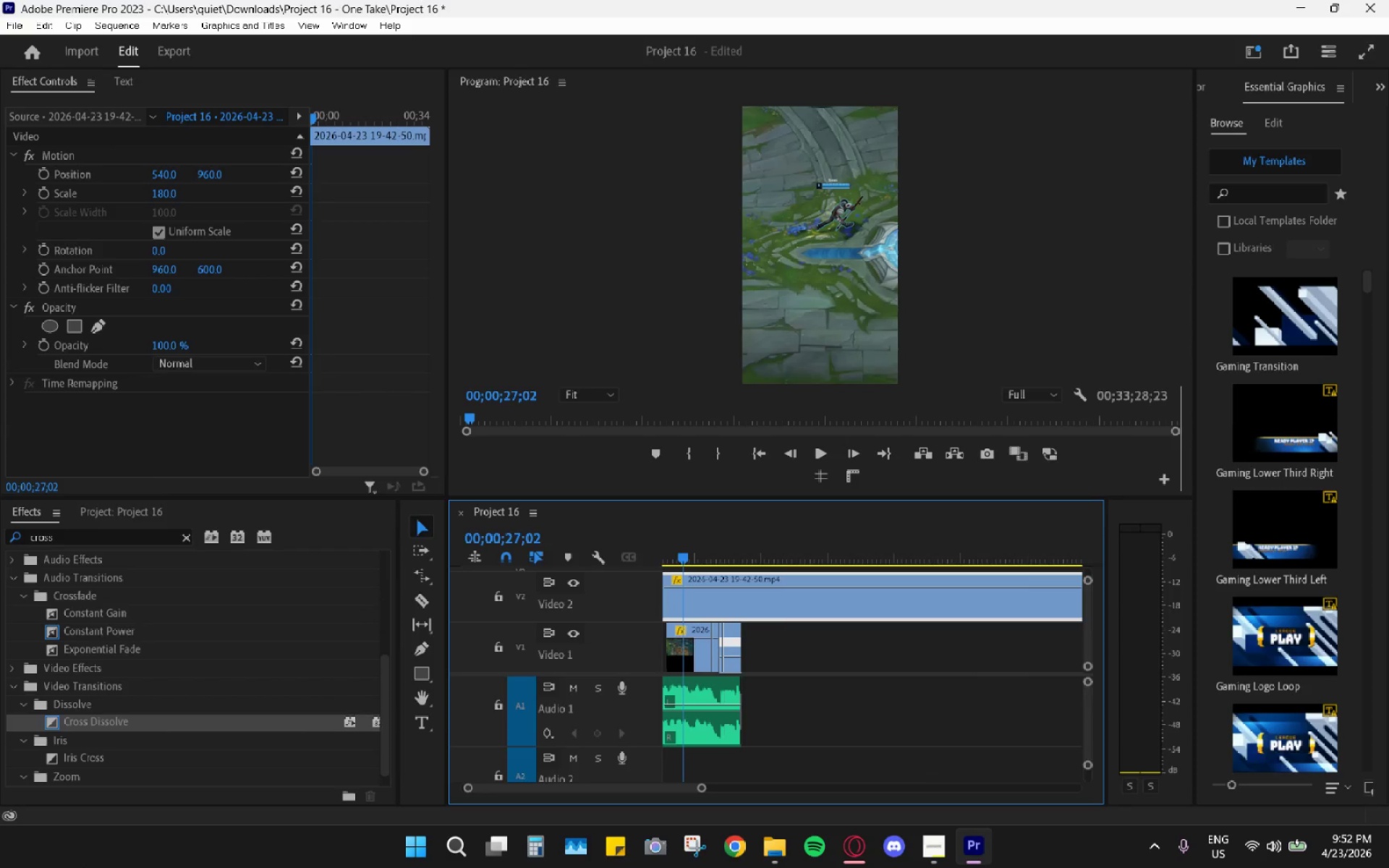 
wait(10.95)
 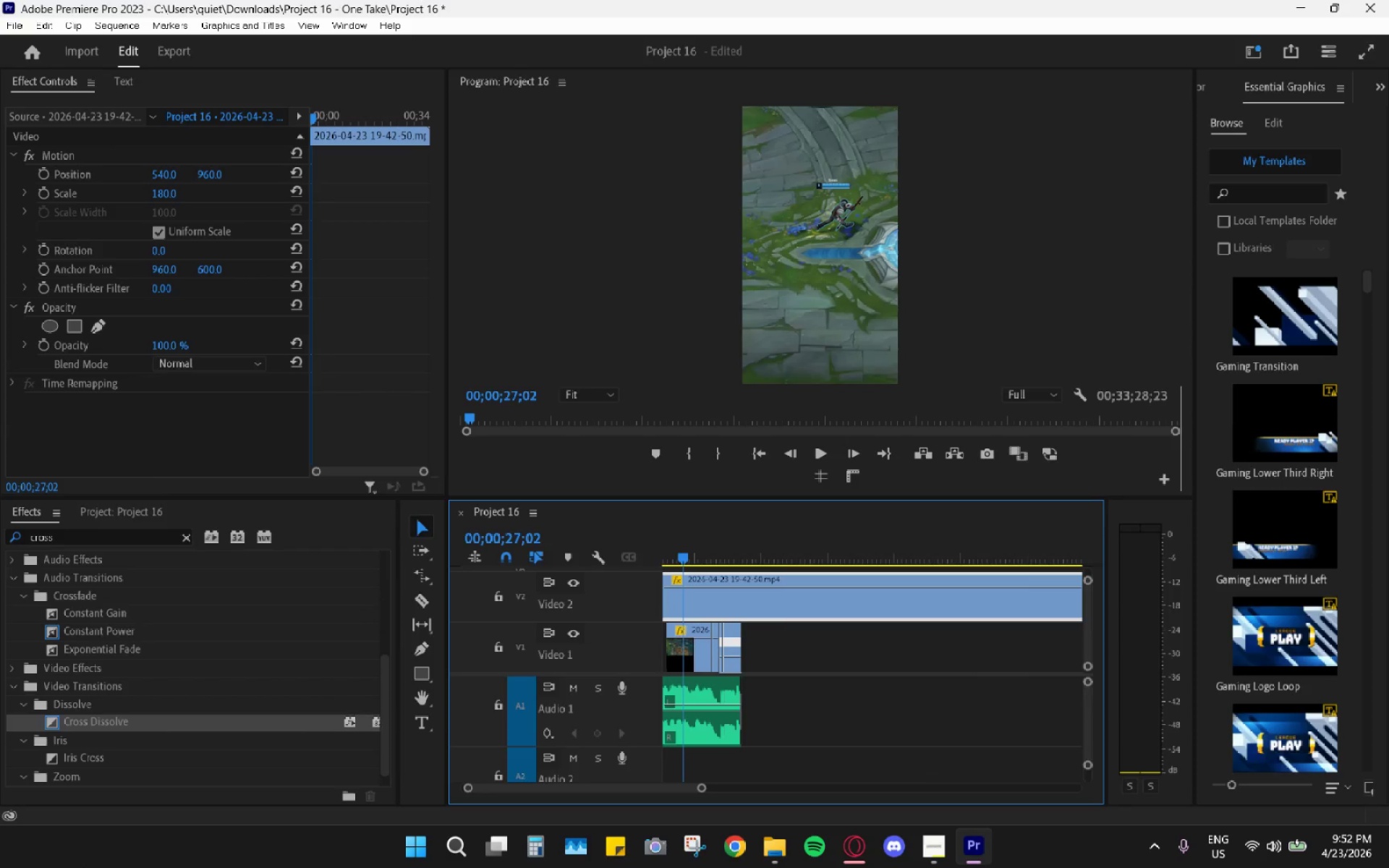 
left_click([820, 449])
 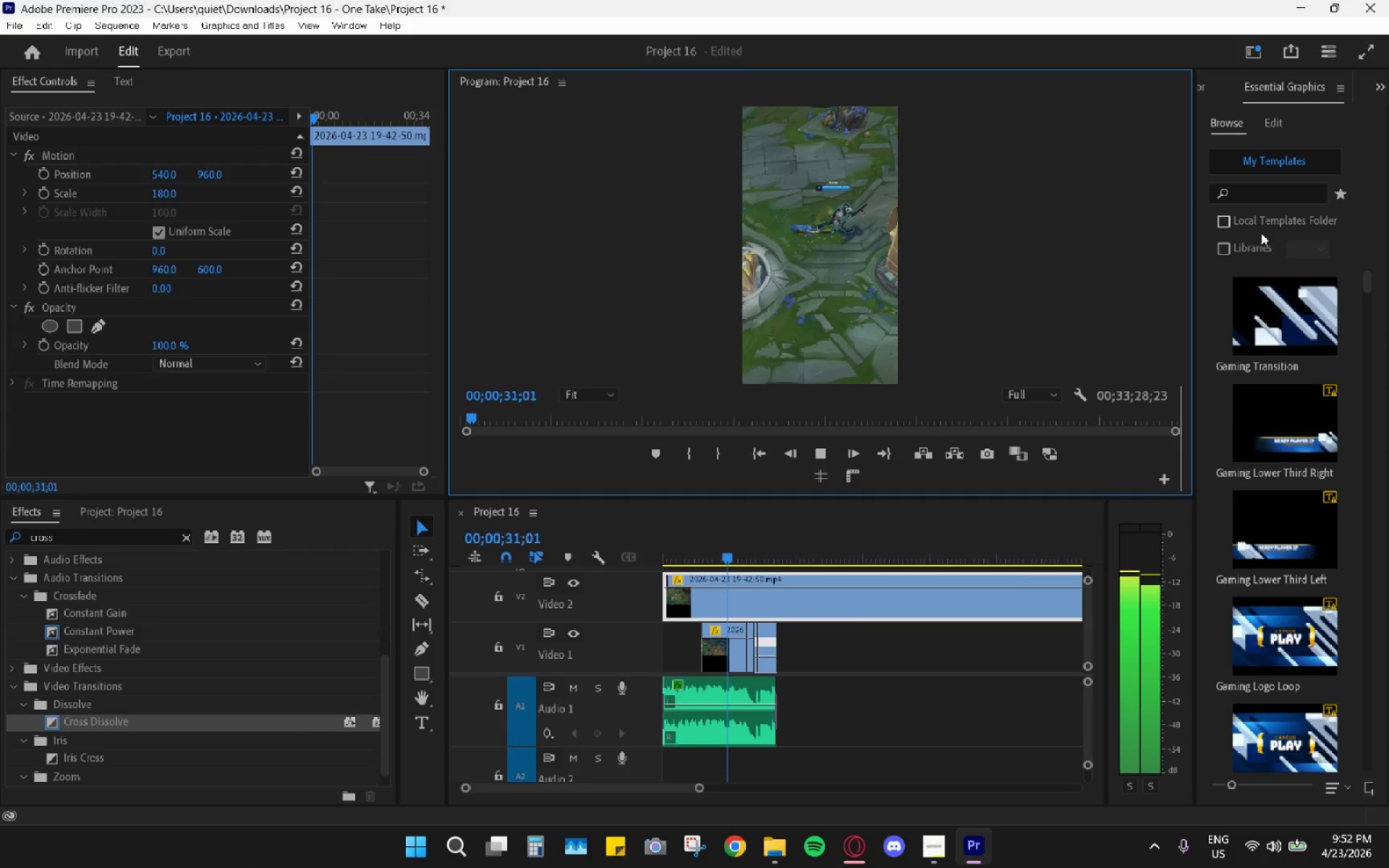 
wait(9.34)
 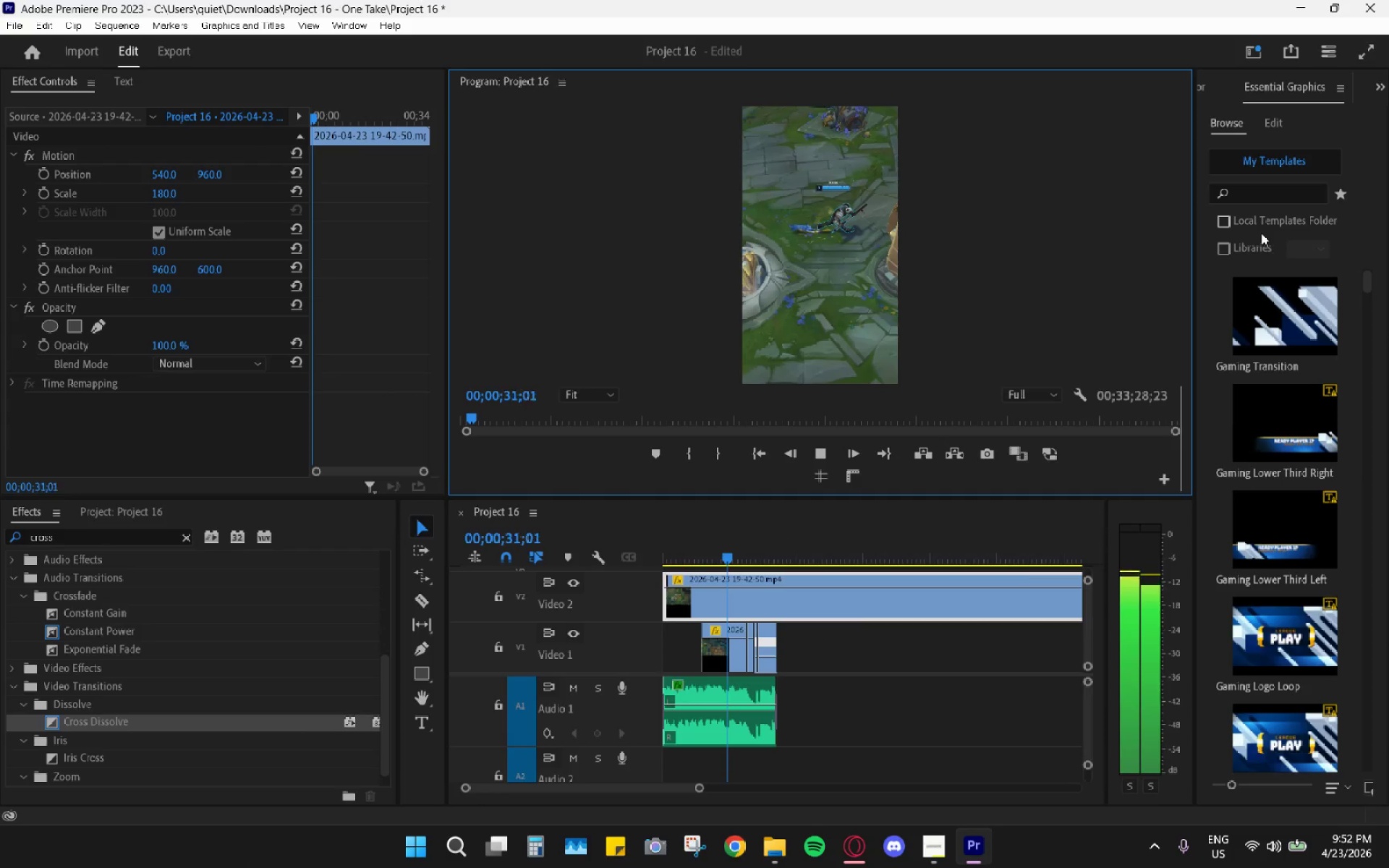 
key(Space)
 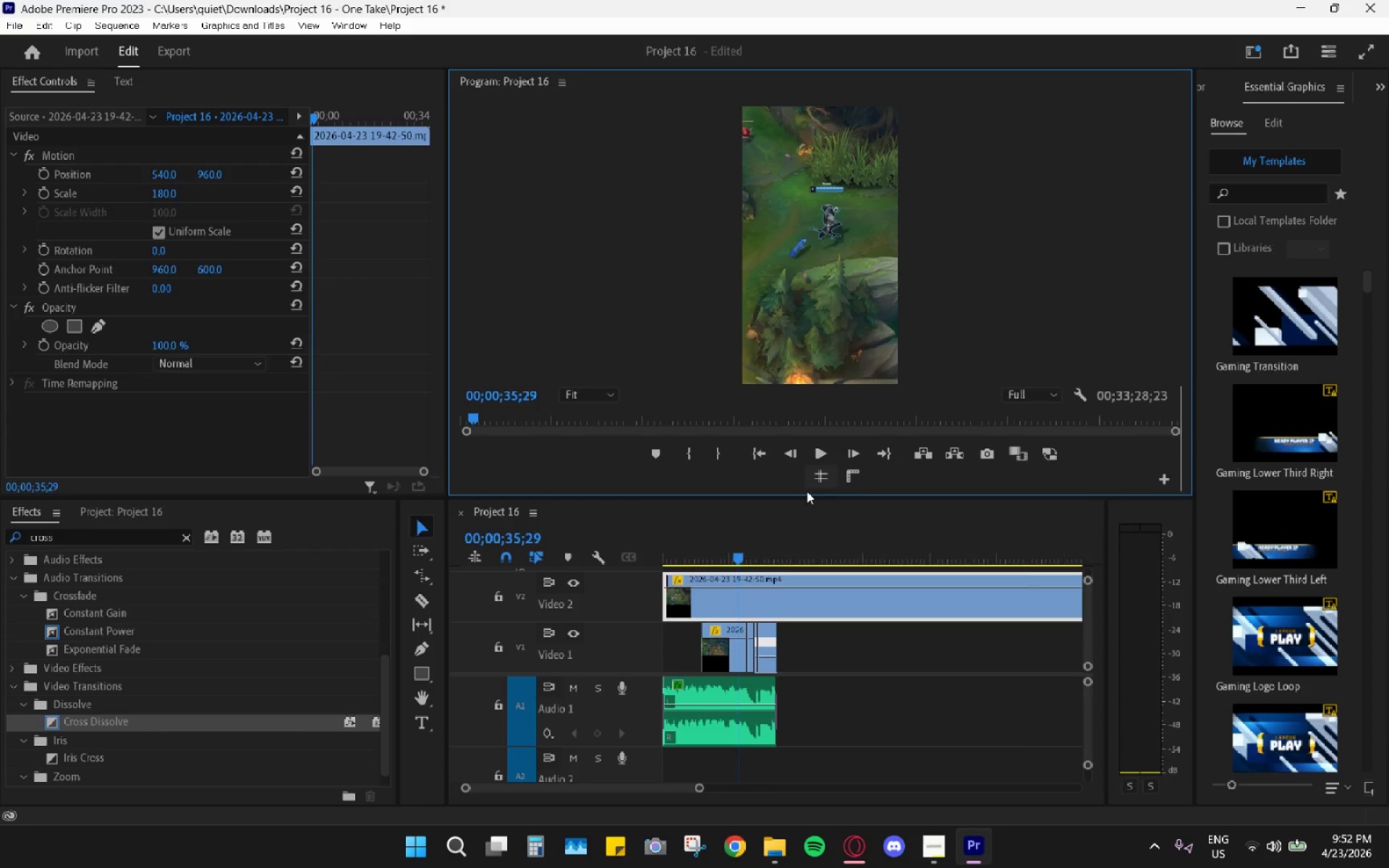 
hold_key(key=AltLeft, duration=0.38)
scroll: coordinate [713, 582], scroll_direction: up, amount: 23.0
 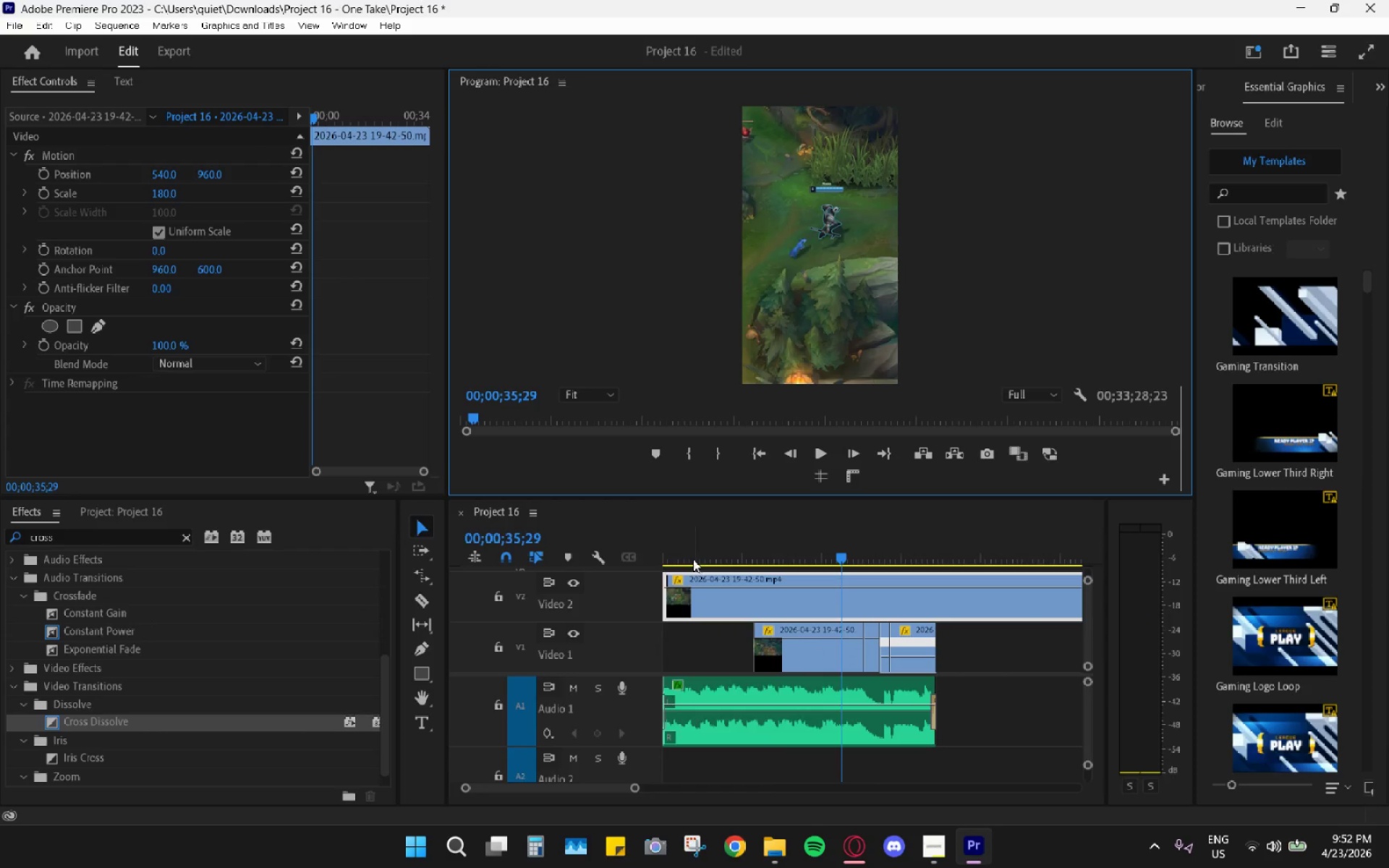 
left_click_drag(start_coordinate=[690, 557], to_coordinate=[659, 554])
 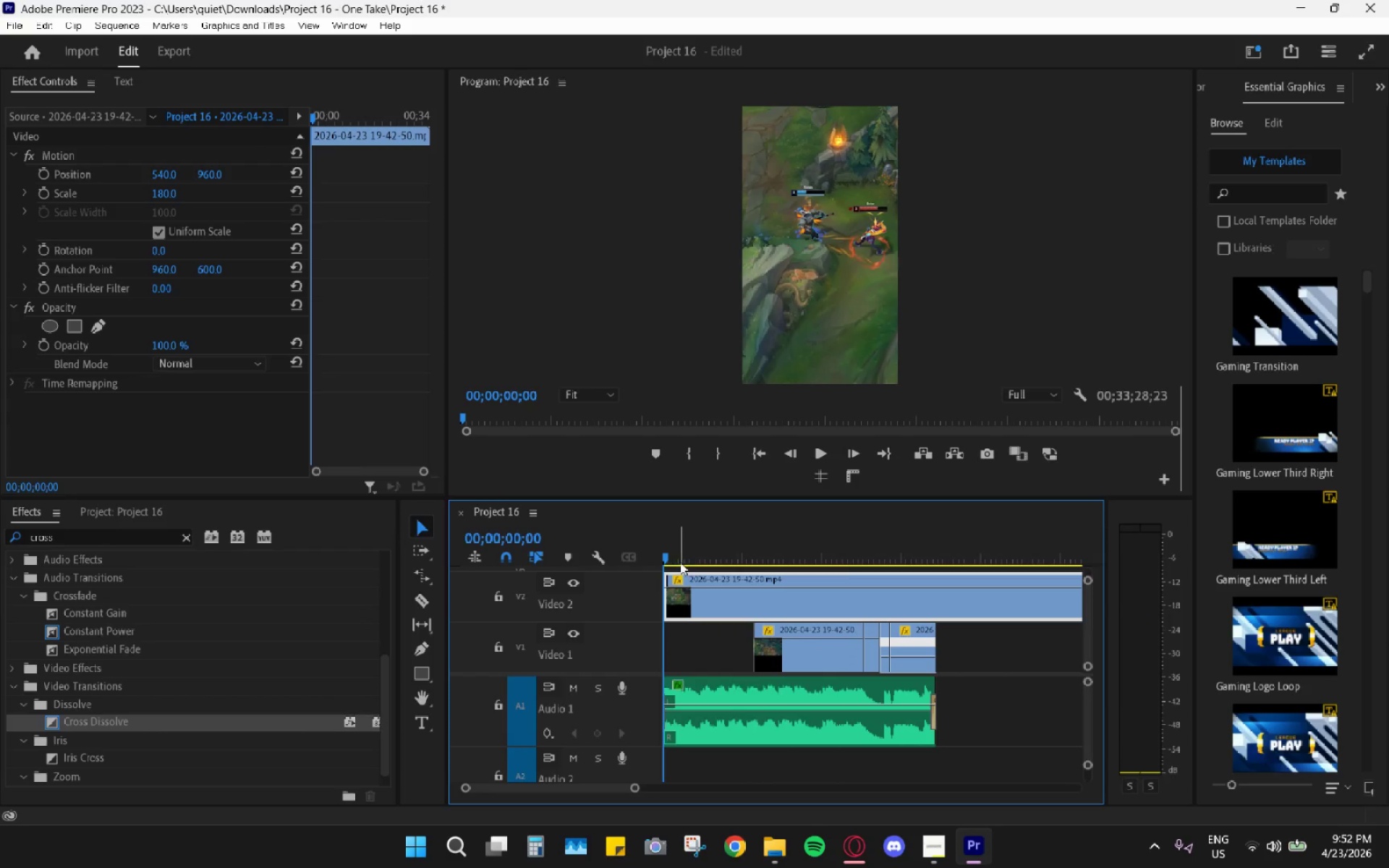 
key(Space)
 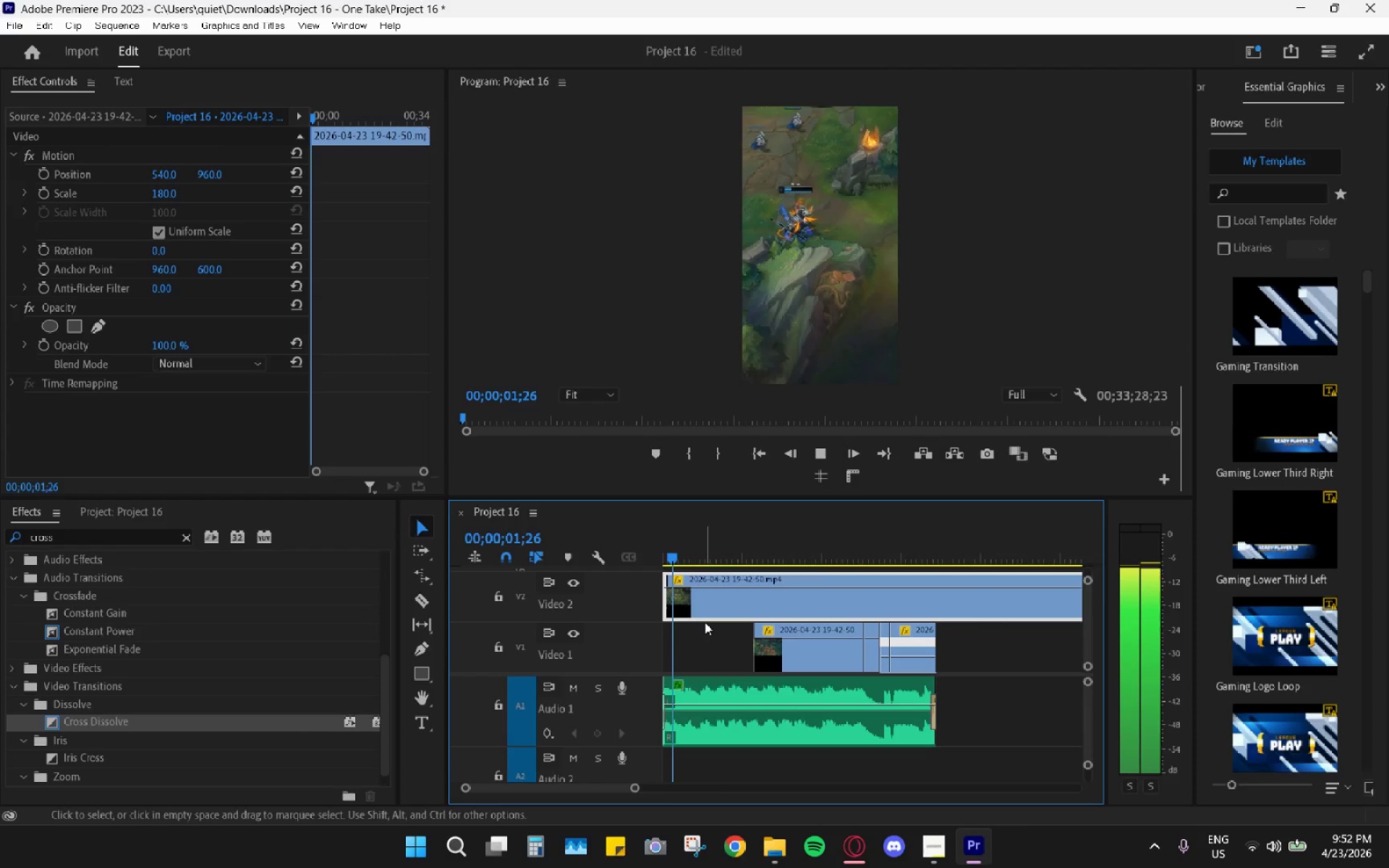 
key(Space)
 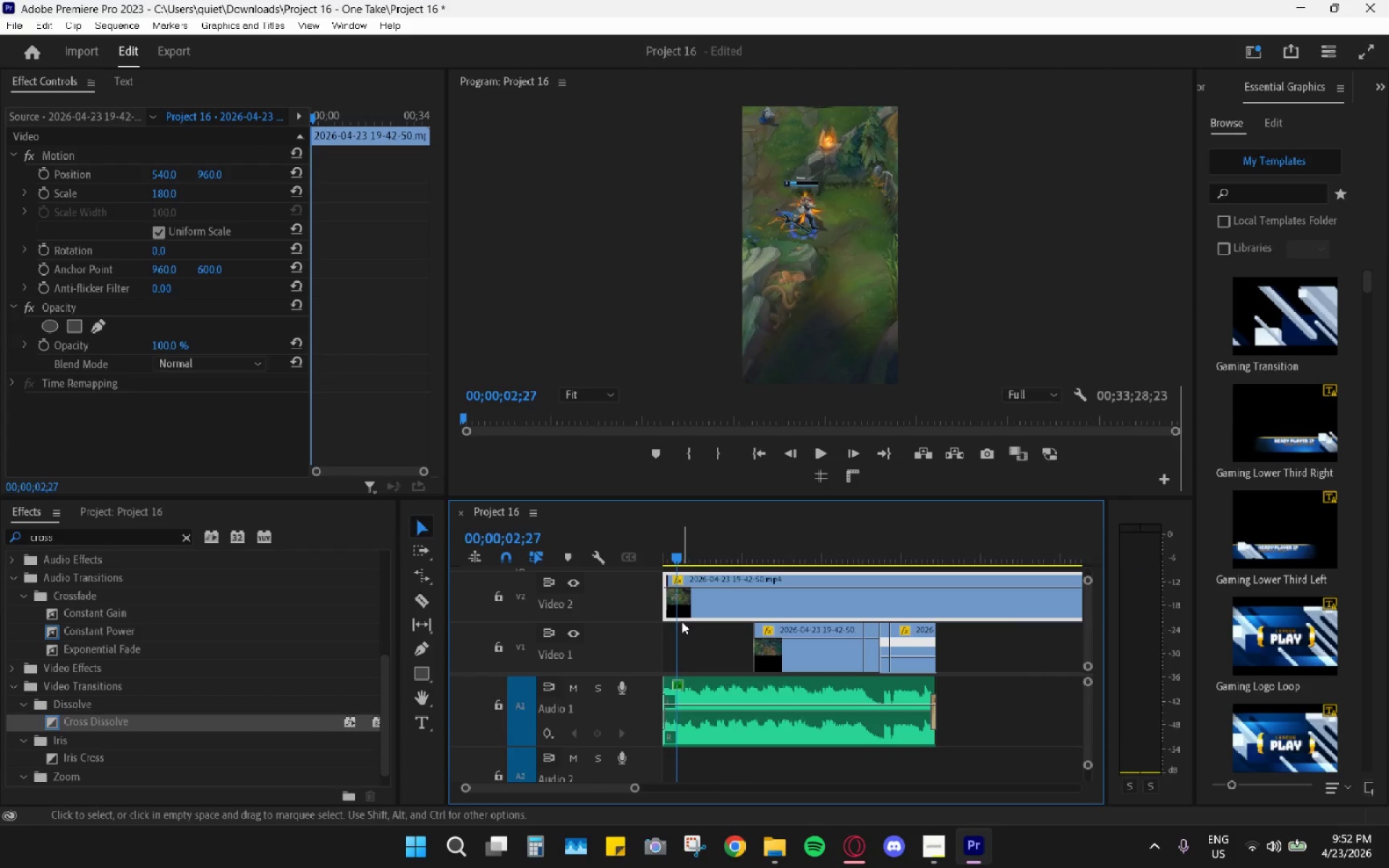 
hold_key(key=AltLeft, duration=0.53)
scroll: coordinate [697, 613], scroll_direction: up, amount: 30.0
 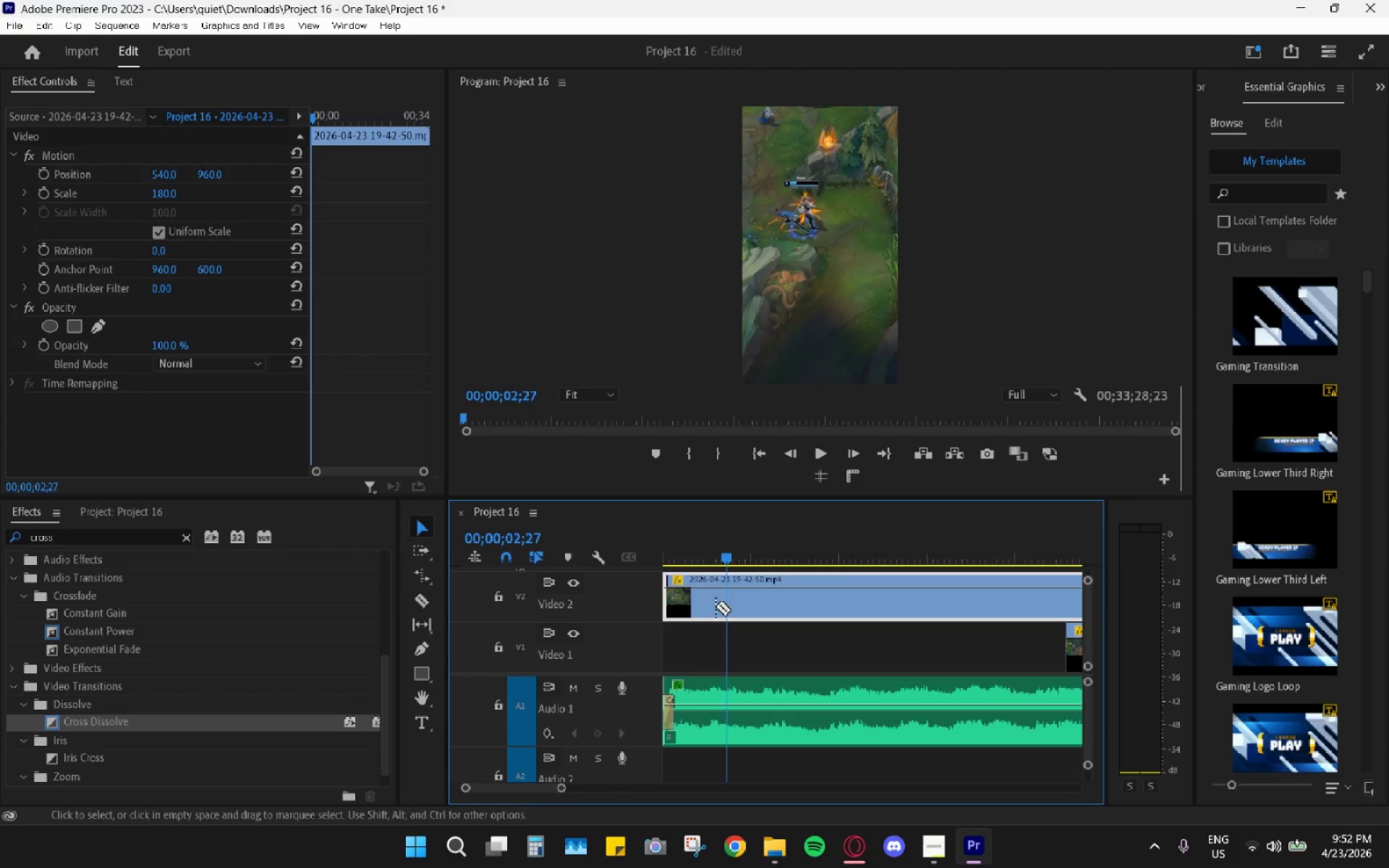 
key(C)
 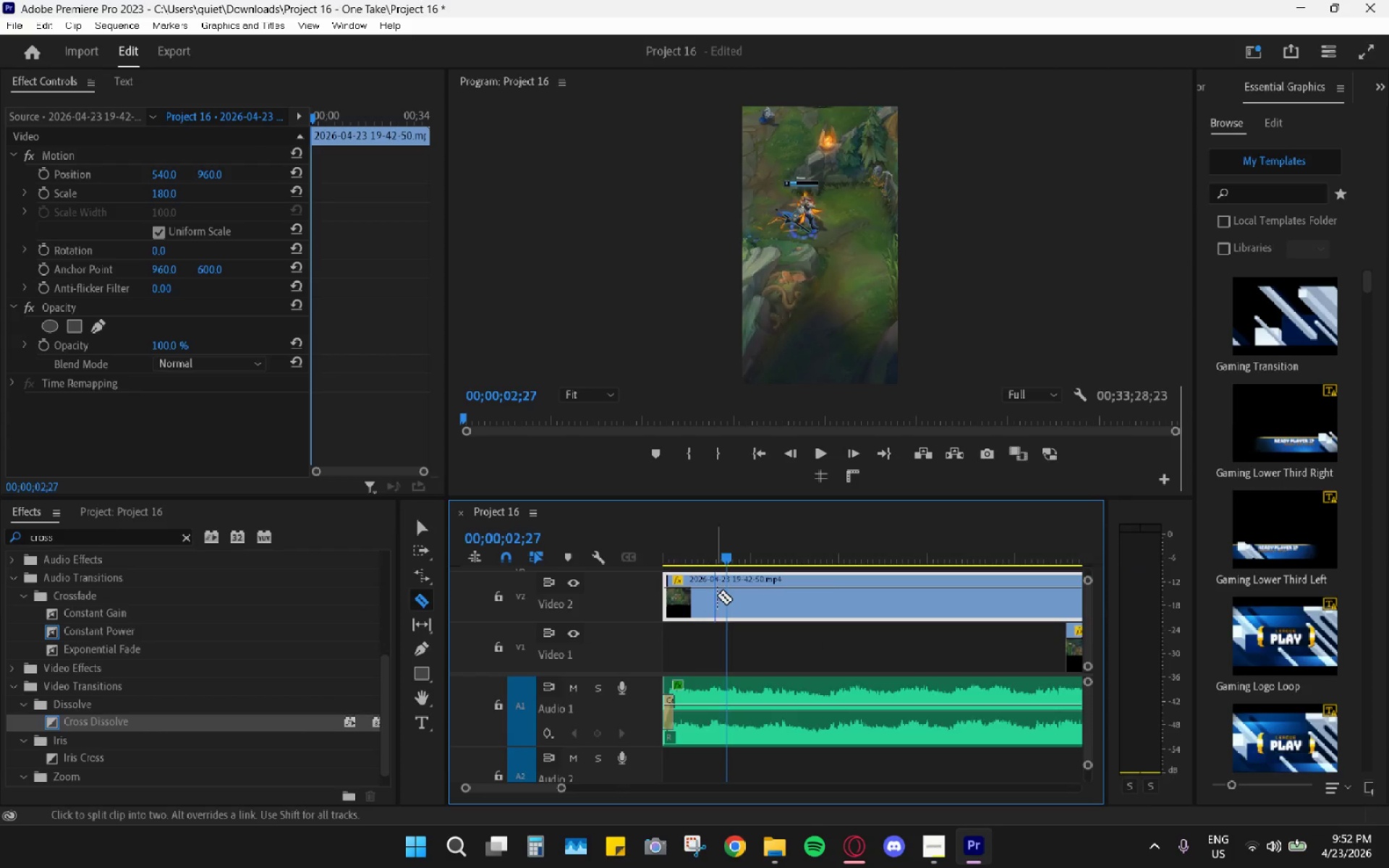 
left_click([718, 595])
 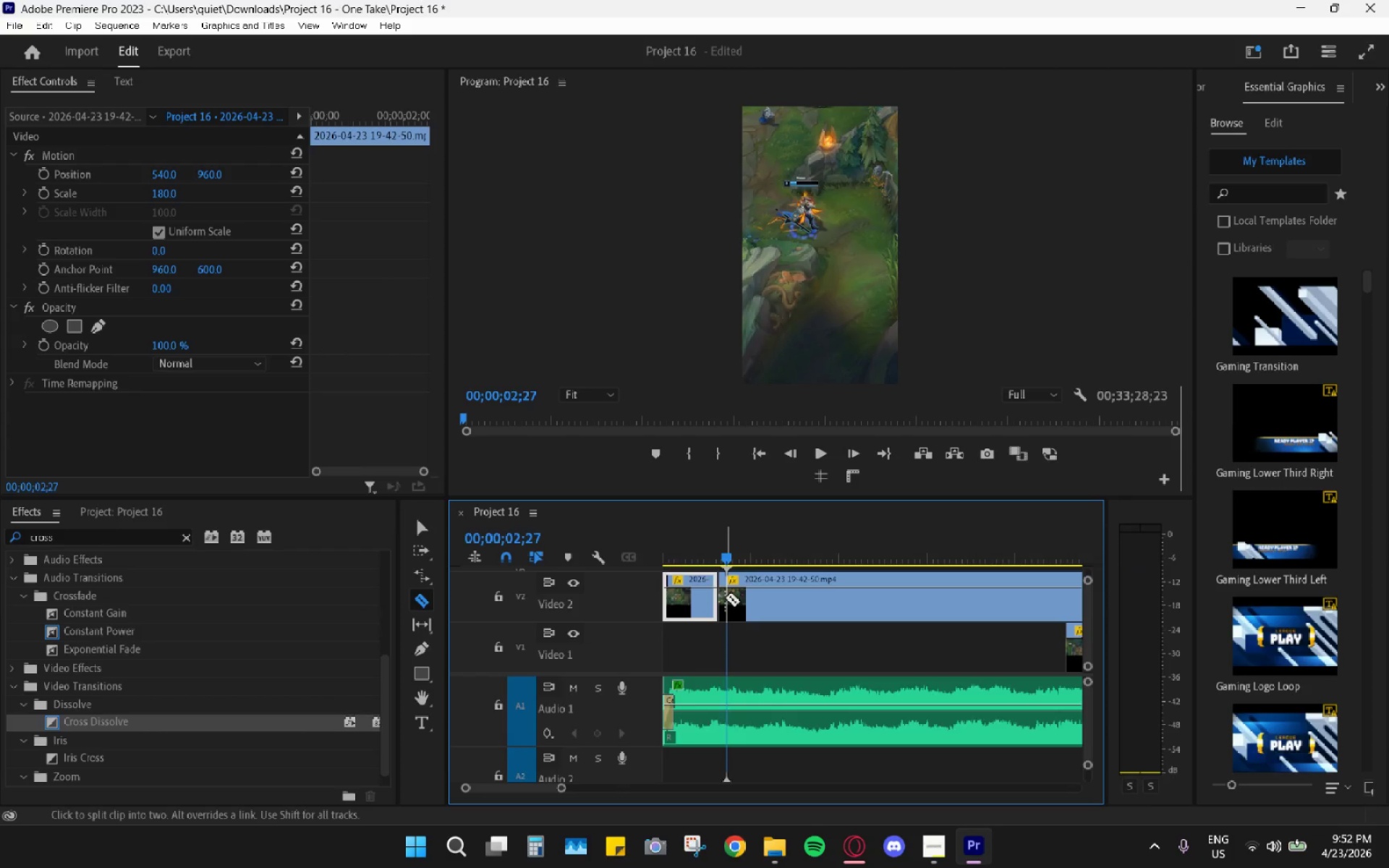 
key(Control+ControlLeft)
 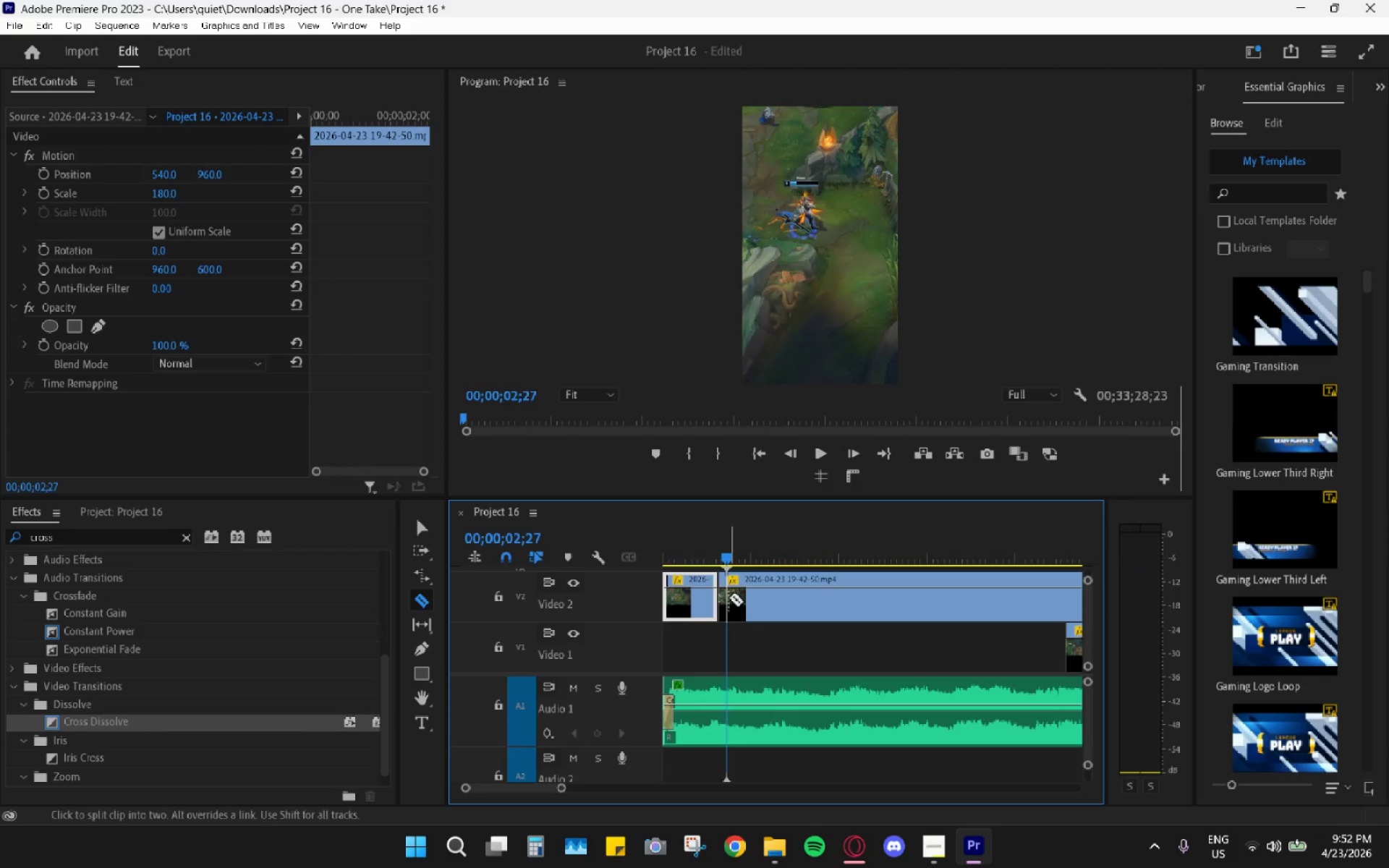 
key(Control+Z)
 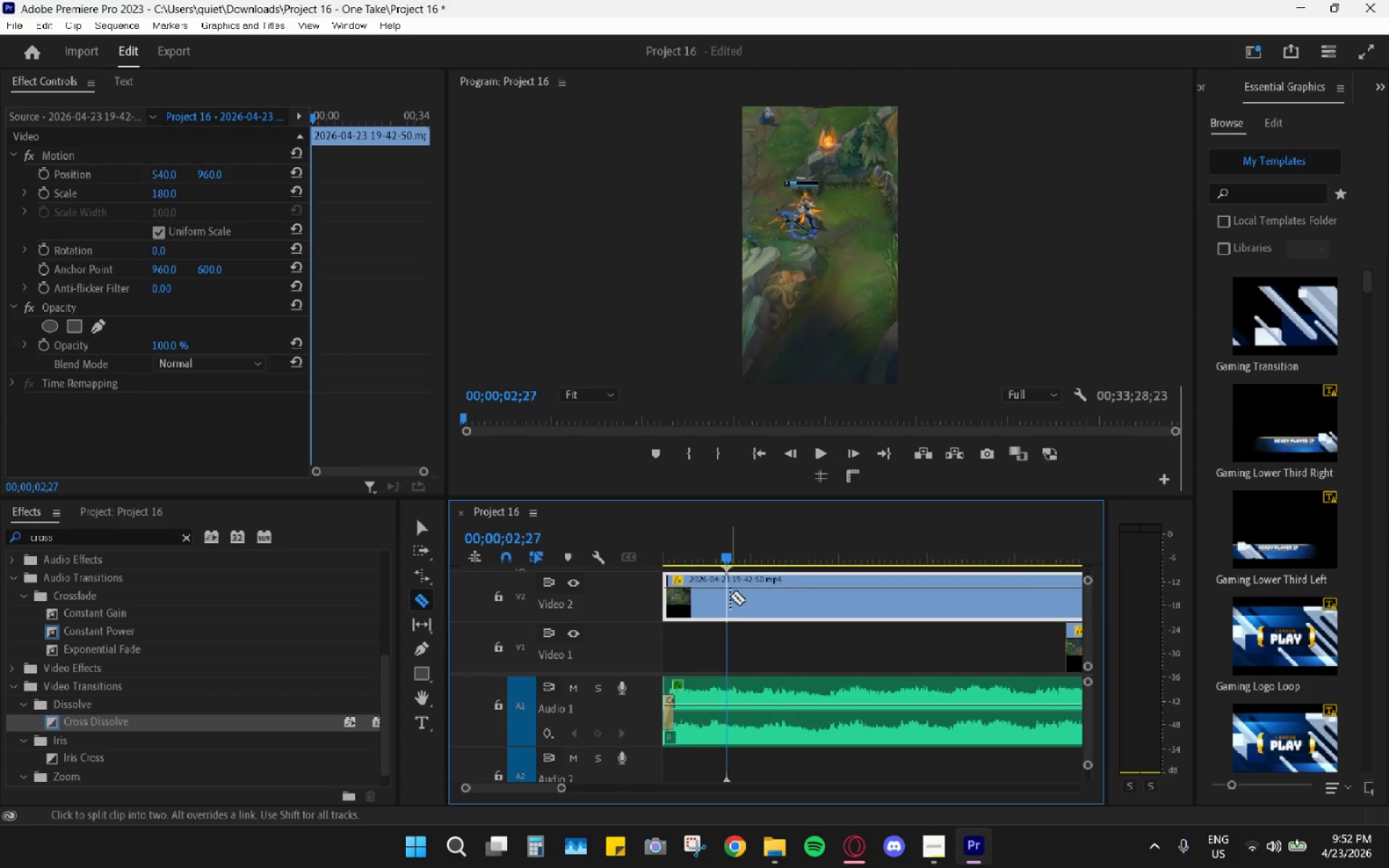 
left_click([730, 596])
 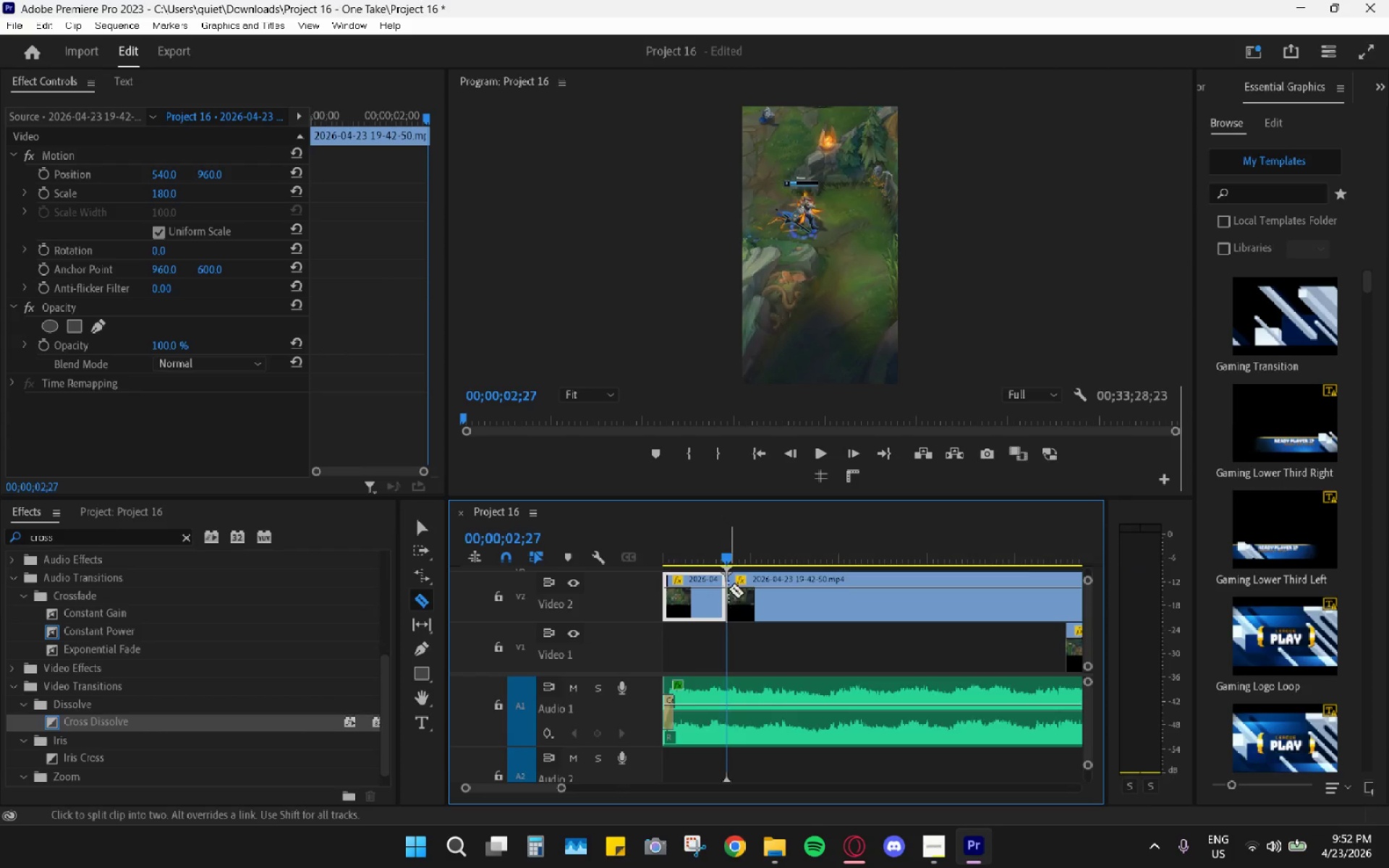 
key(H)
 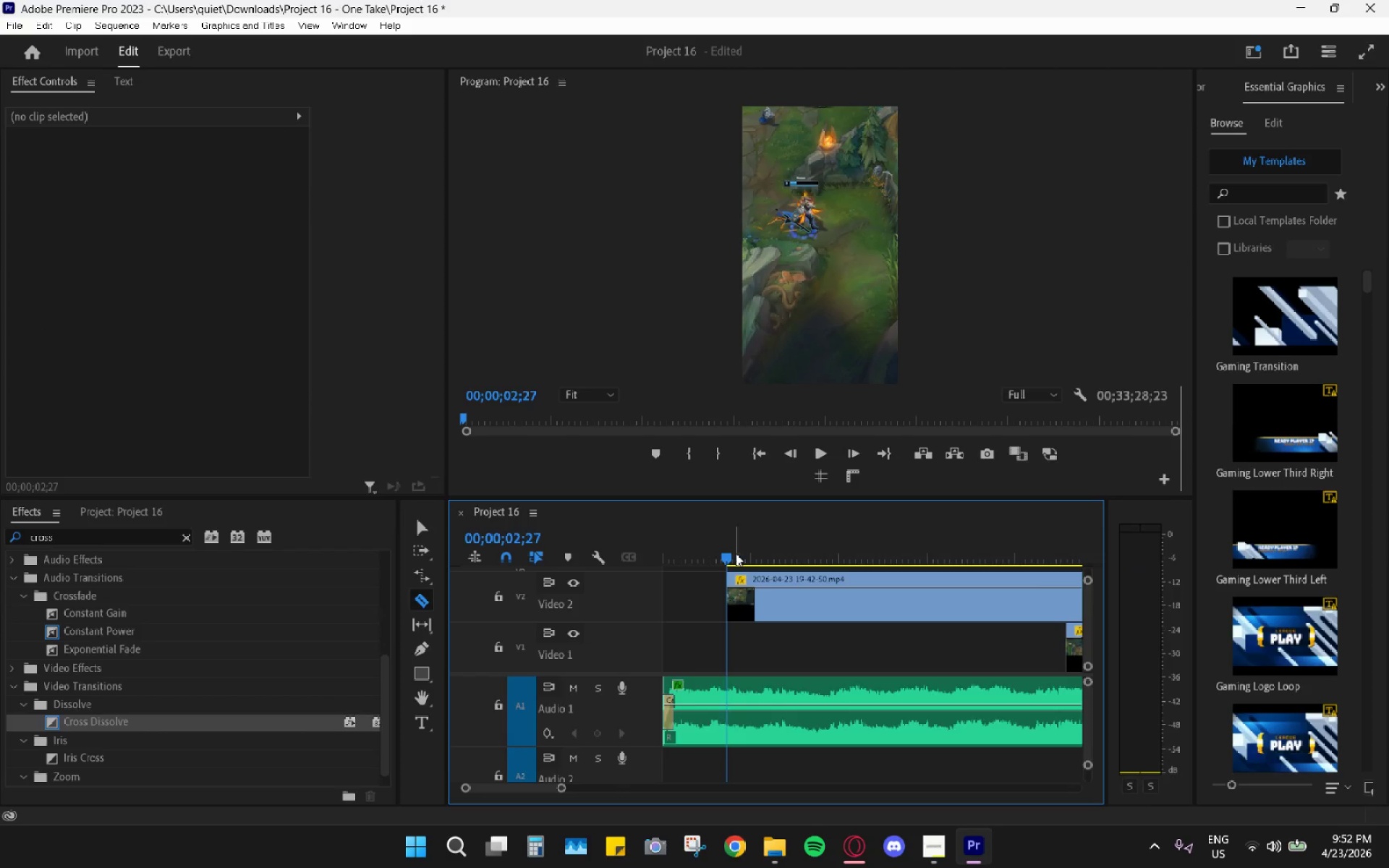 
key(Space)
 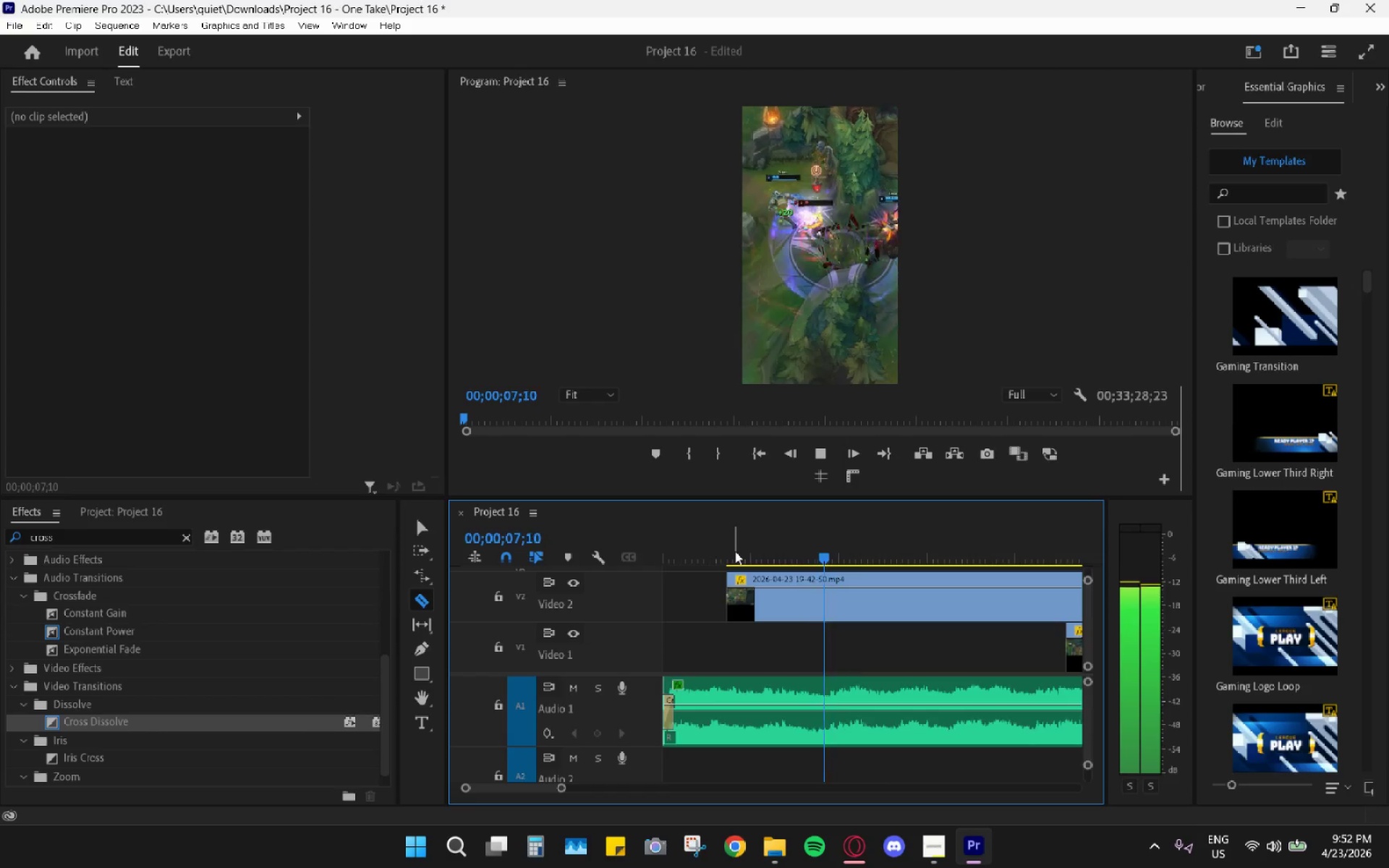 
wait(6.03)
 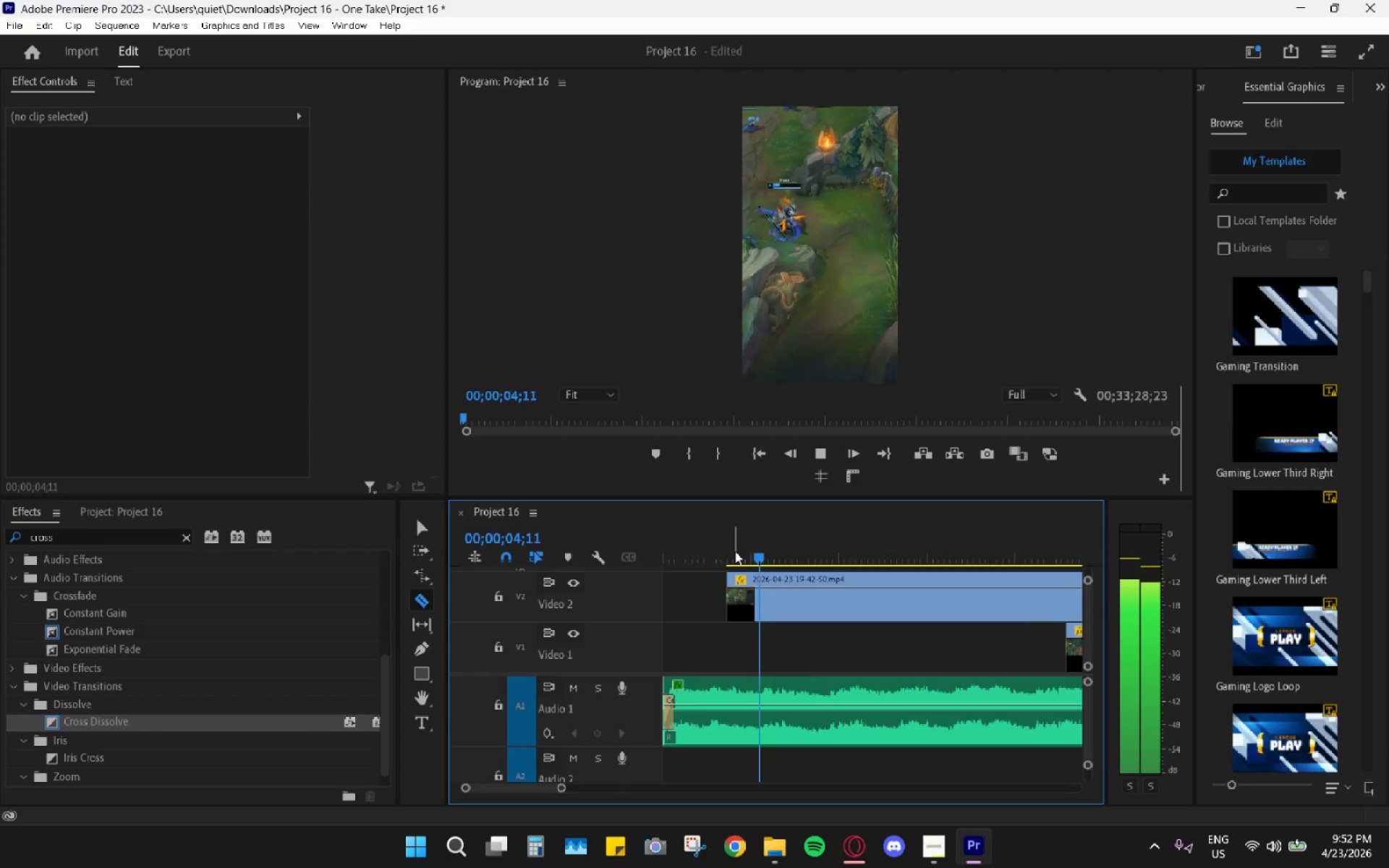 
key(Space)
 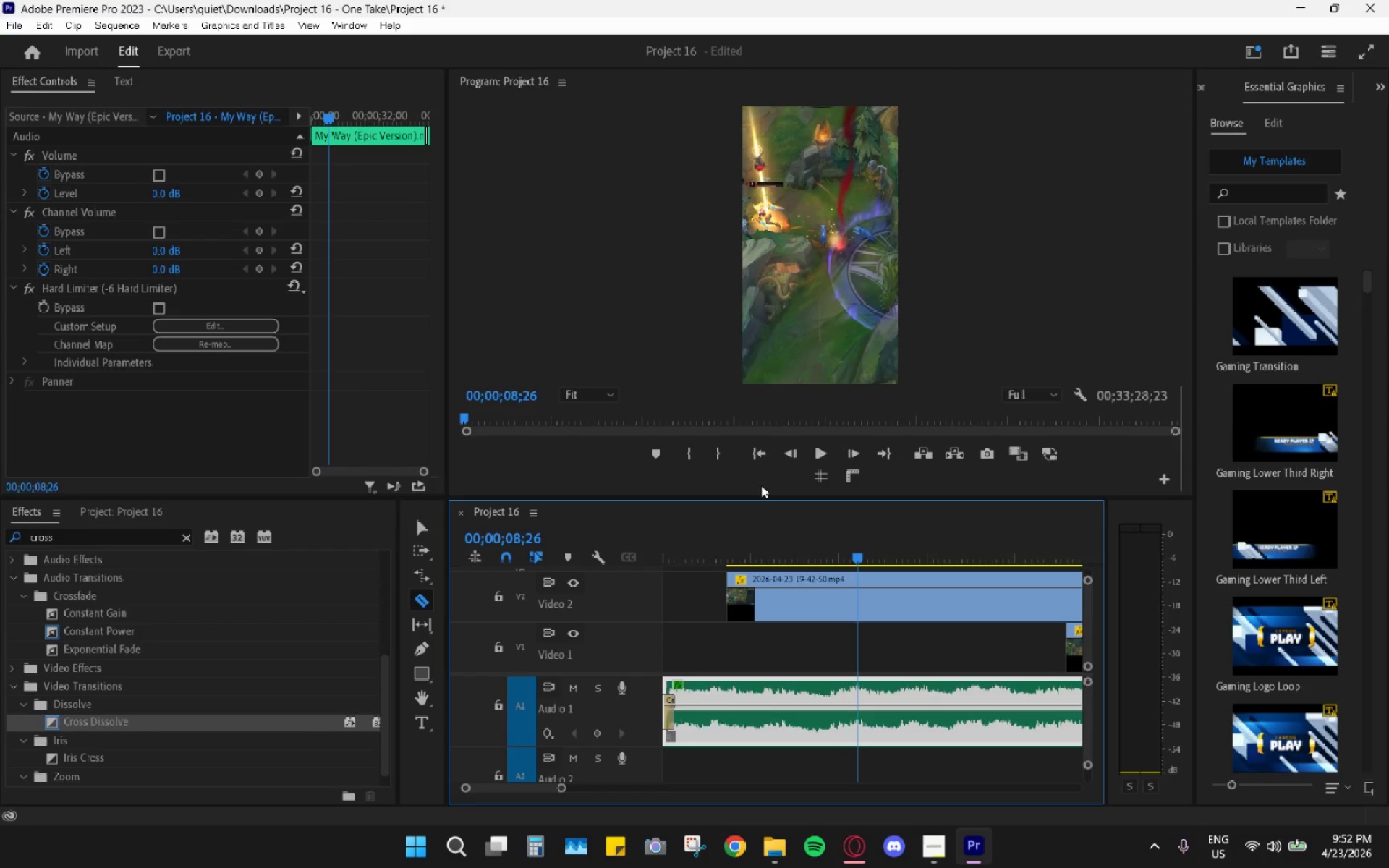 
key(Space)
 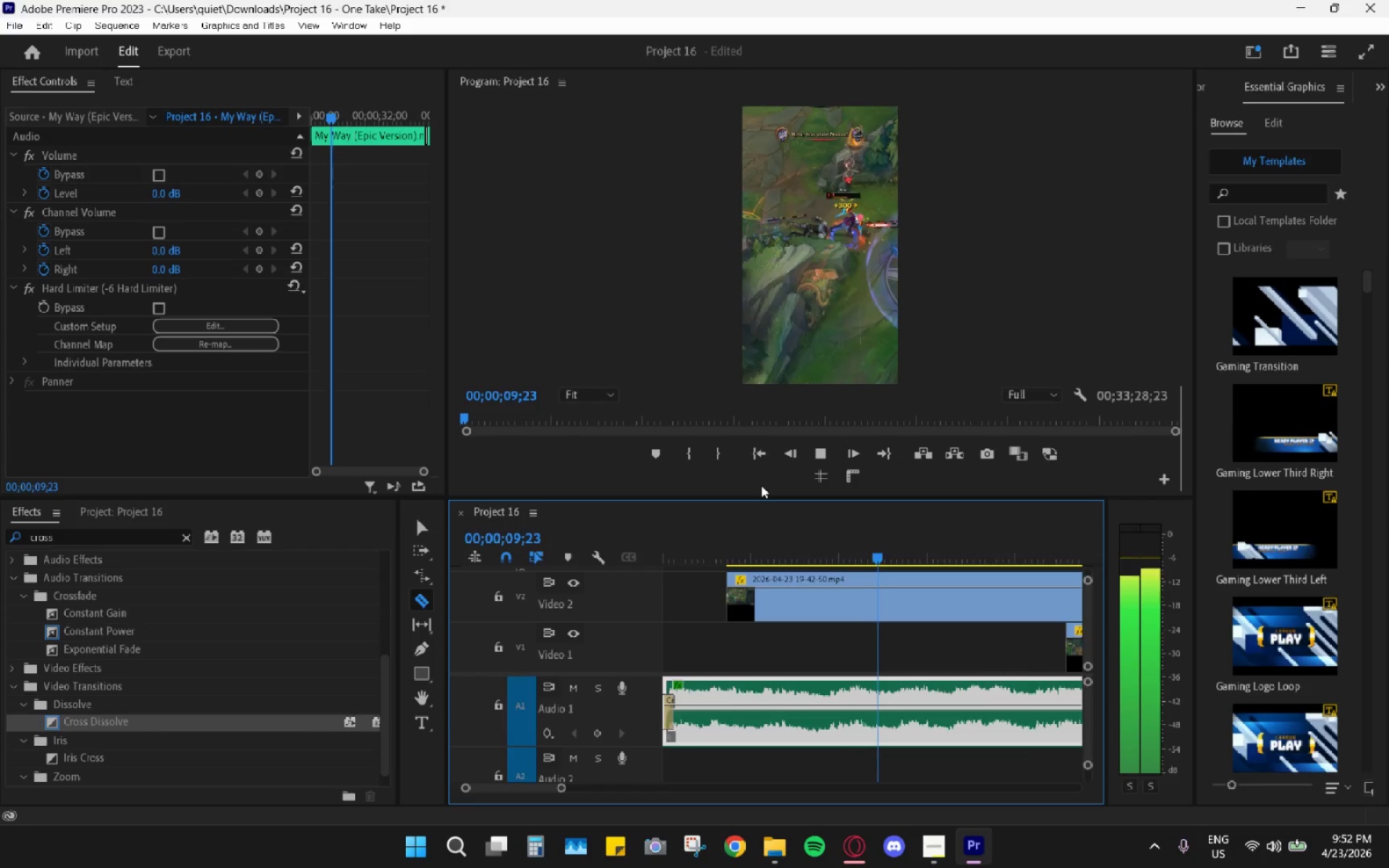 
key(Space)
 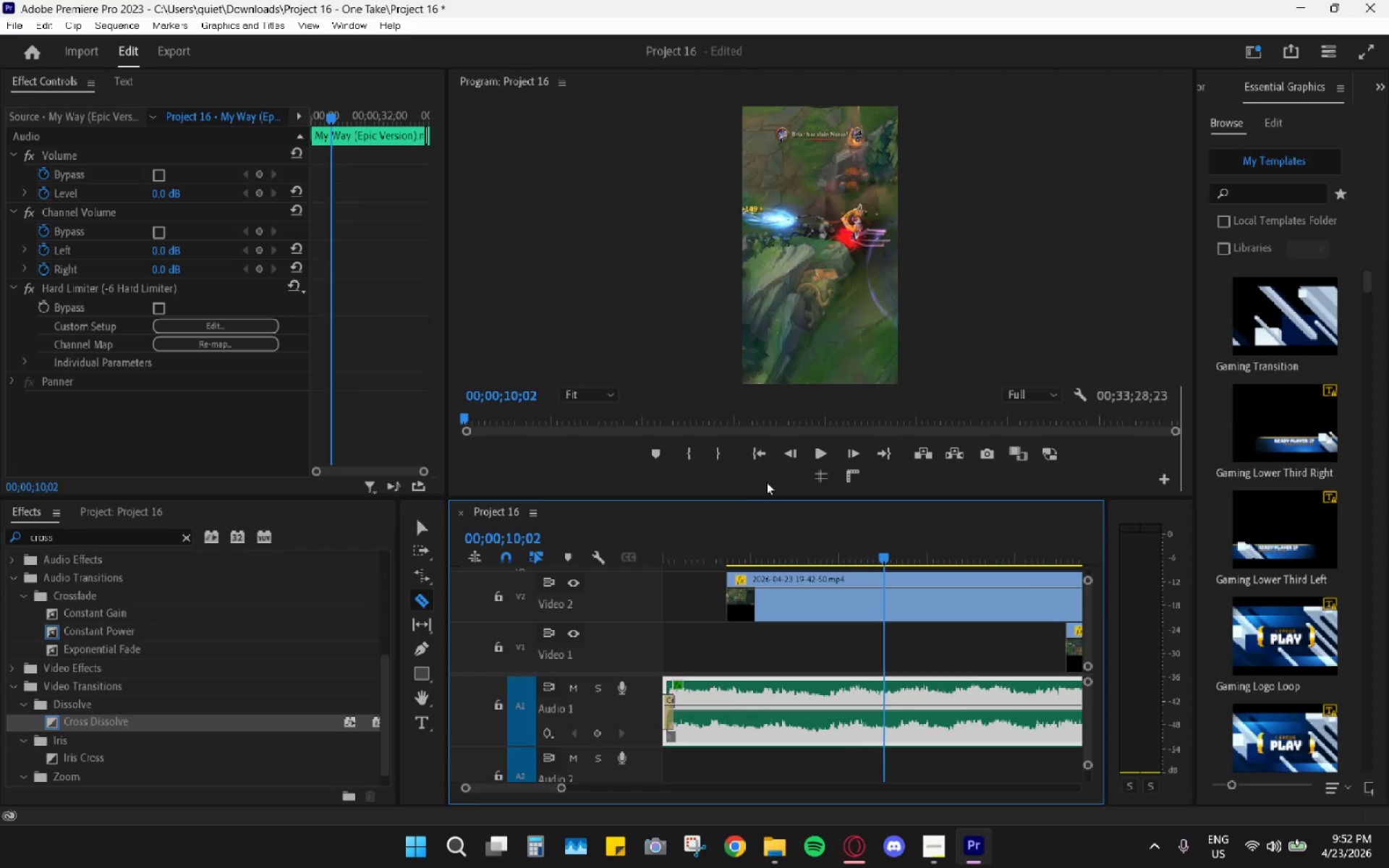 
key(Space)
 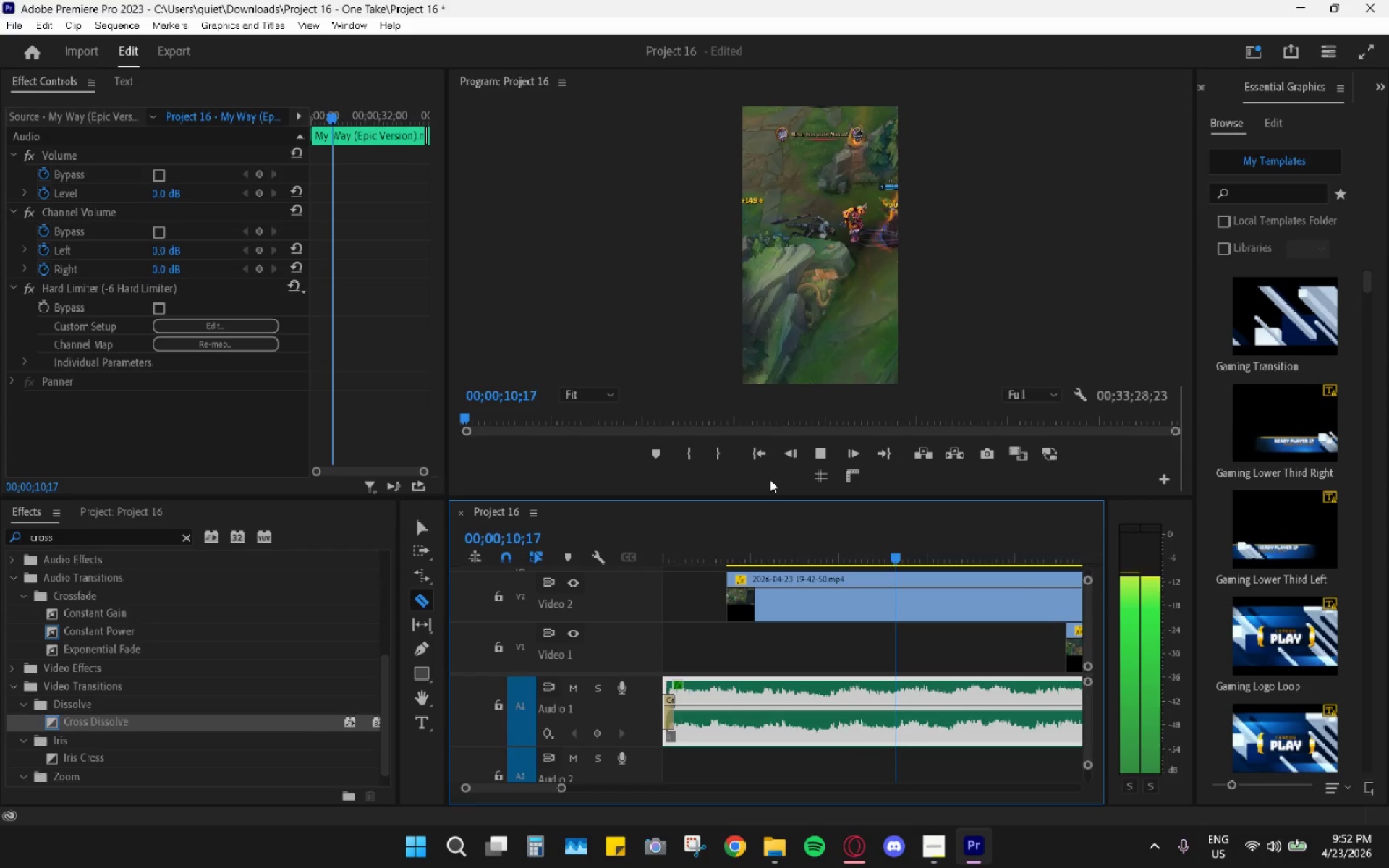 
key(Space)
 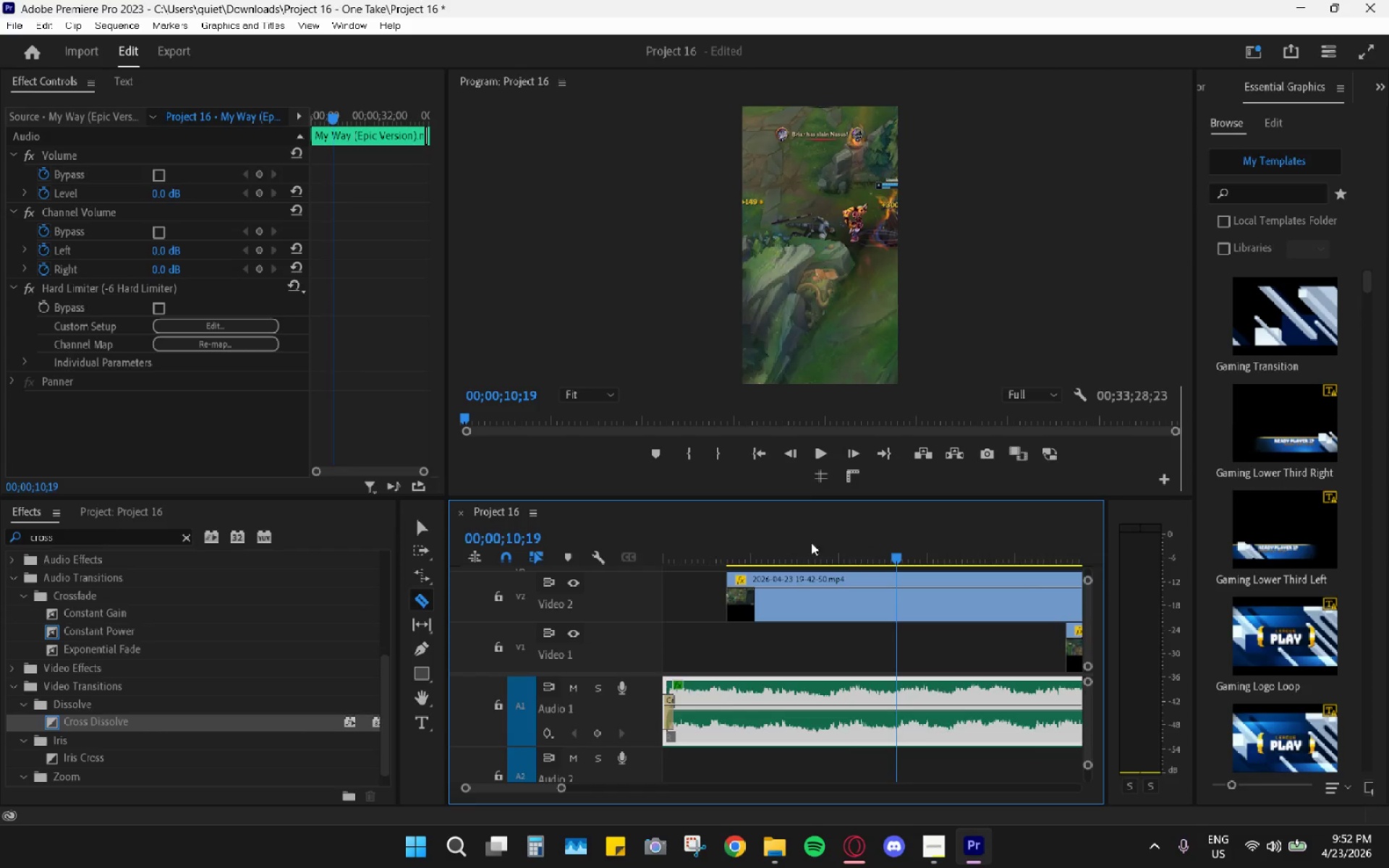 
key(C)
 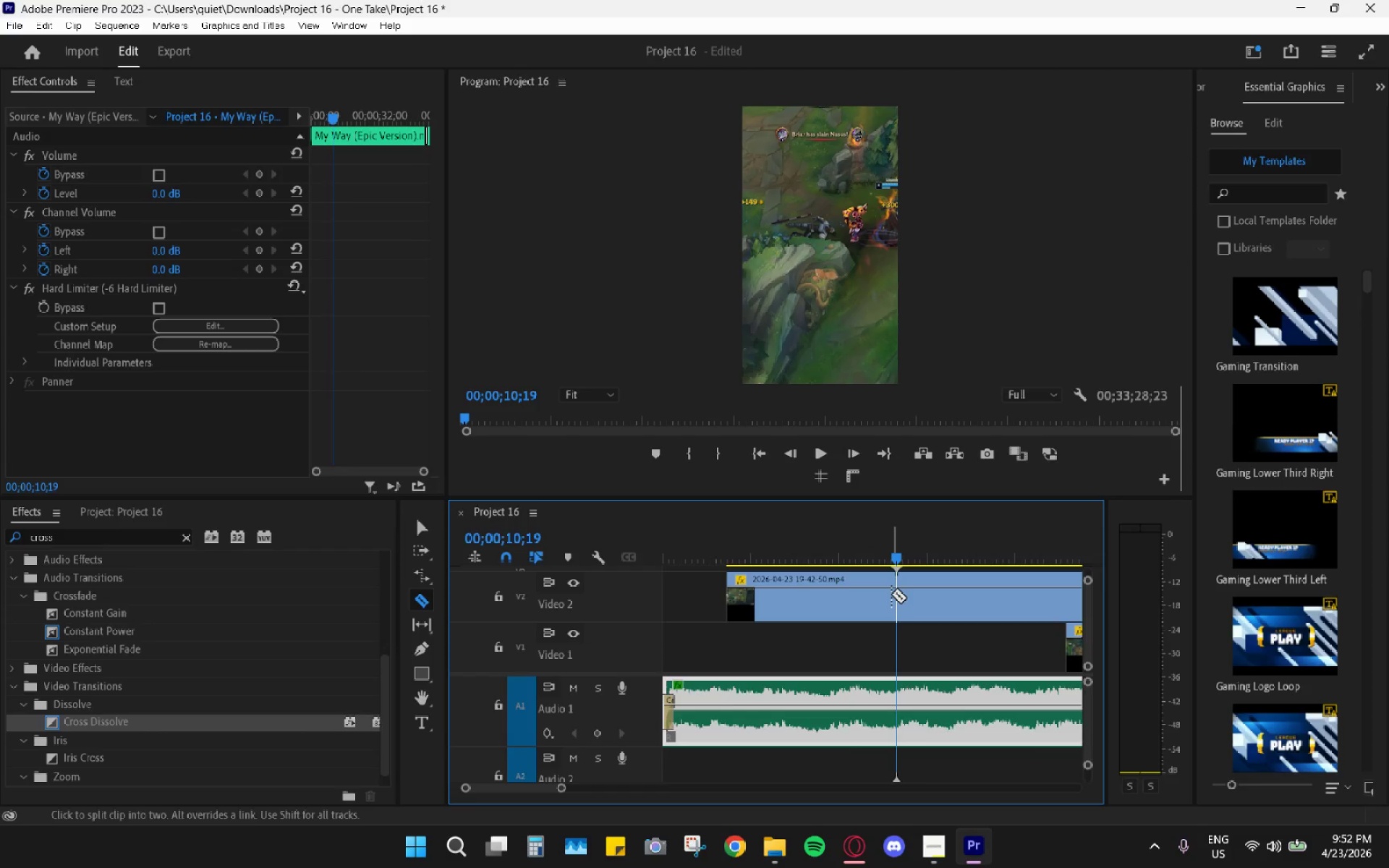 
left_click([891, 594])
 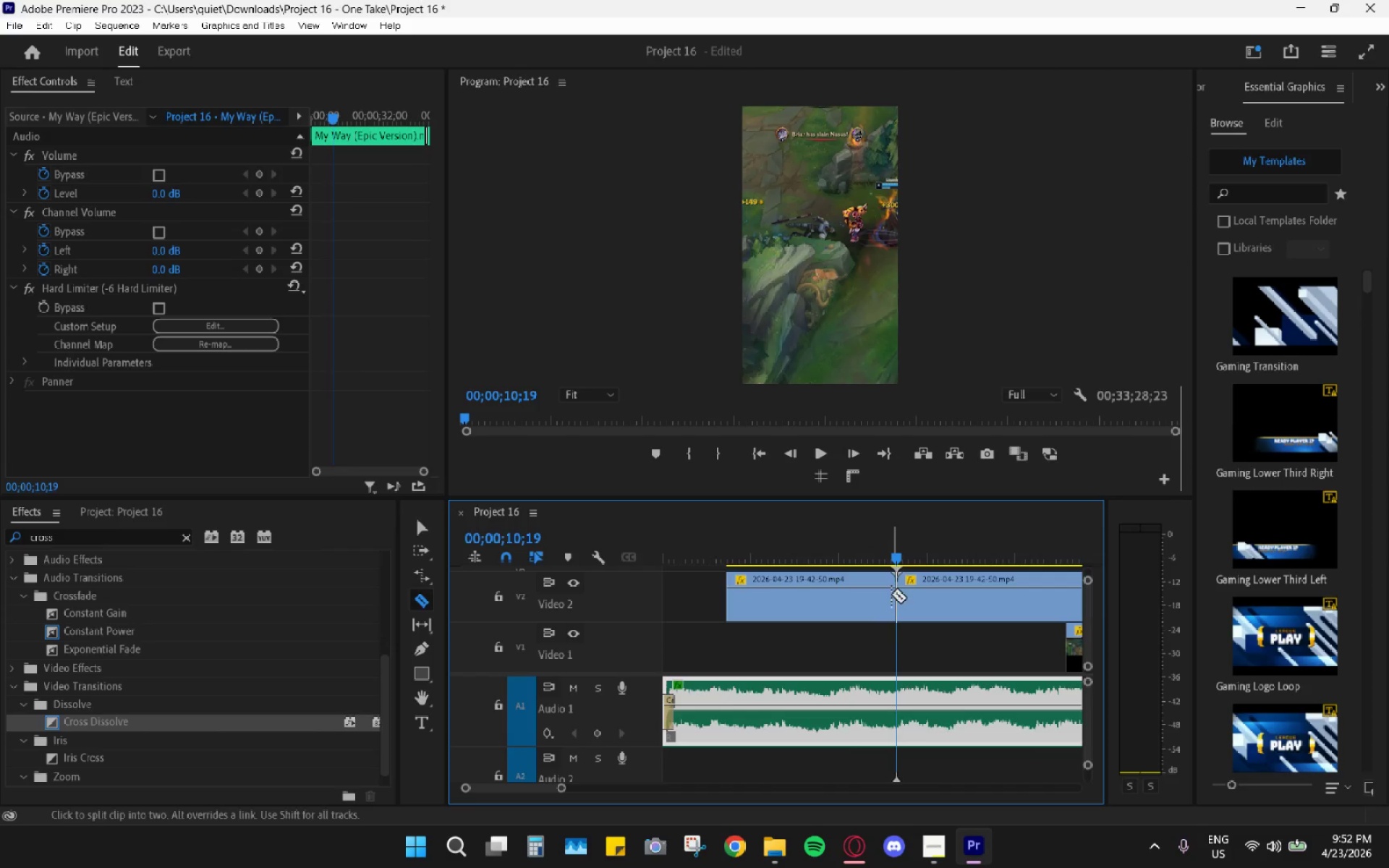 
key(V)
 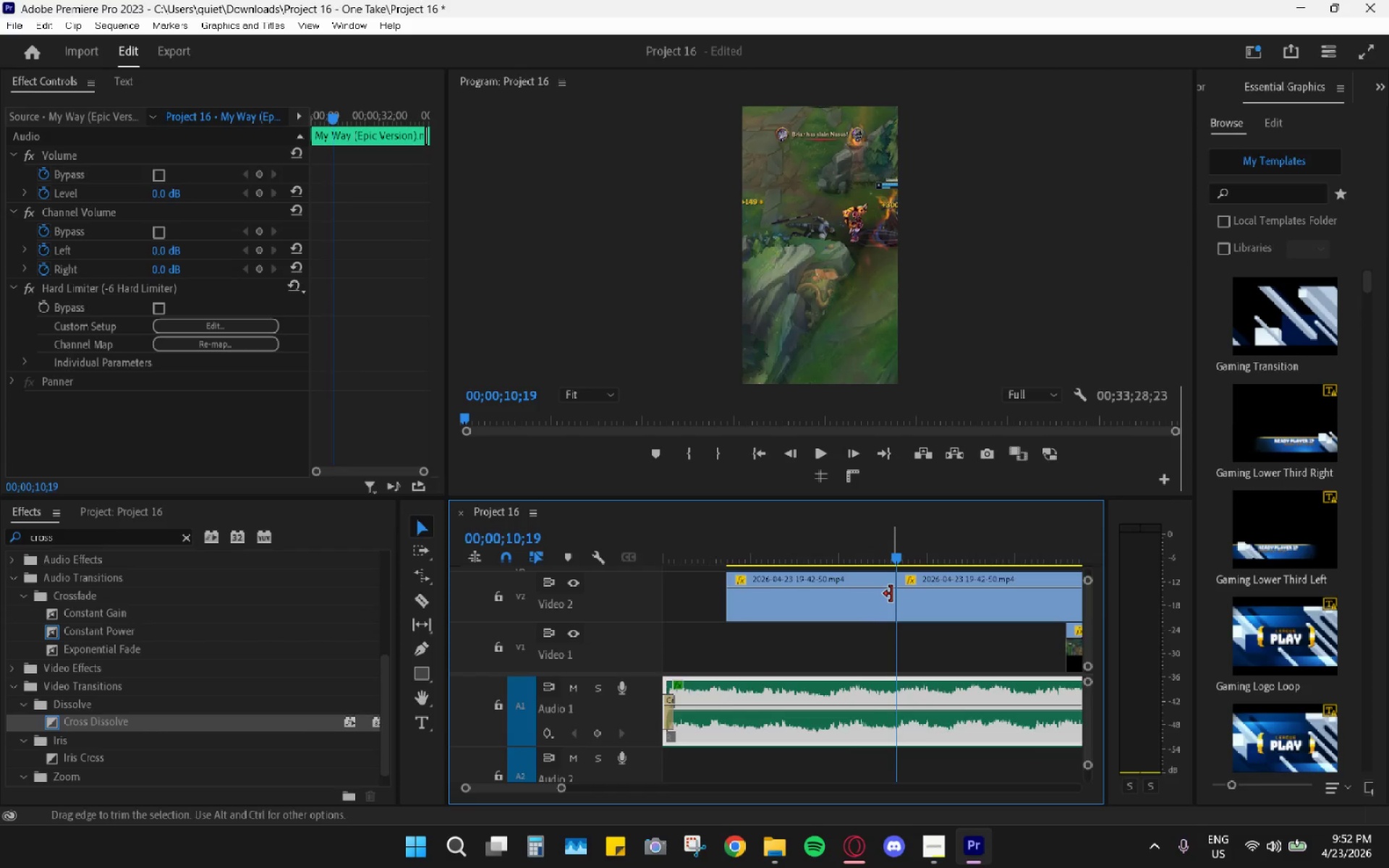 
hold_key(key=AltLeft, duration=0.58)
scroll: coordinate [885, 597], scroll_direction: down, amount: 12.0
 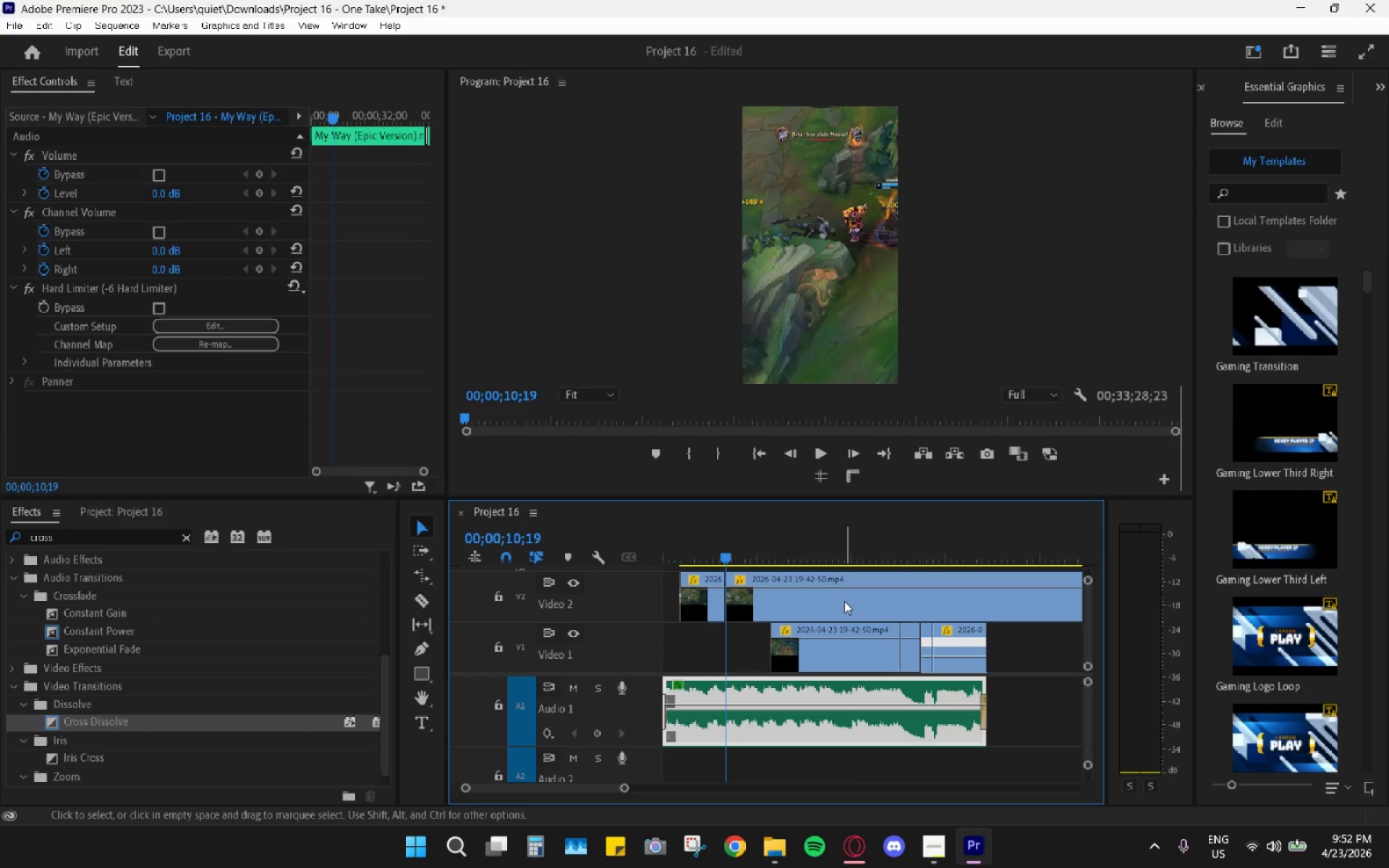 
right_click([844, 600])
 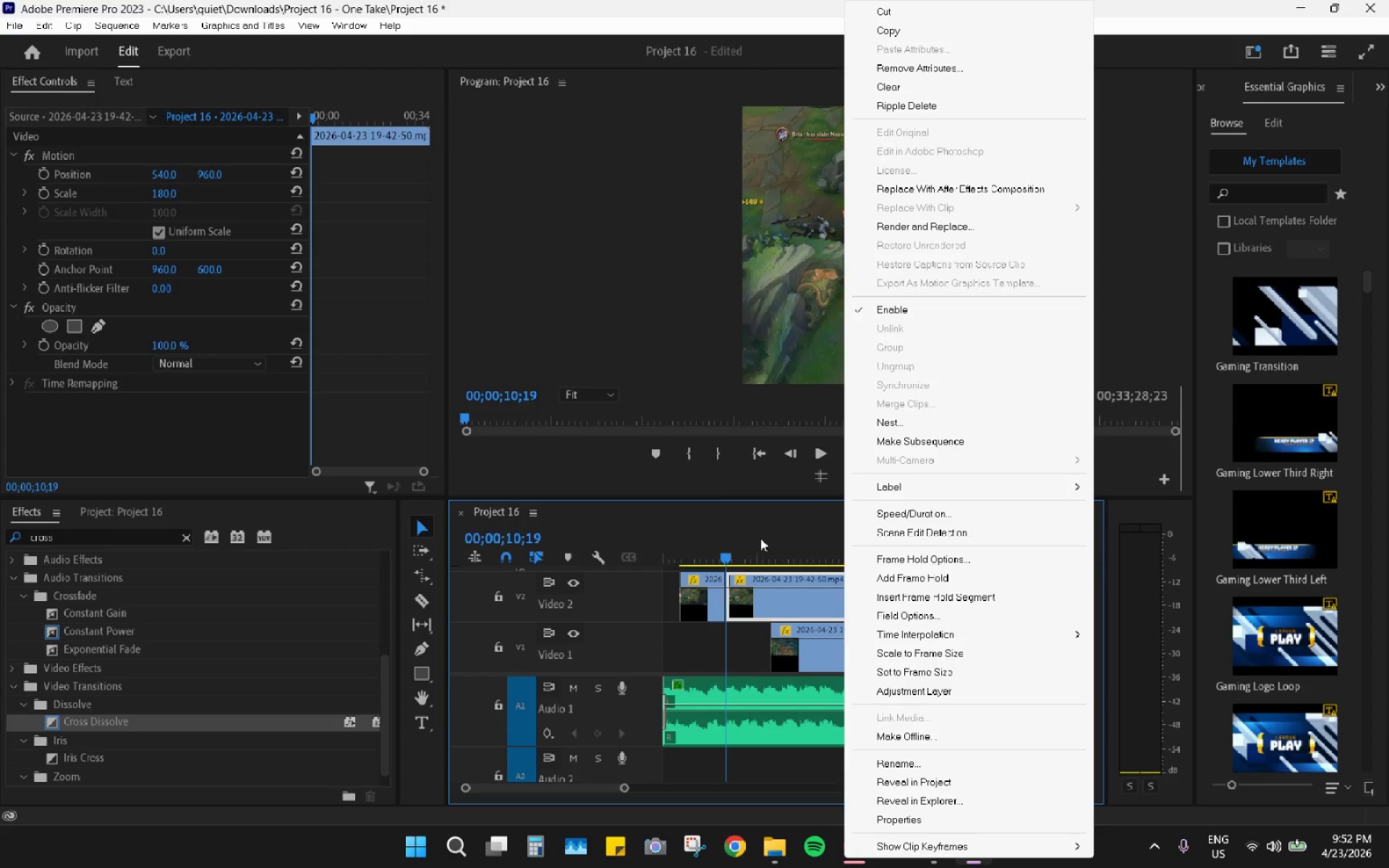 
left_click([844, 600])
 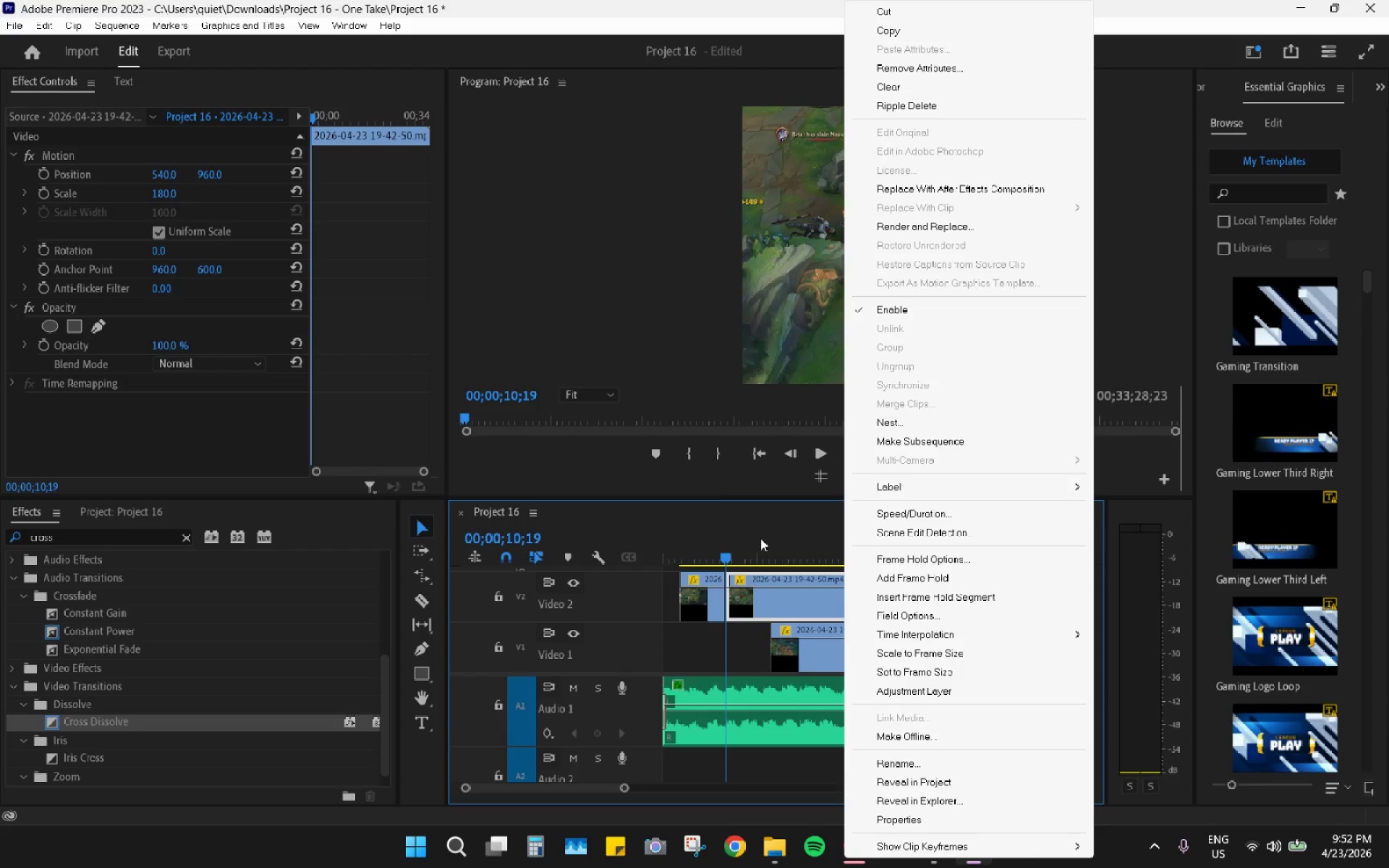 
left_click([757, 527])
 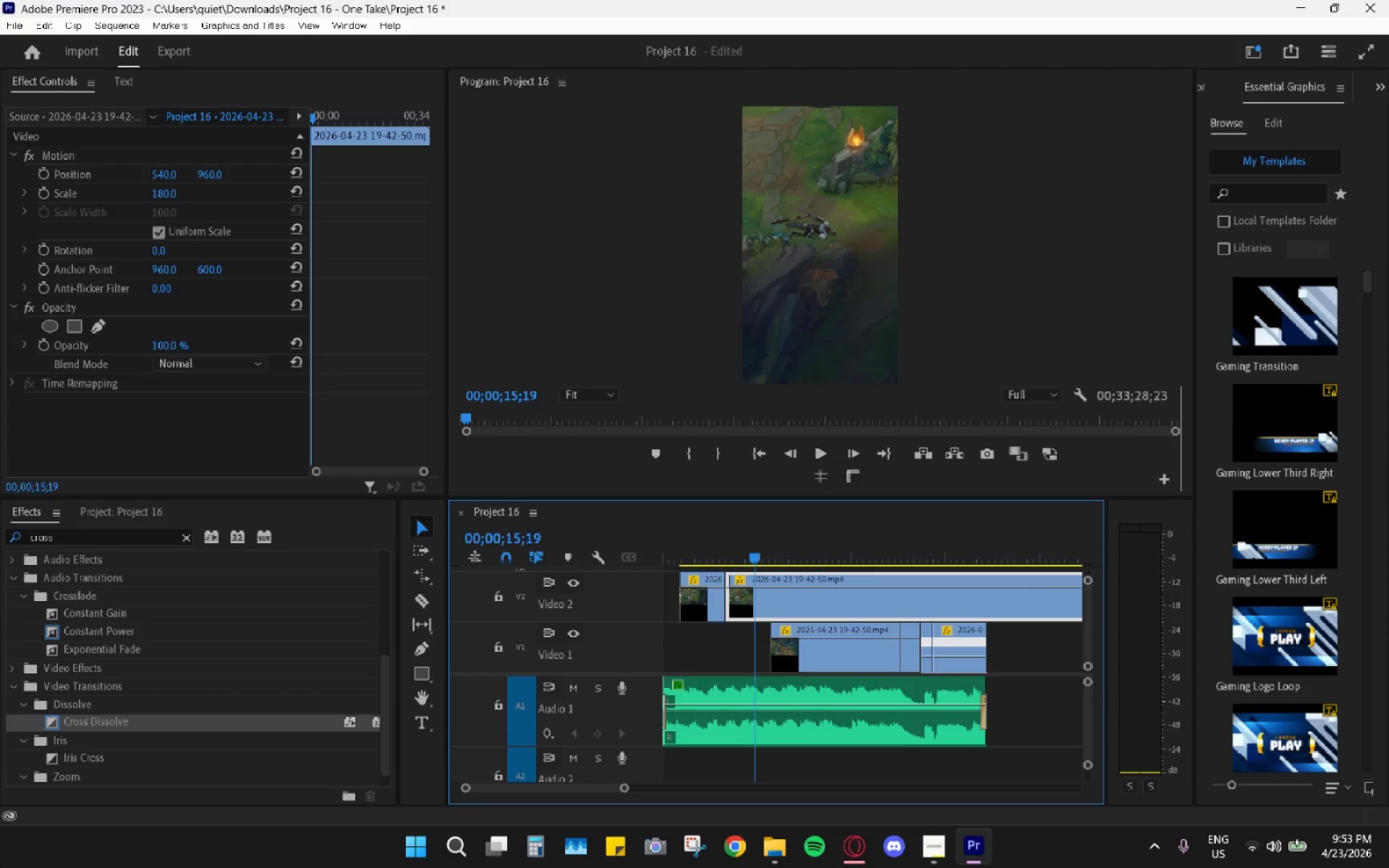 
wait(24.19)
 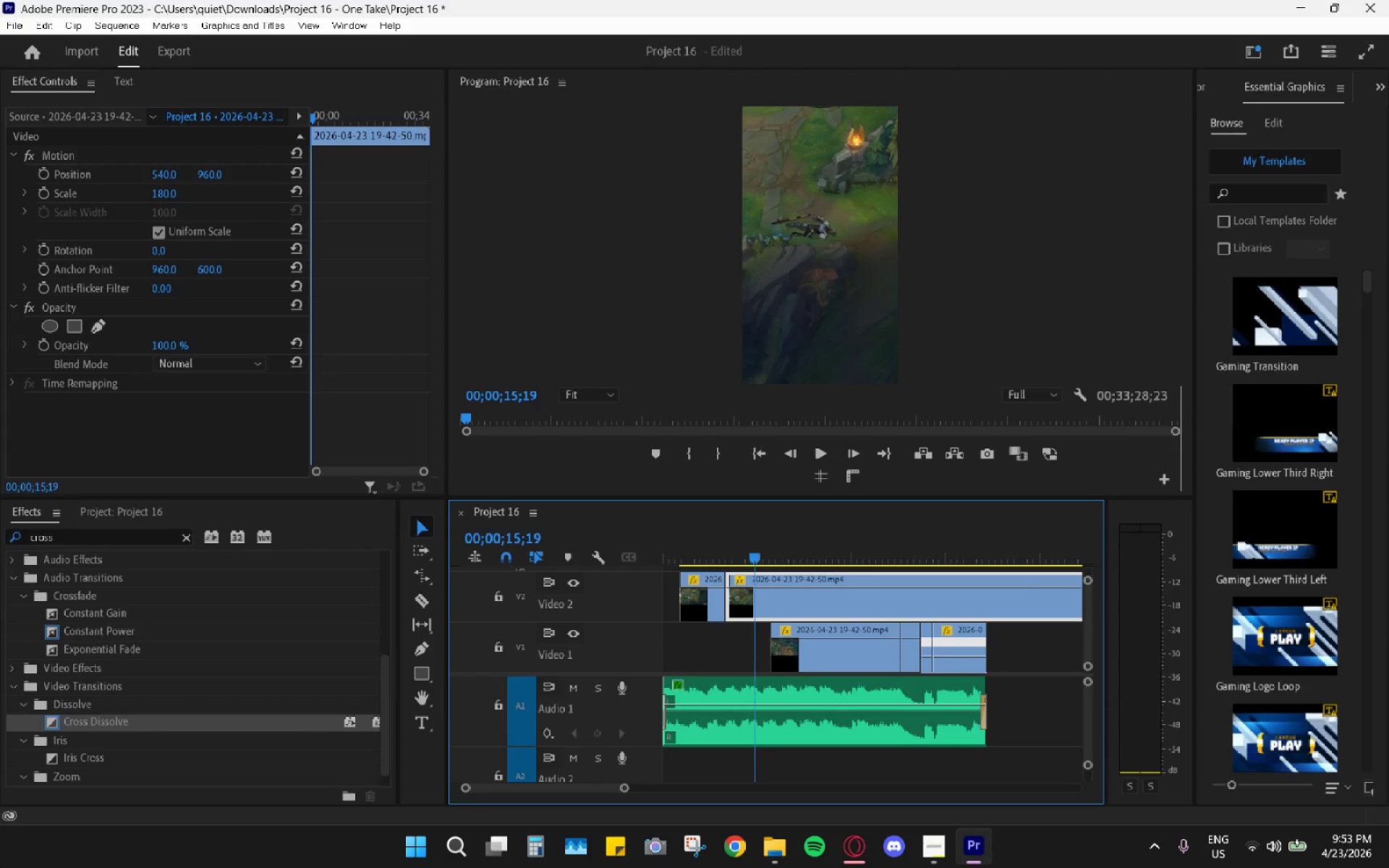 
key(C)
 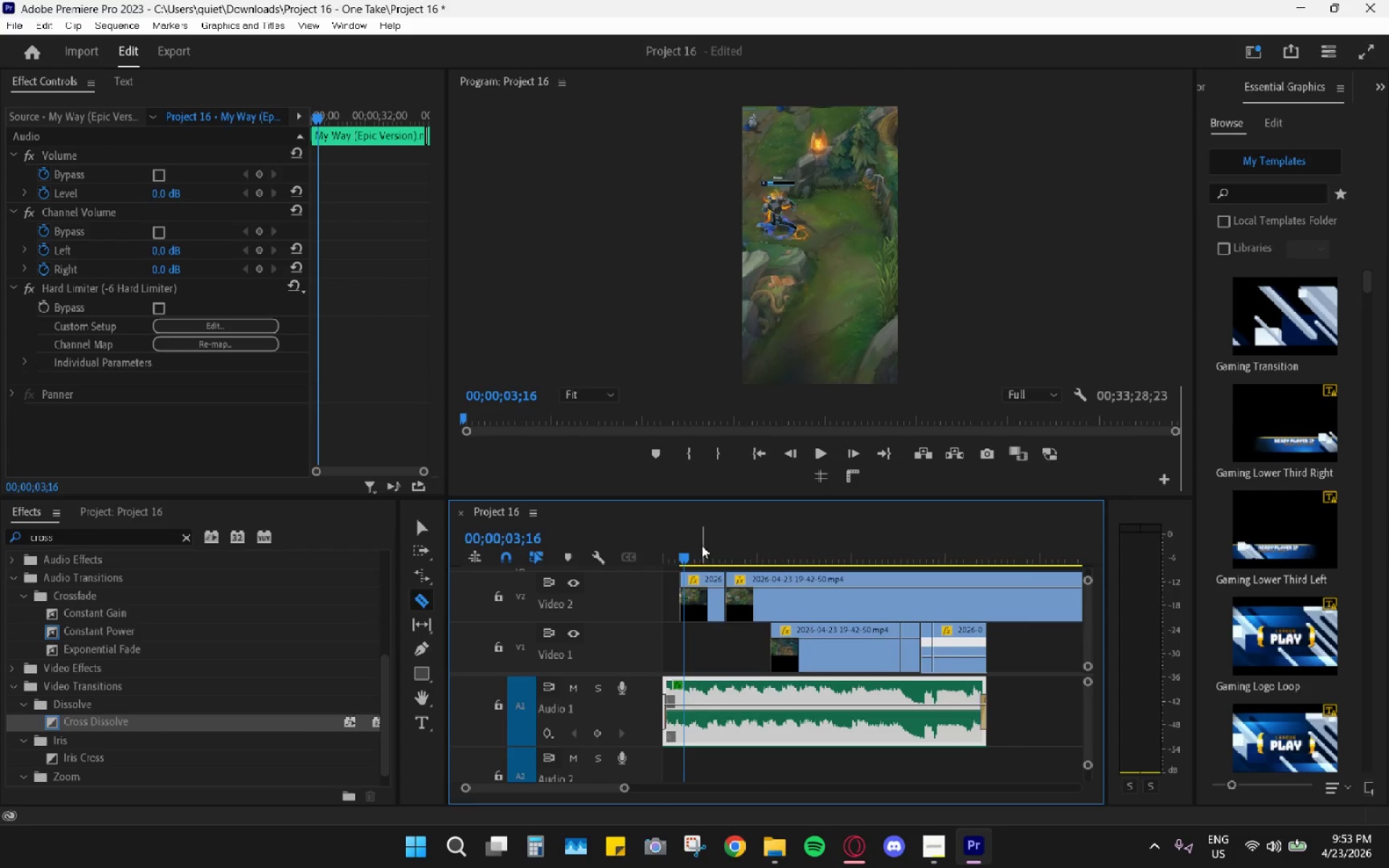 
left_click([702, 546])
 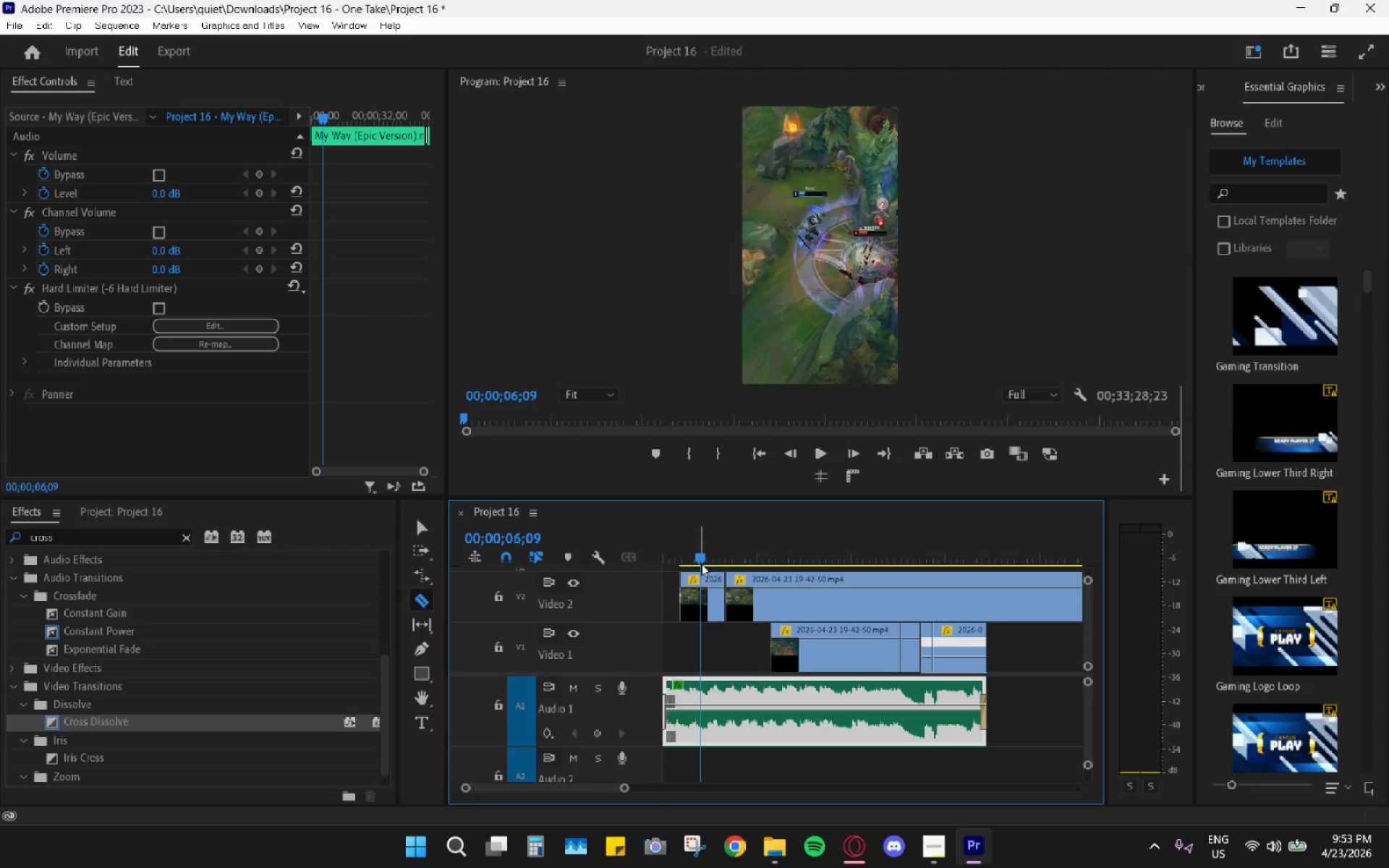 
key(D)
 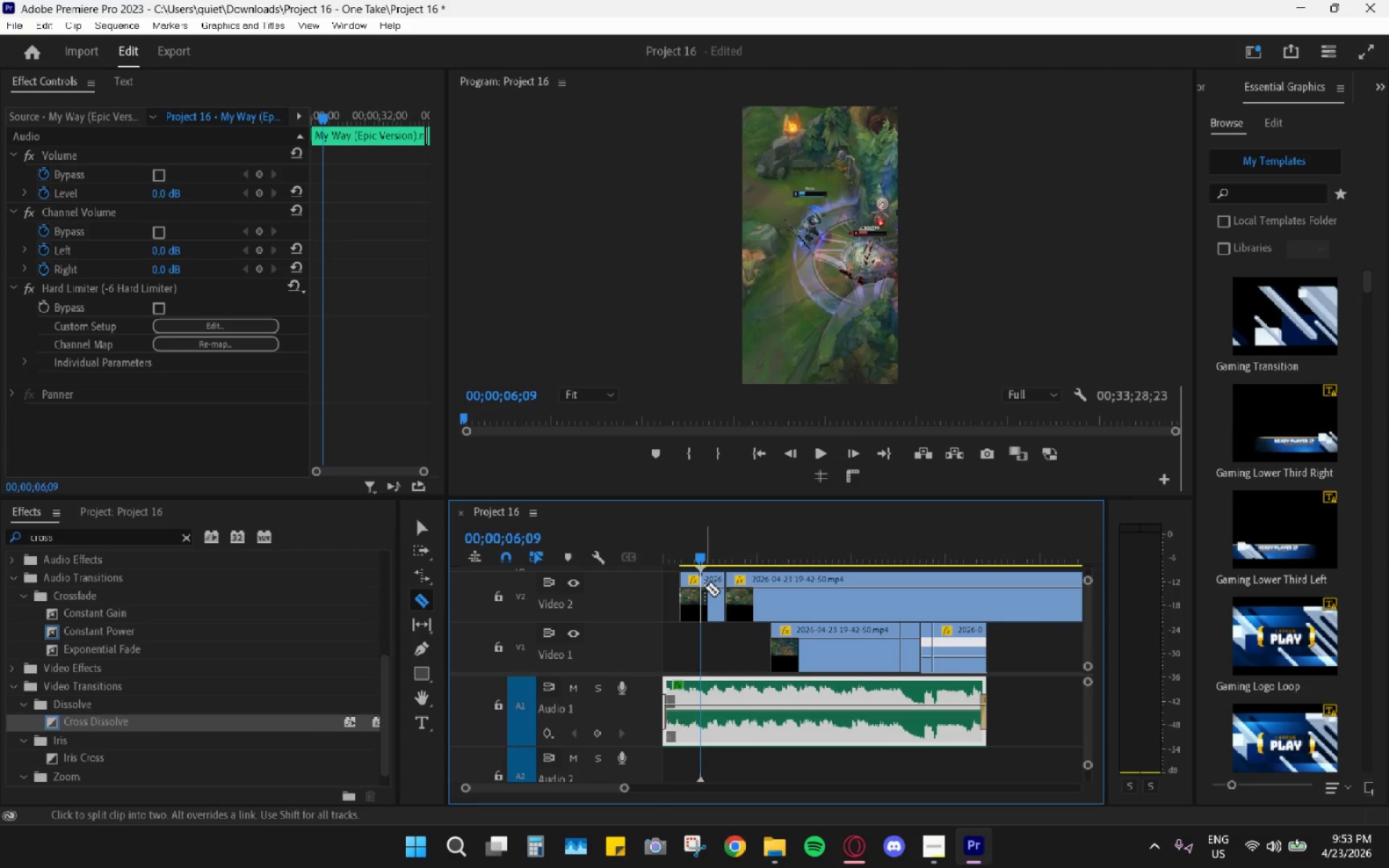 
left_click([705, 587])
 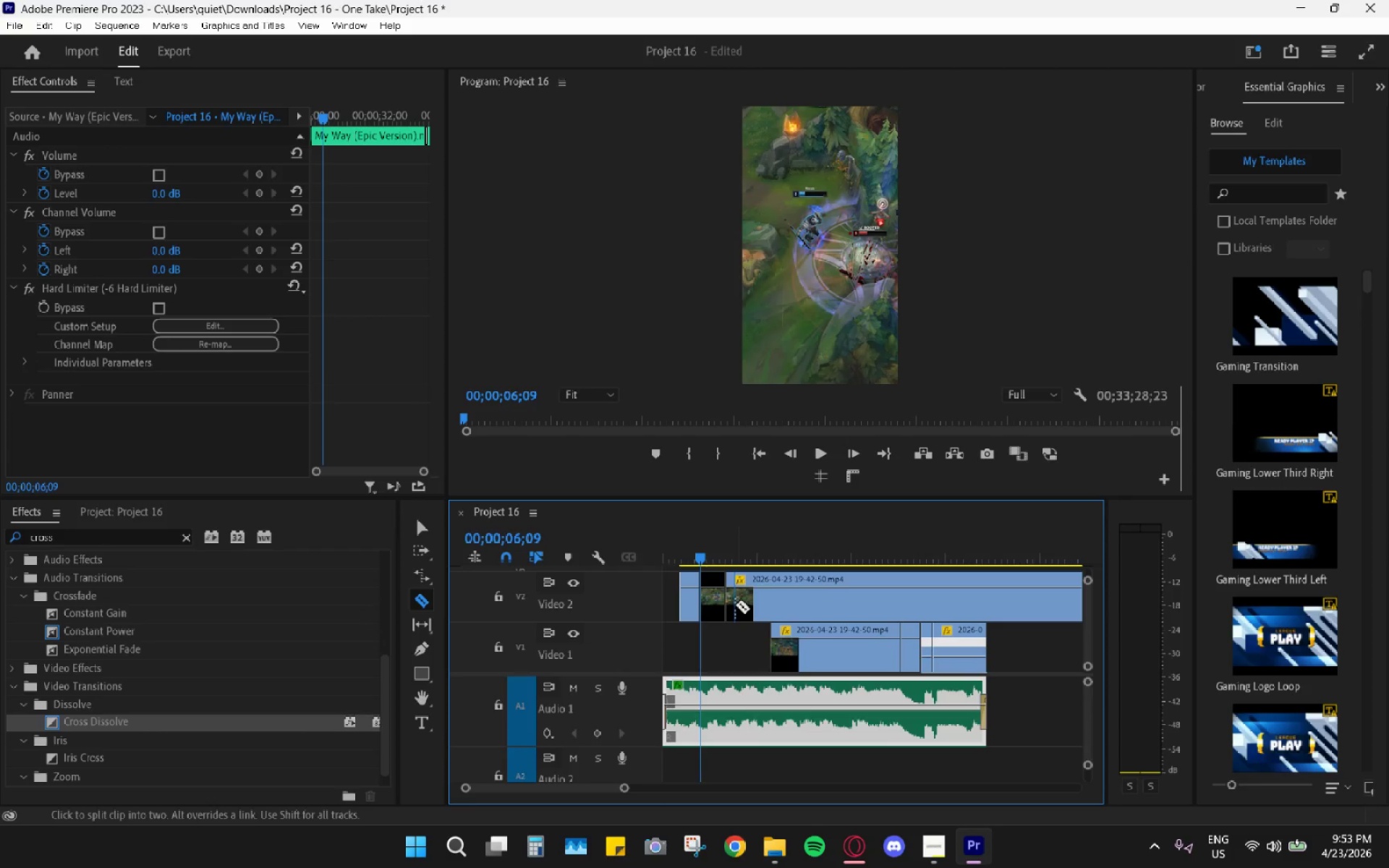 
type(fv)
 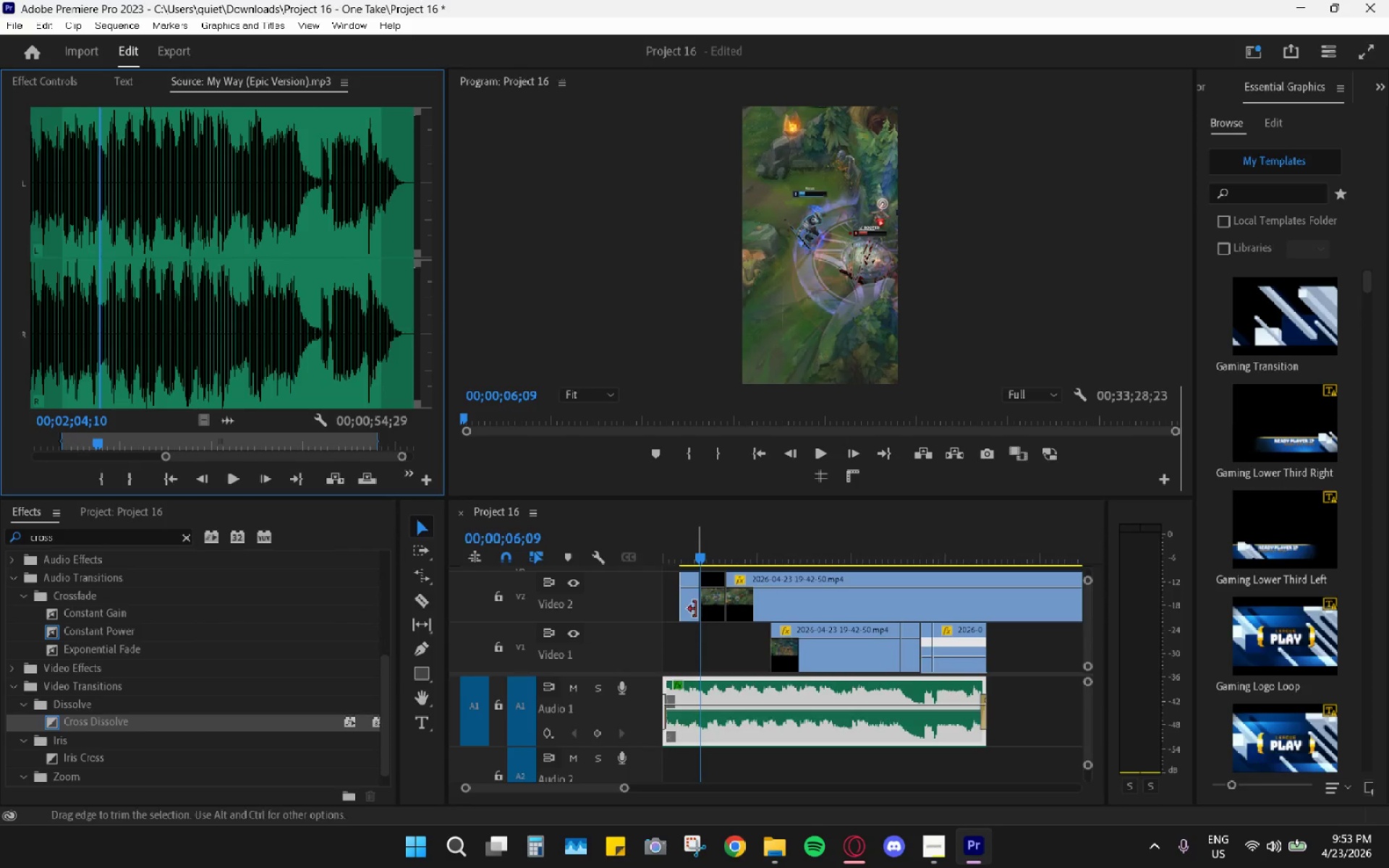 
left_click([693, 607])
 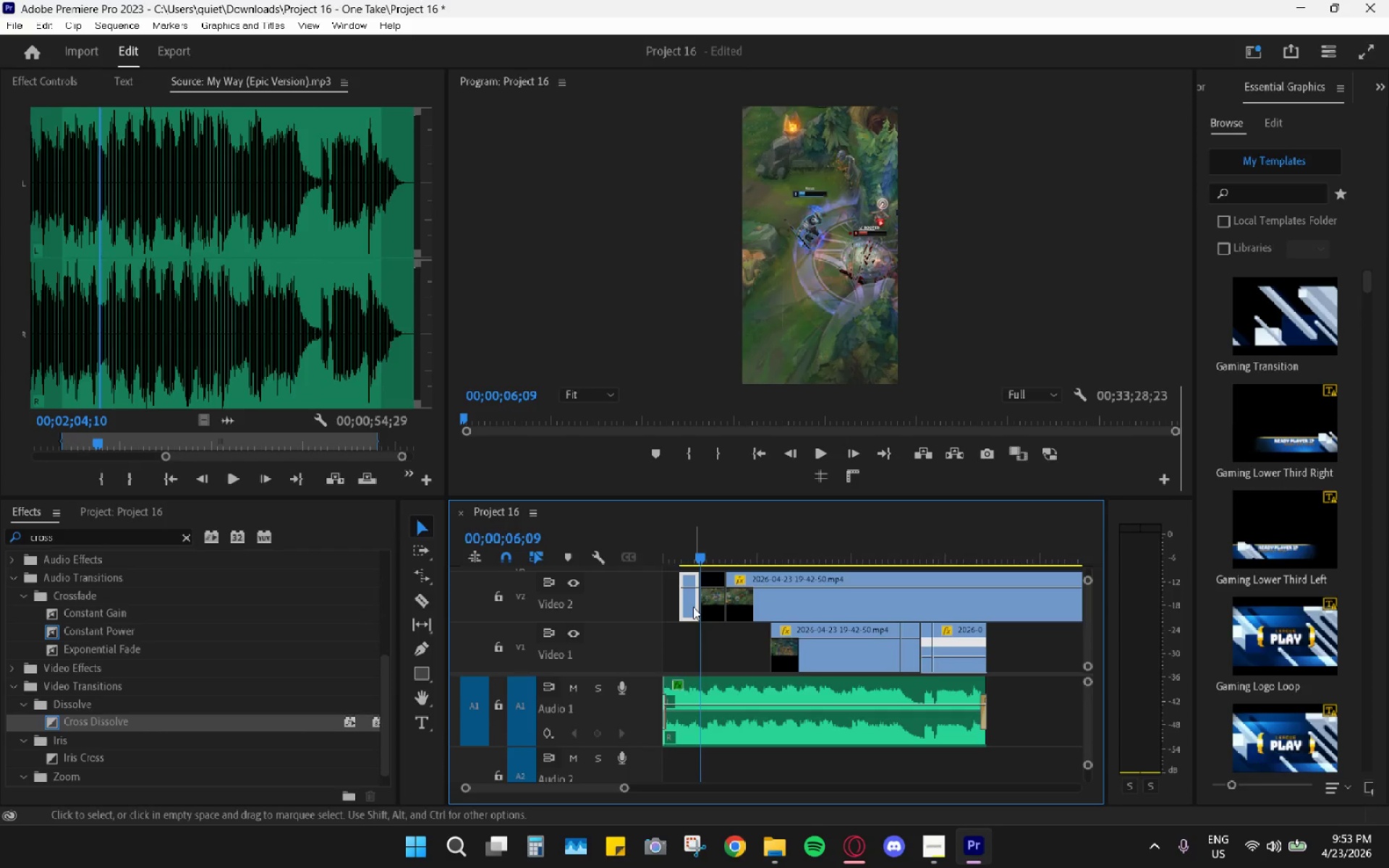 
key(H)
 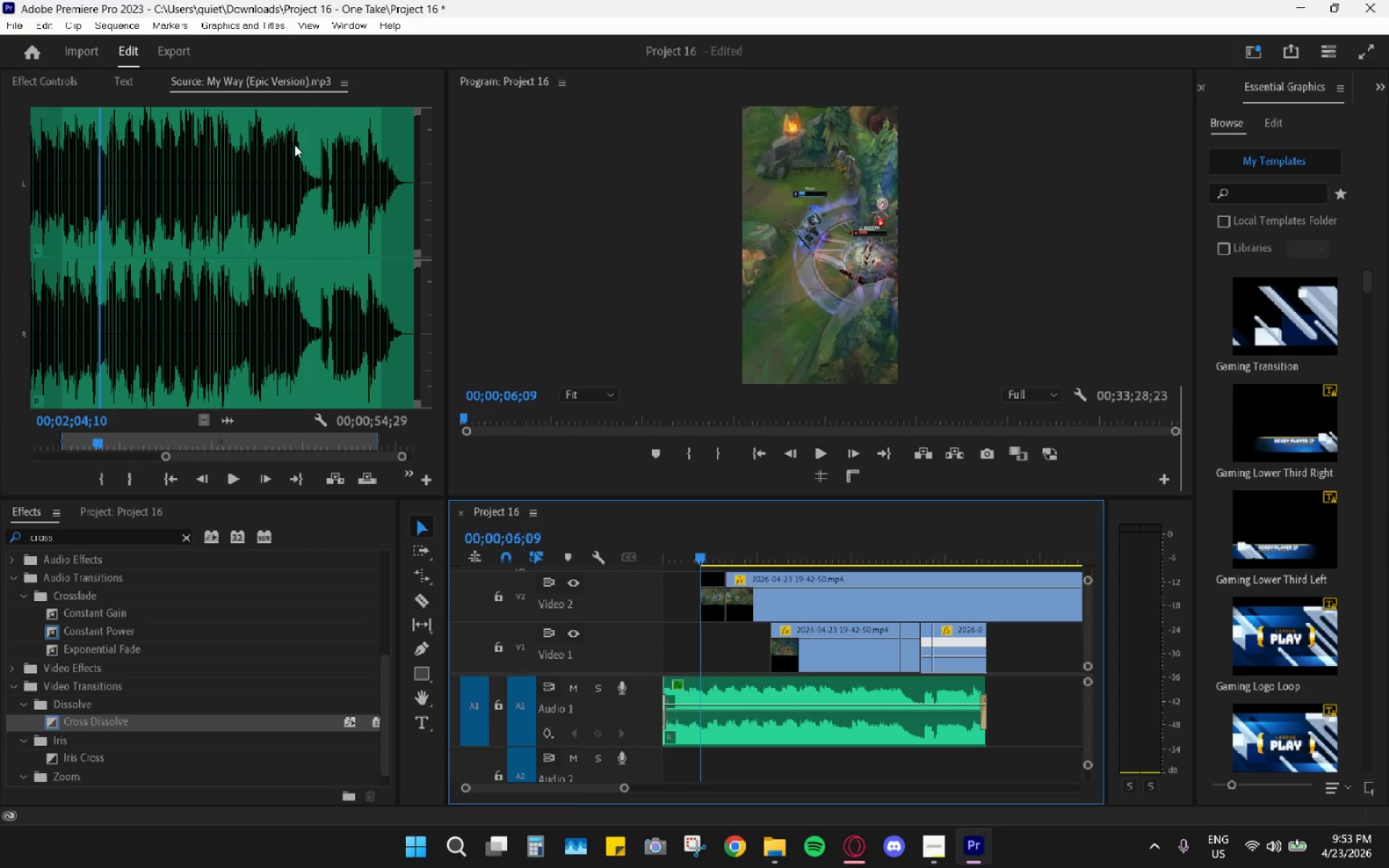 
right_click([242, 72])
 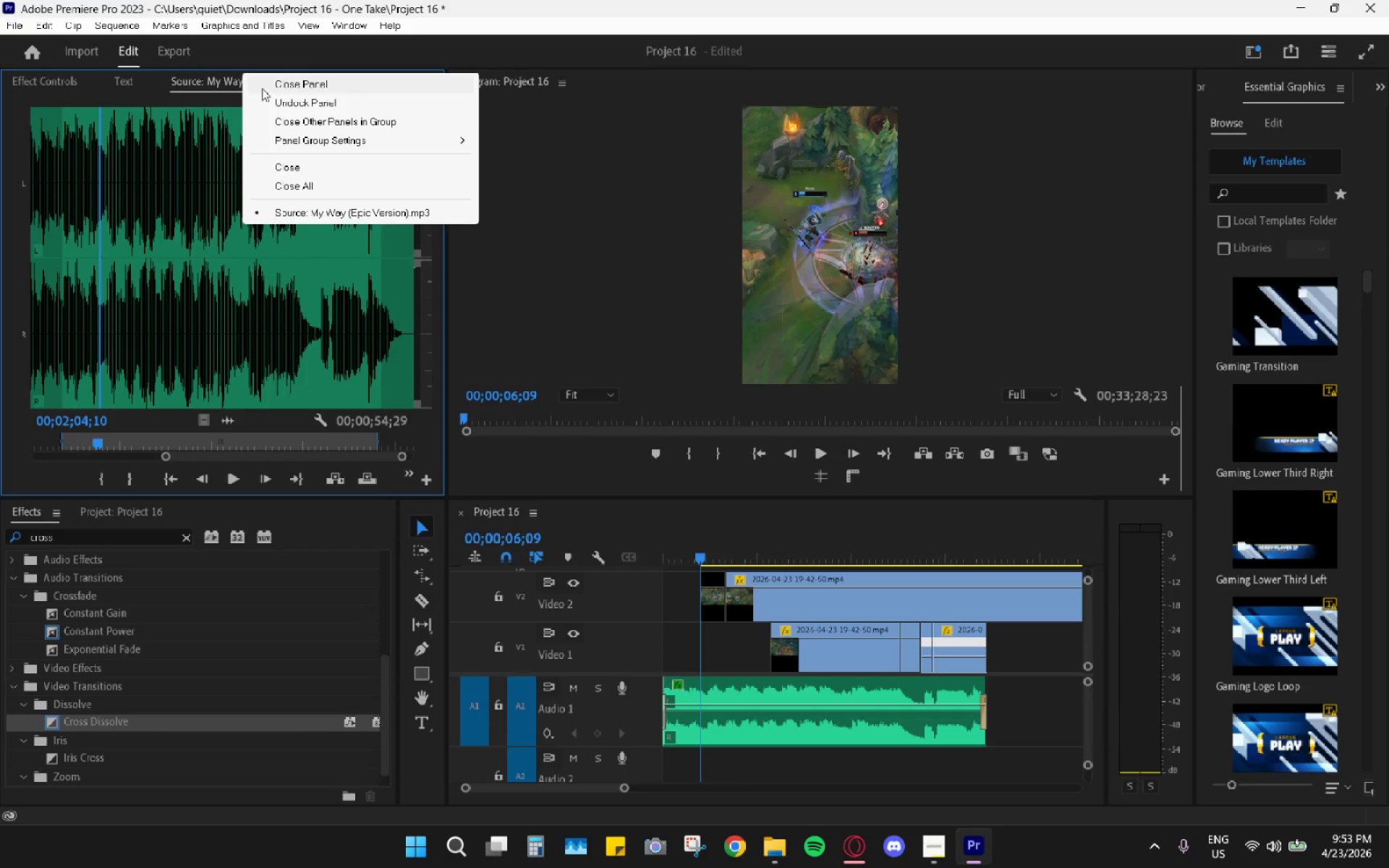 
left_click([282, 83])
 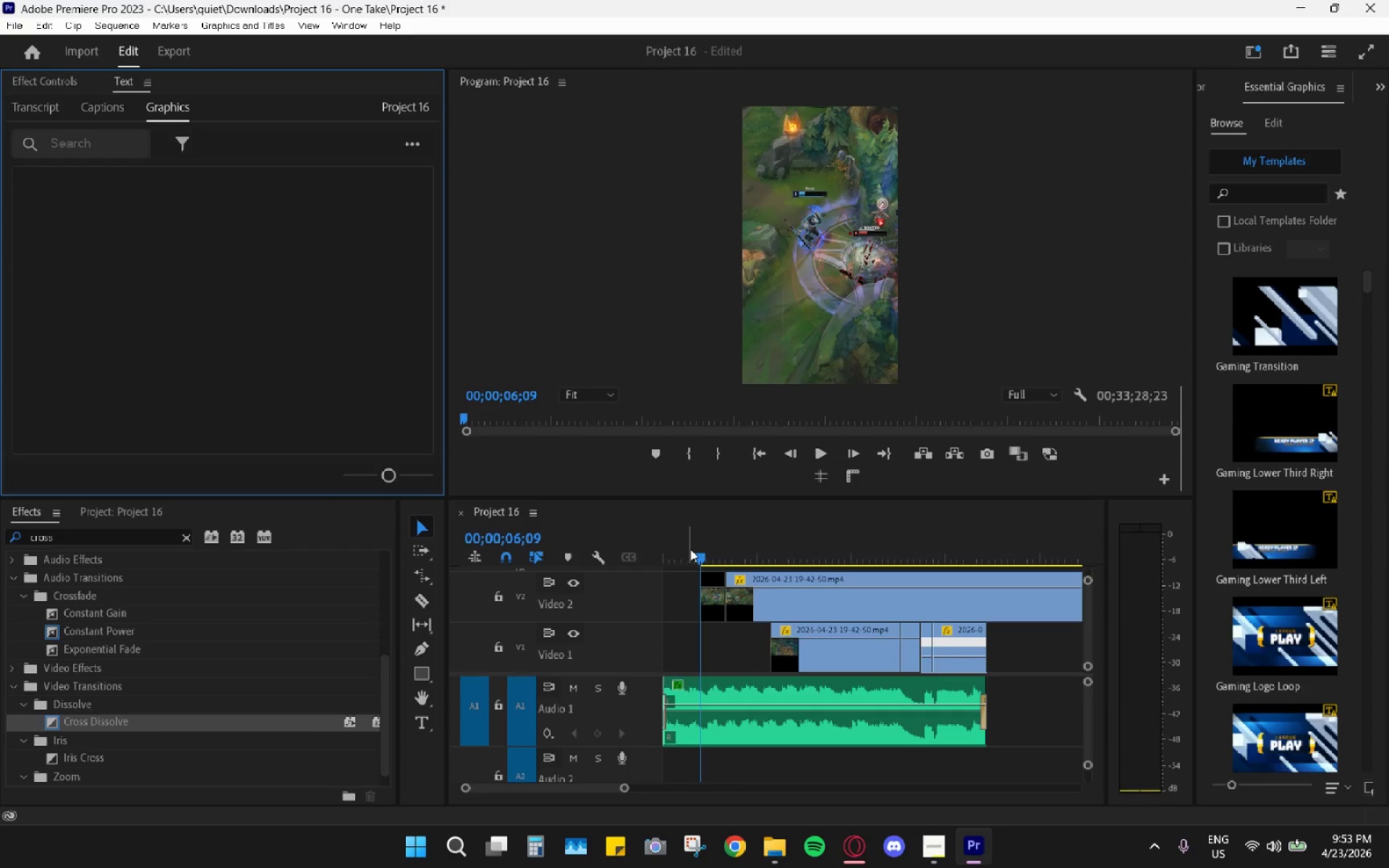 
hold_key(key=AltLeft, duration=0.47)
 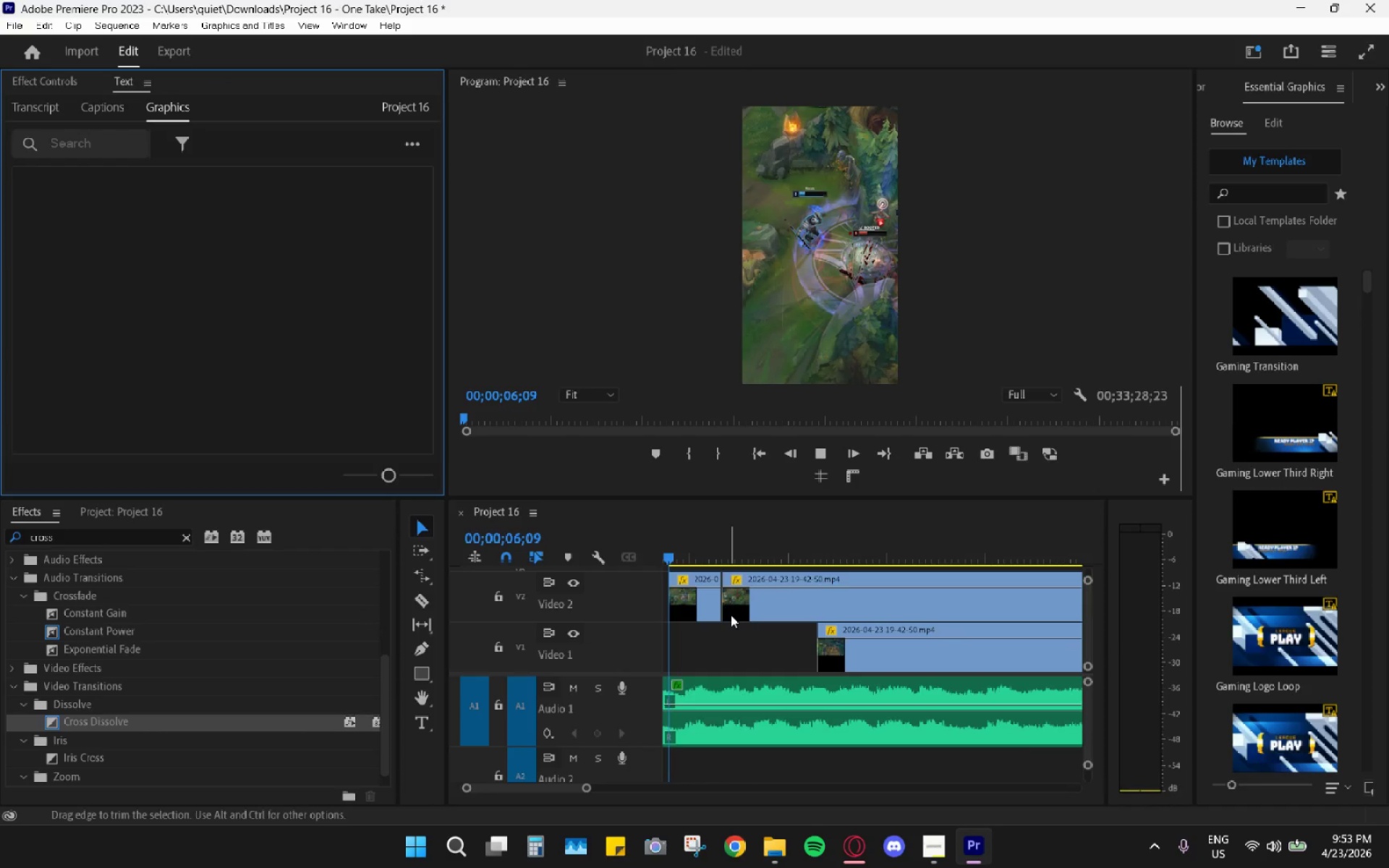 
key(Space)
 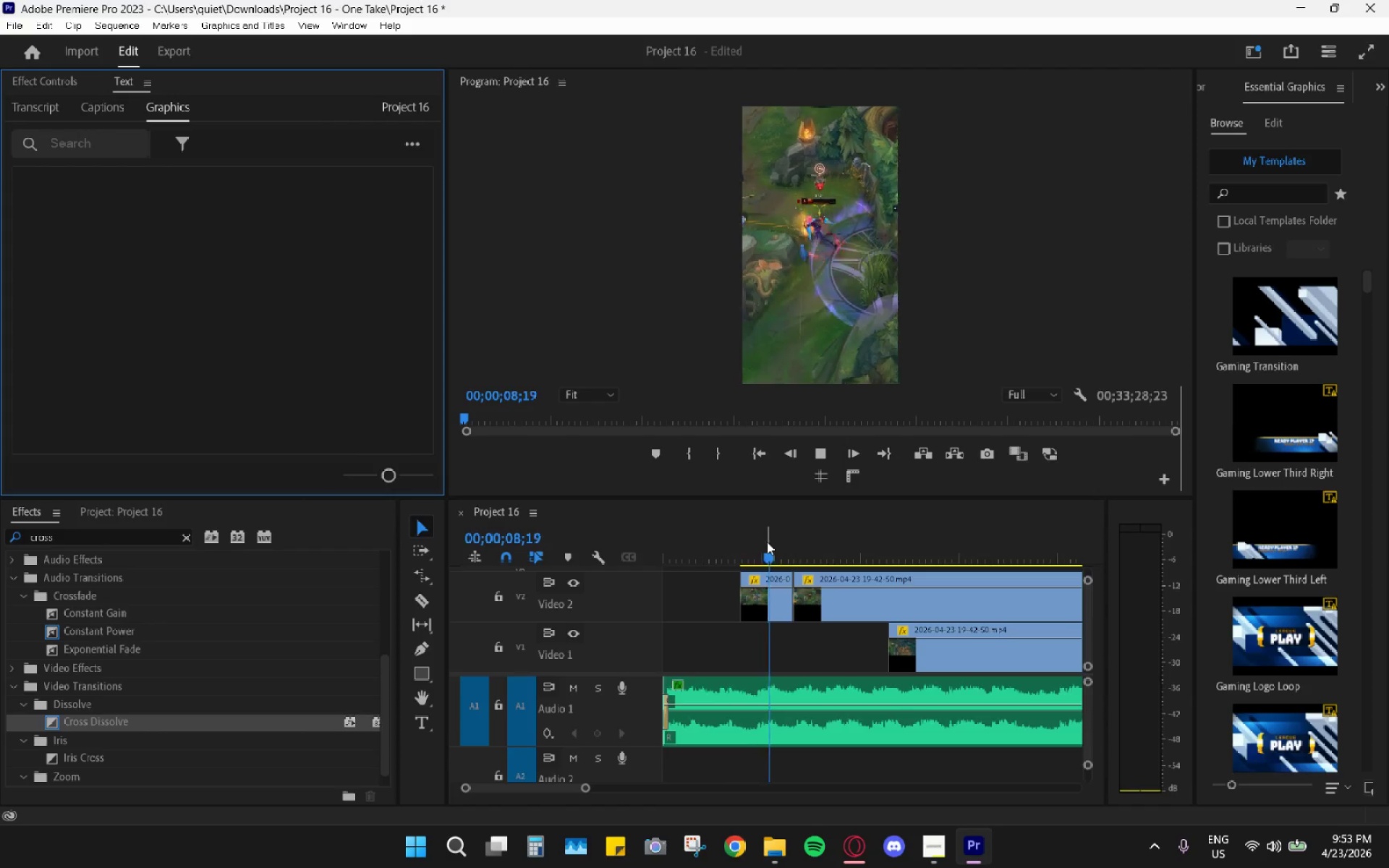 
scroll: coordinate [727, 586], scroll_direction: up, amount: 7.0
 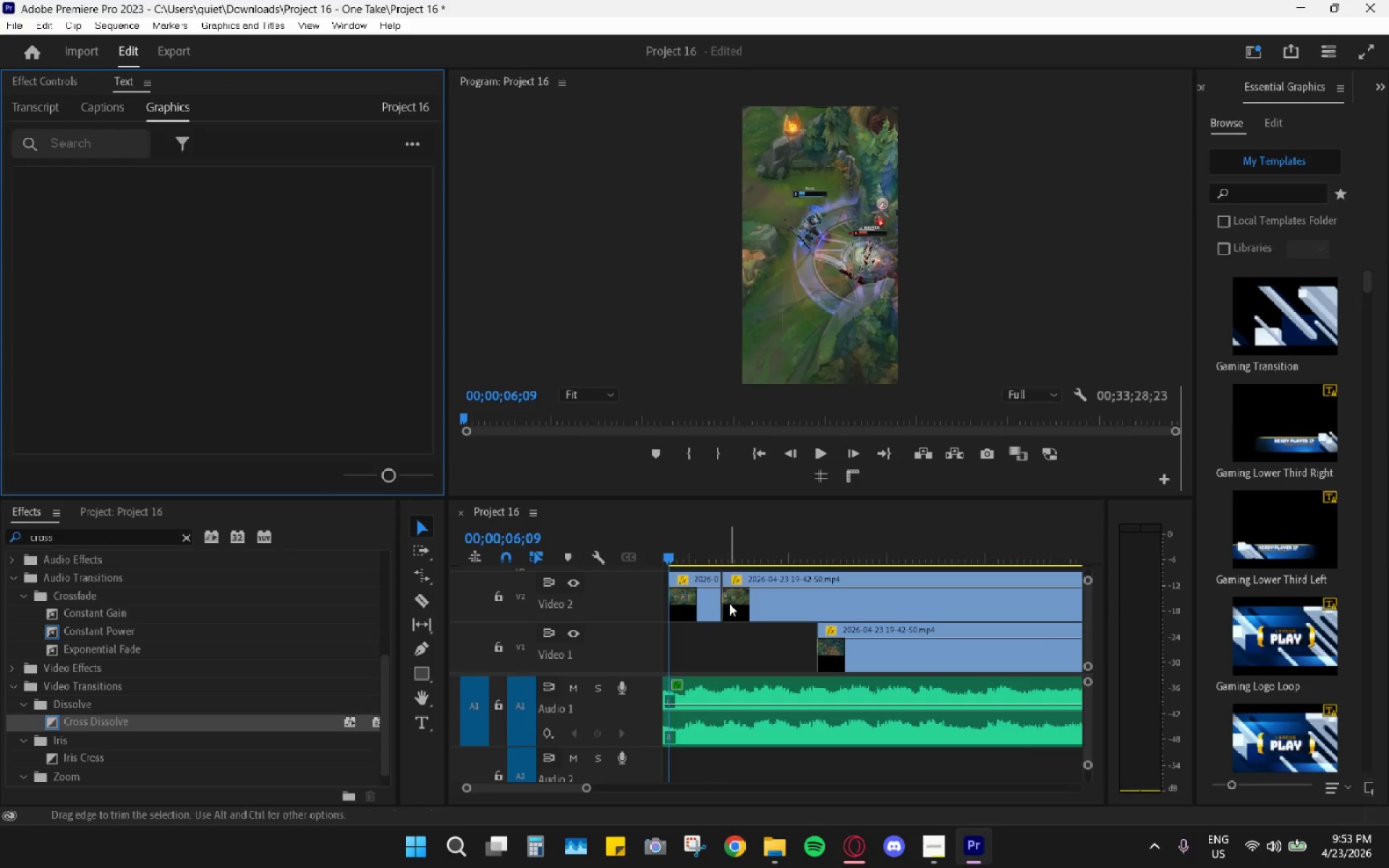 
key(Space)
 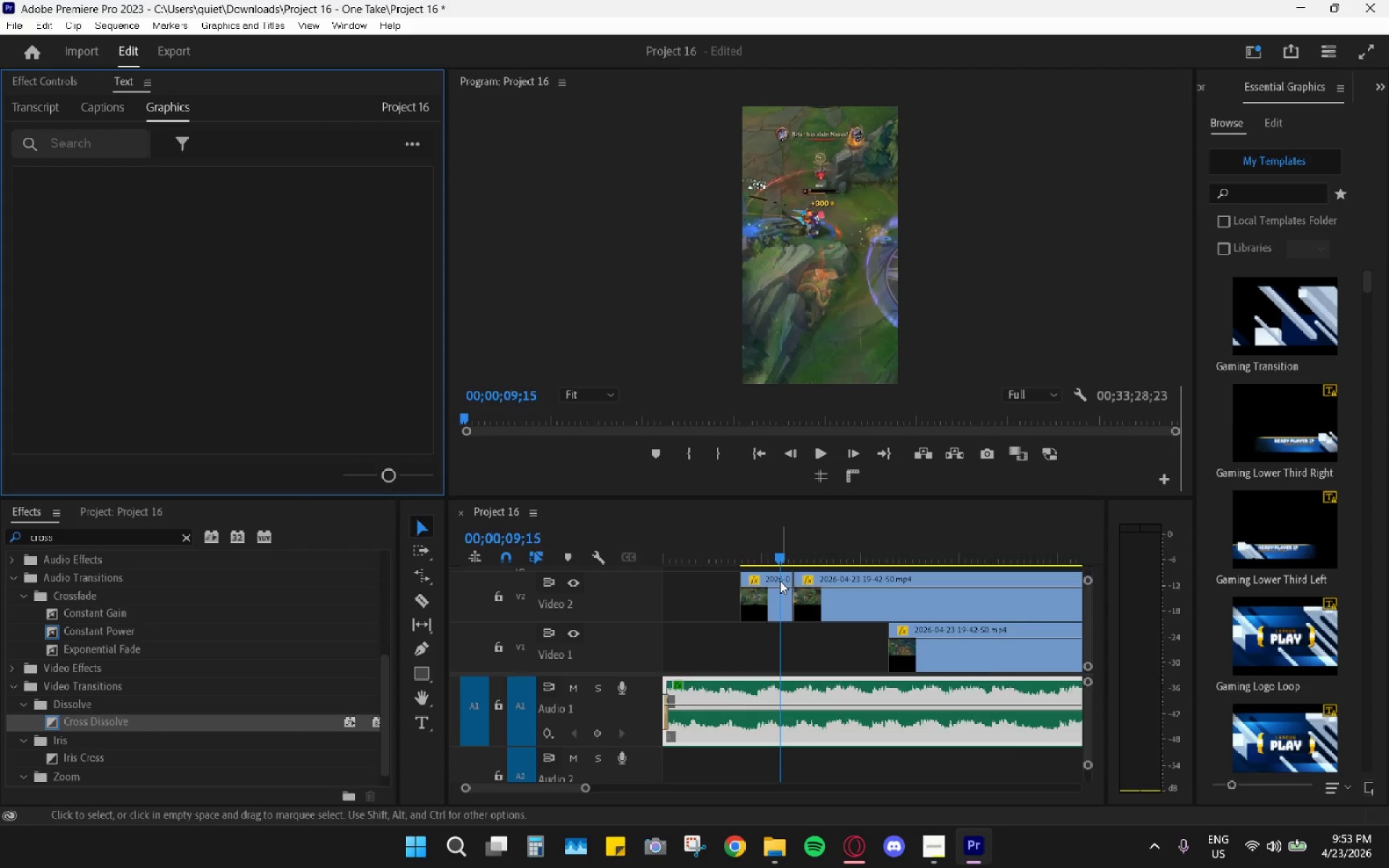 
hold_key(key=AltLeft, duration=0.42)
scroll: coordinate [778, 592], scroll_direction: up, amount: 5.0
 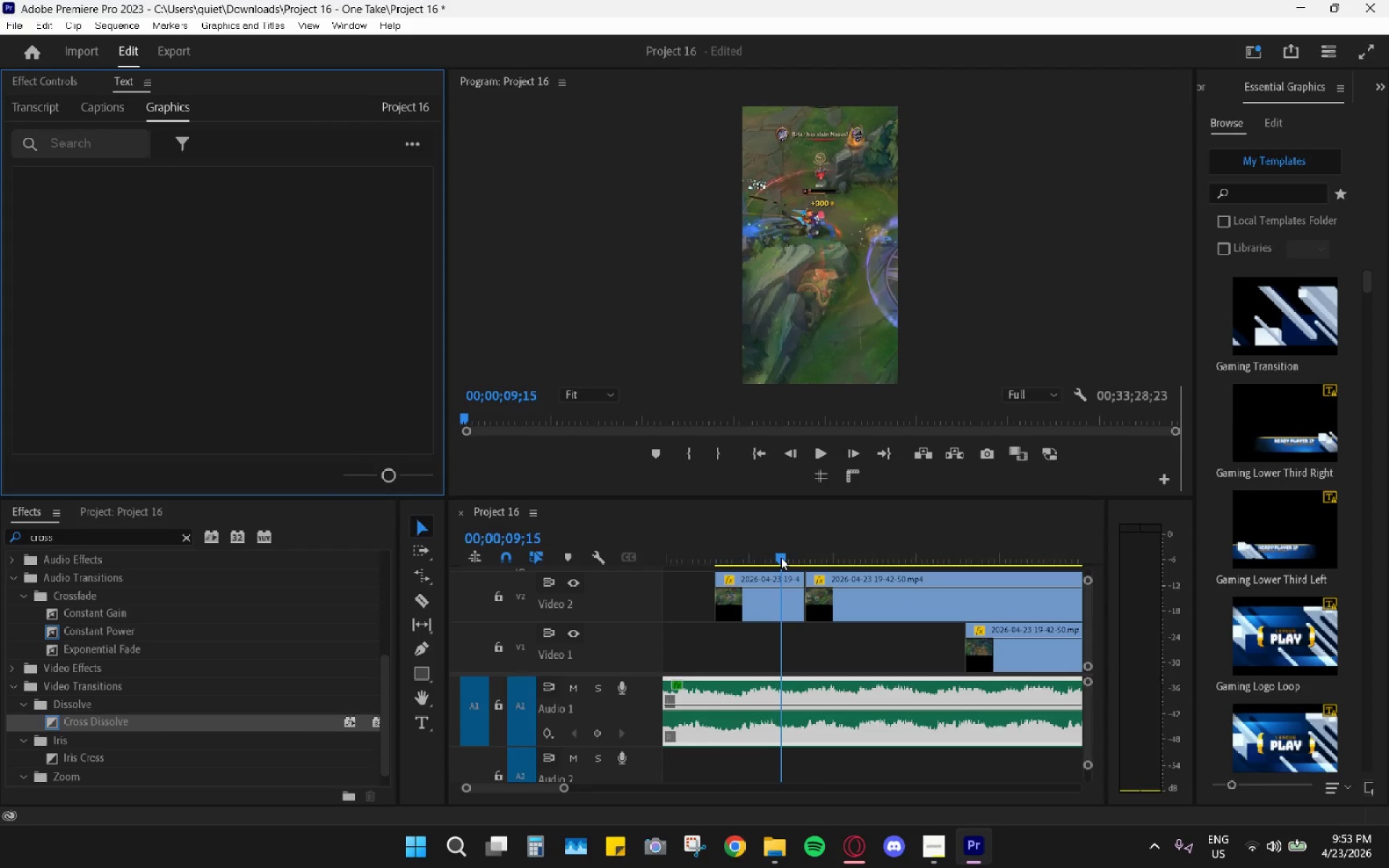 
key(Space)
 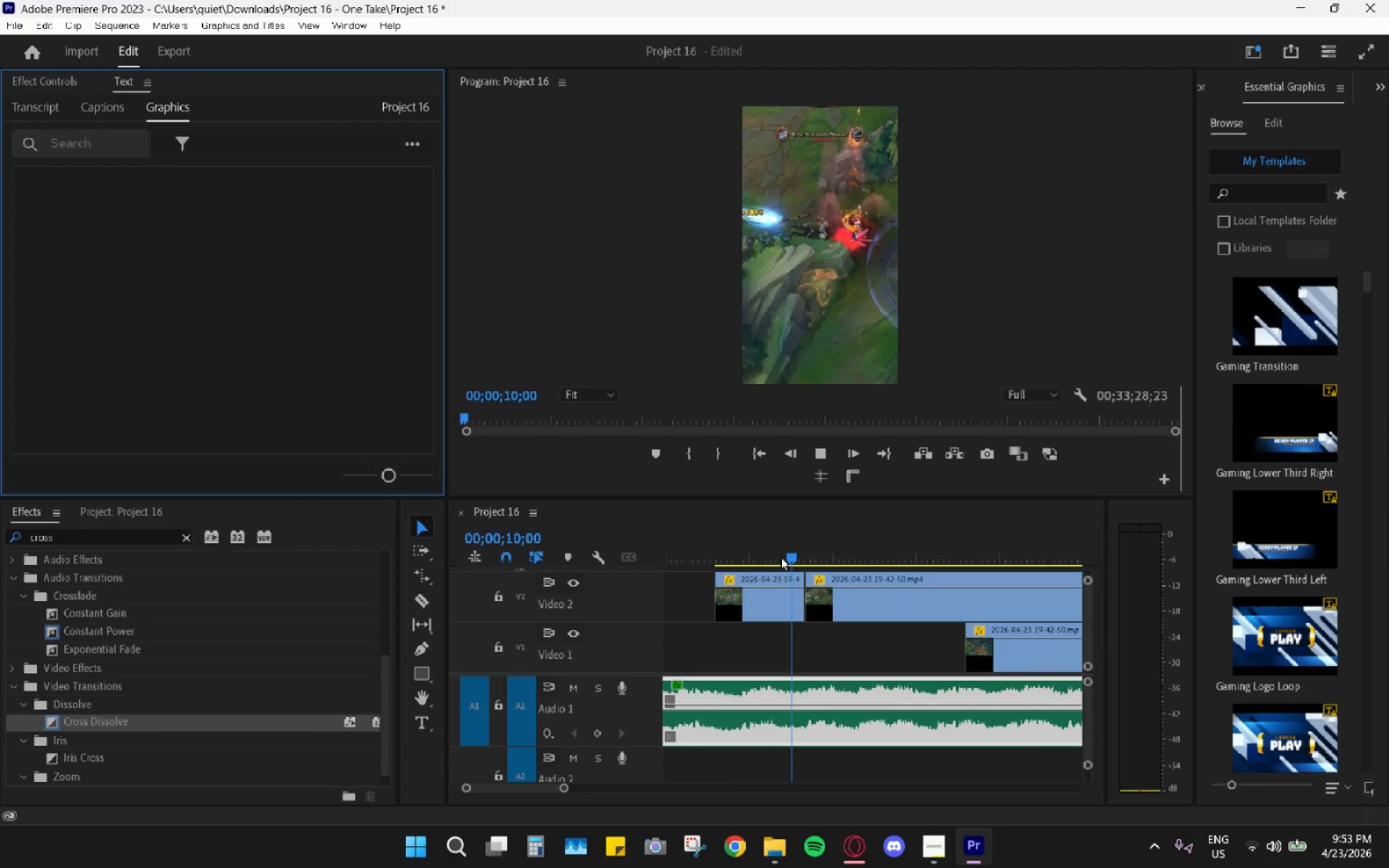 
key(Space)
 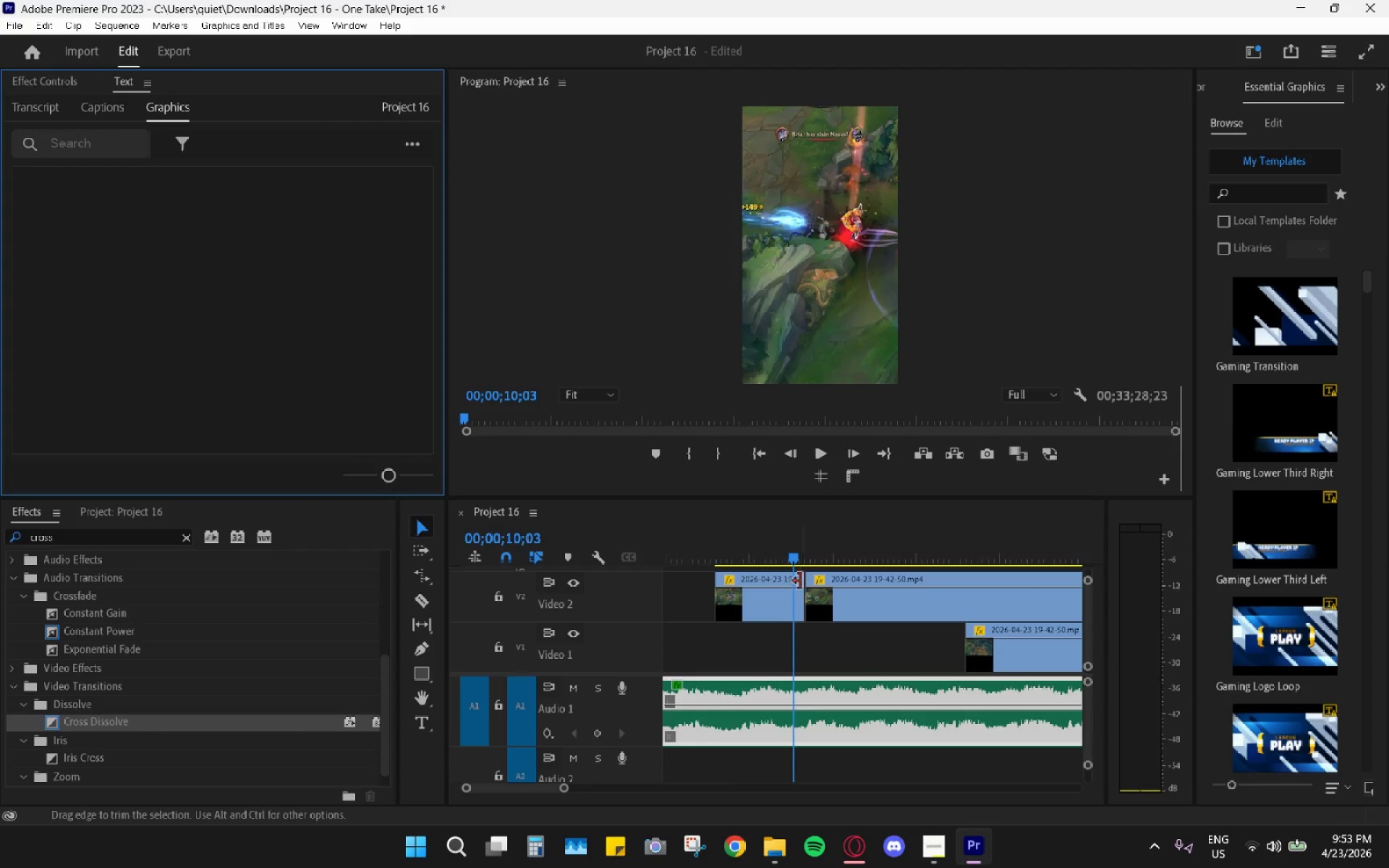 
key(Space)
 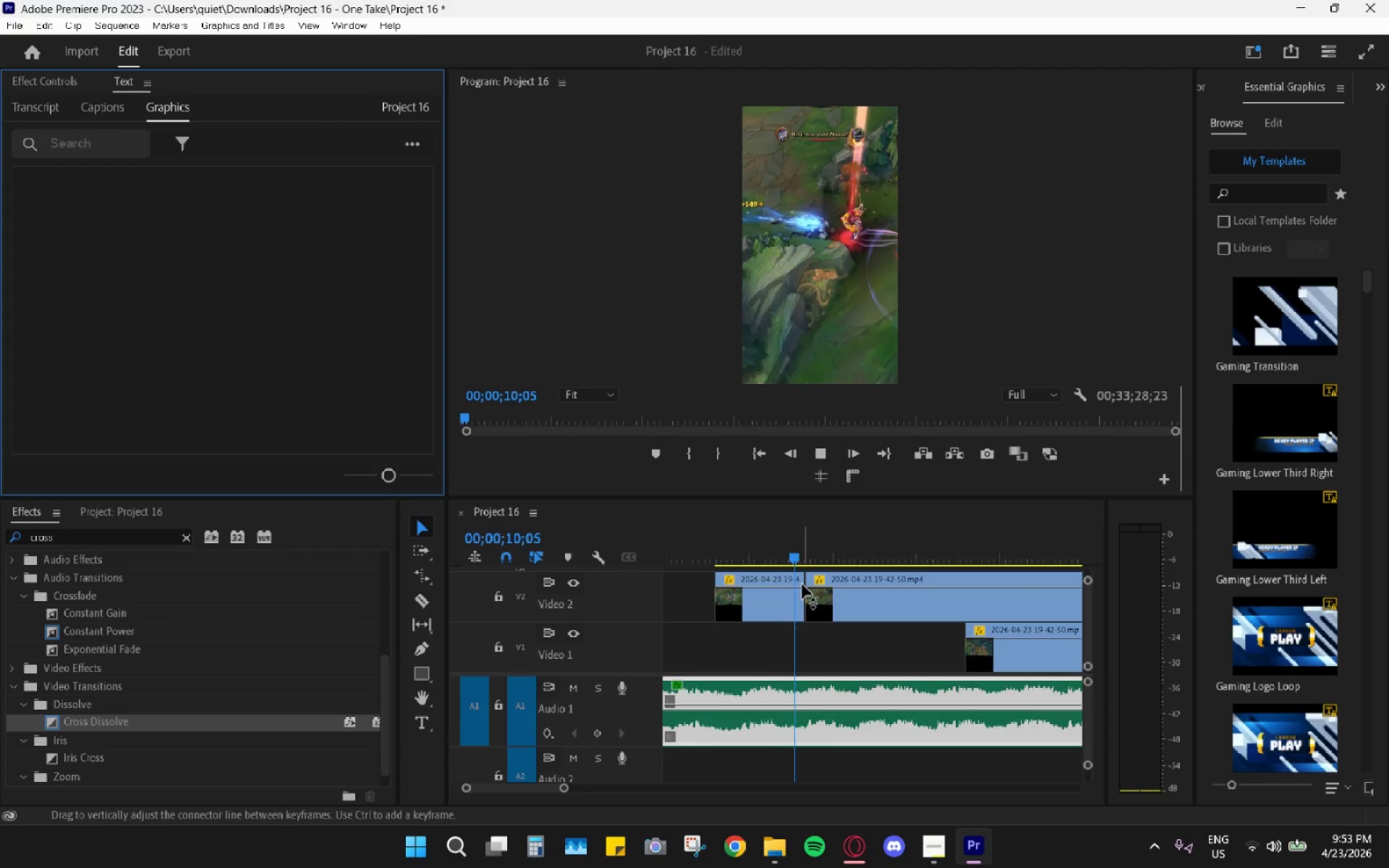 
key(Space)
 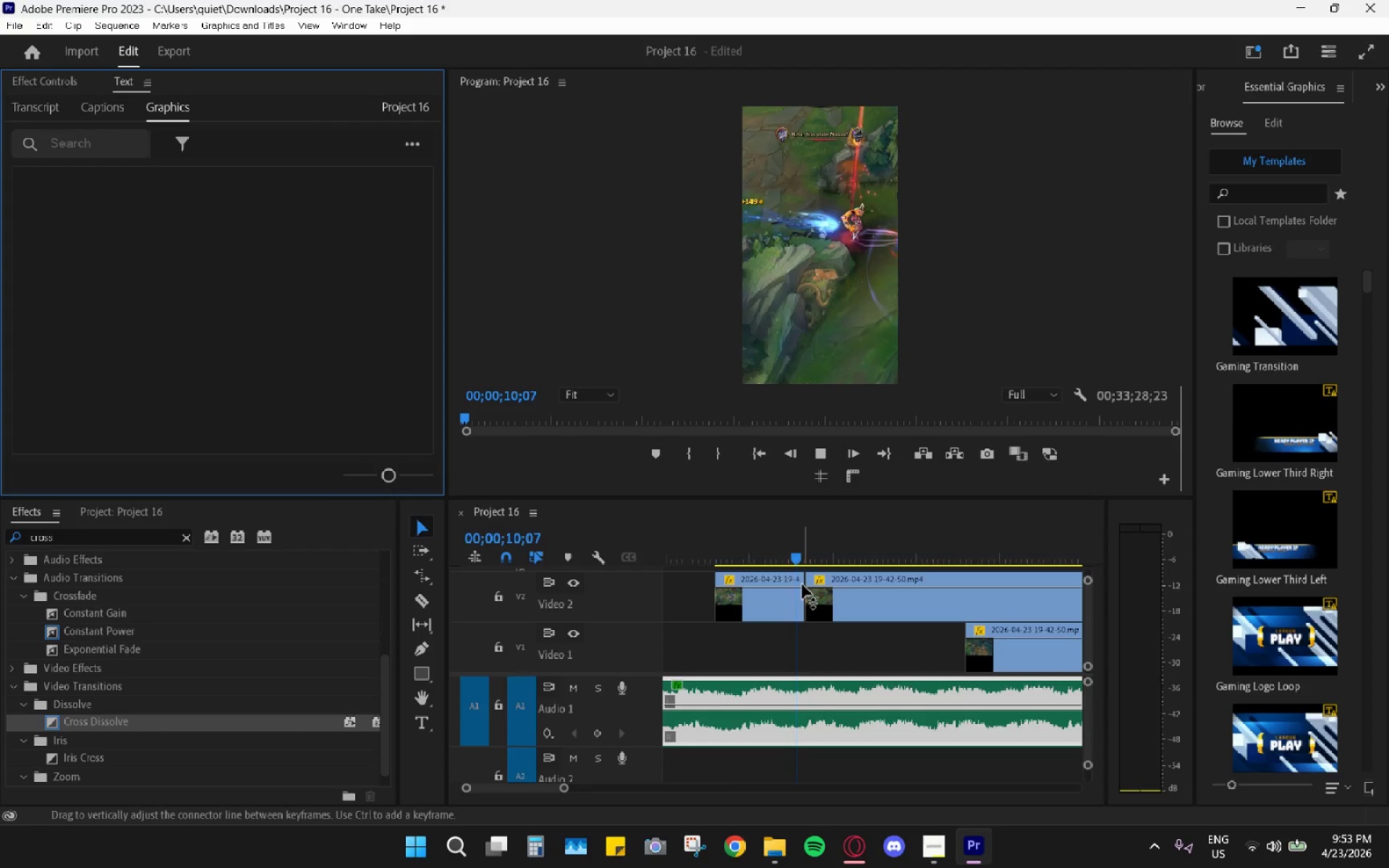 
key(Space)
 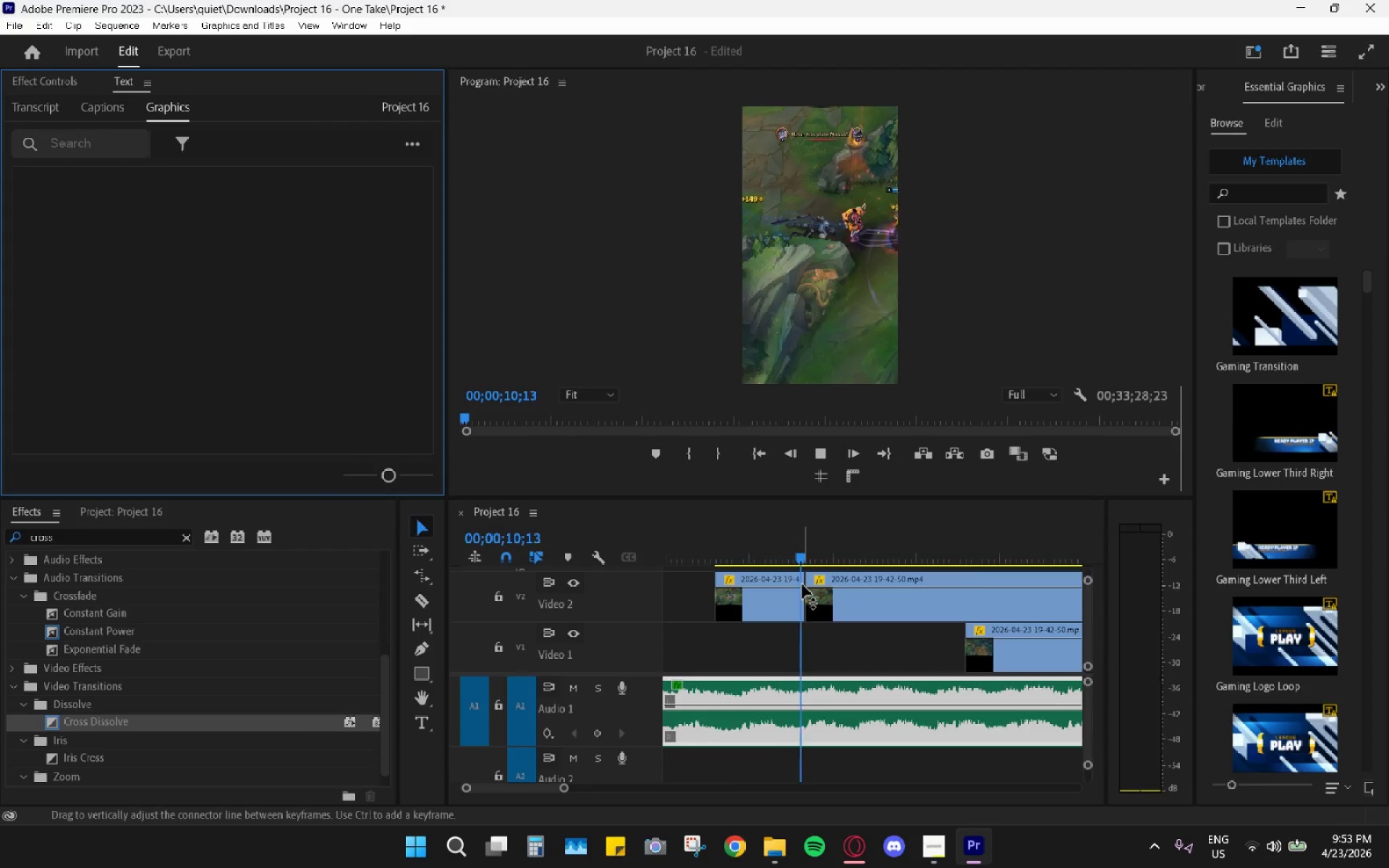 
key(Space)
 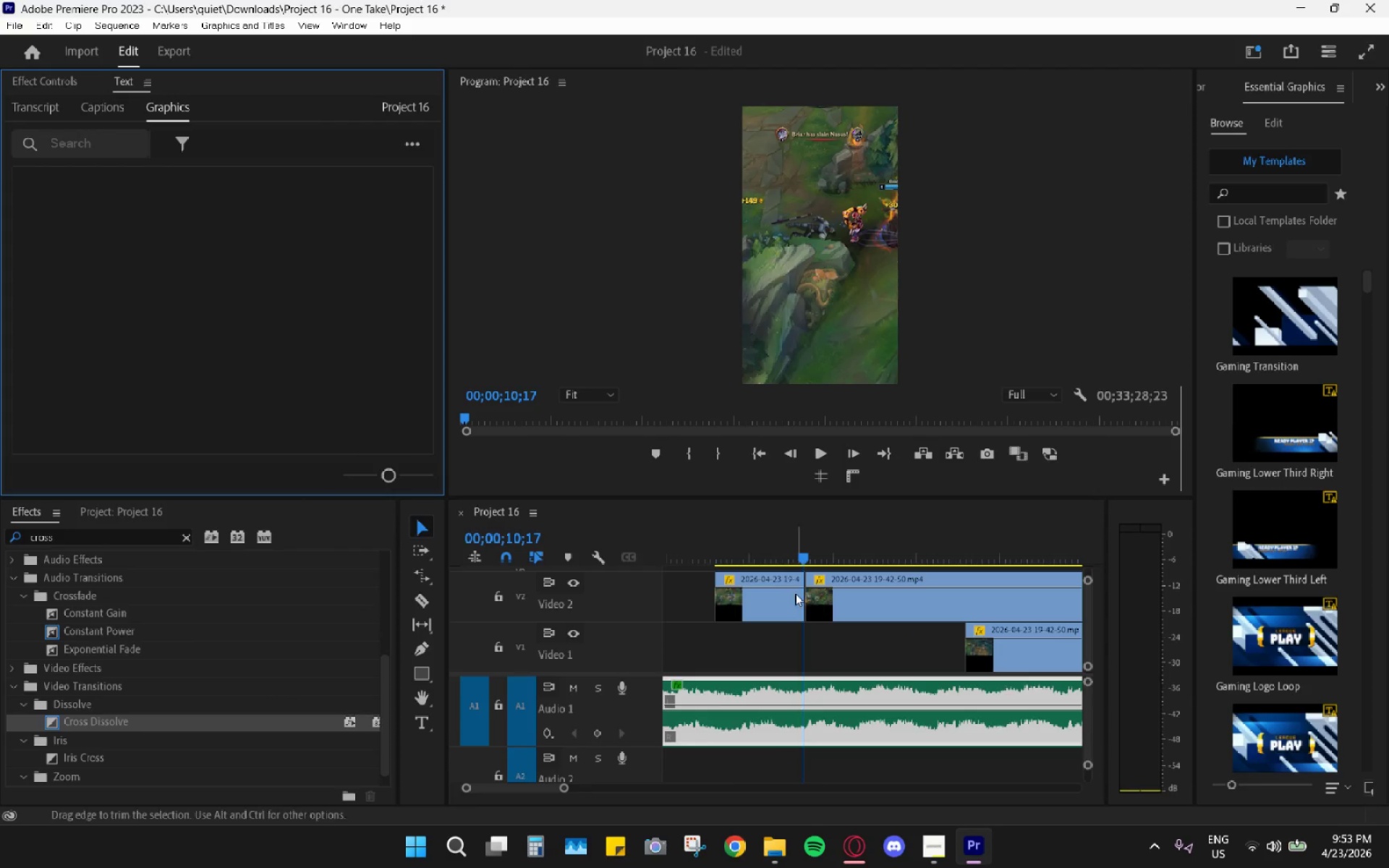 
left_click_drag(start_coordinate=[769, 556], to_coordinate=[715, 544])
 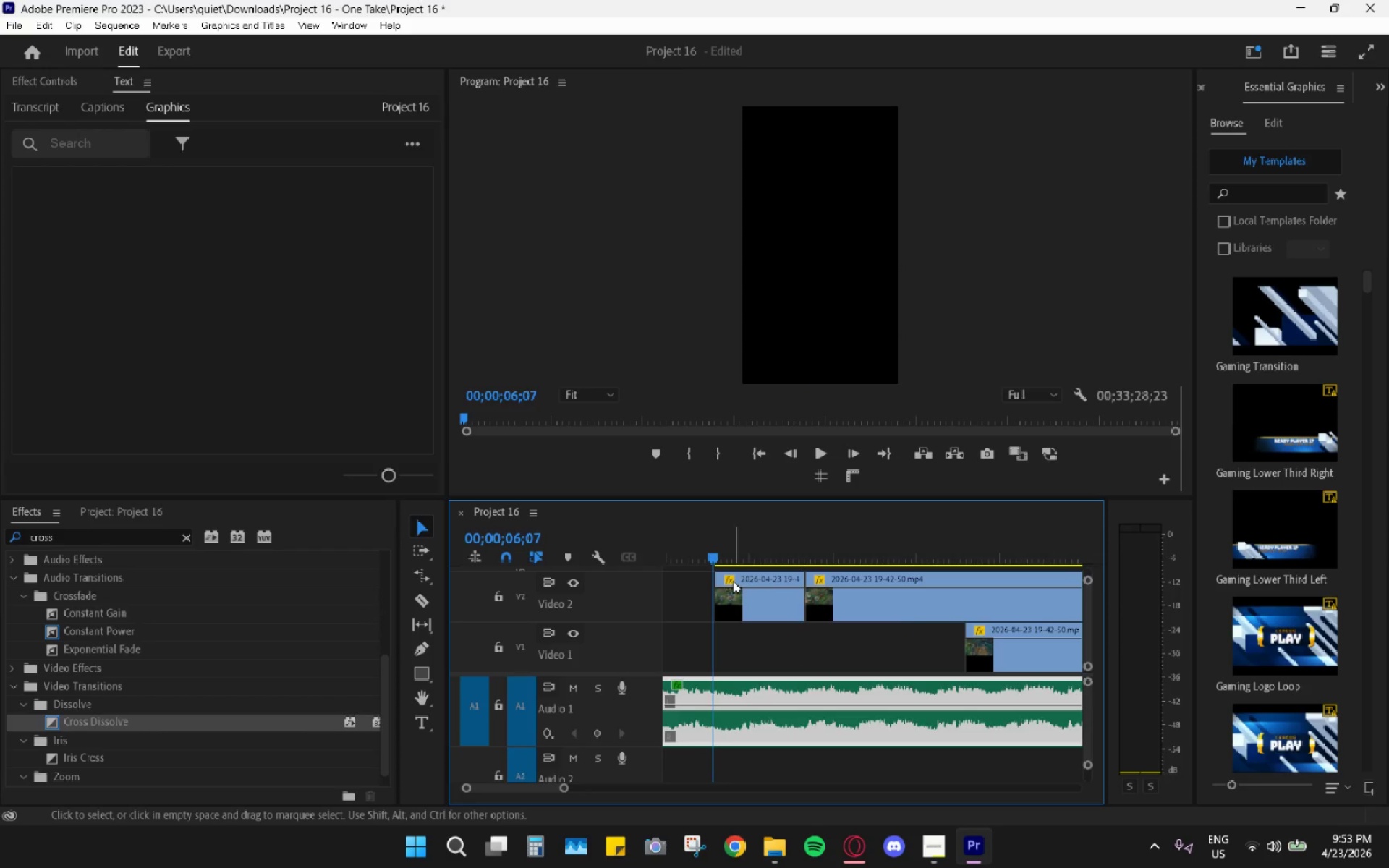 
hold_key(key=AltLeft, duration=0.39)
scroll: coordinate [729, 605], scroll_direction: up, amount: 5.0
 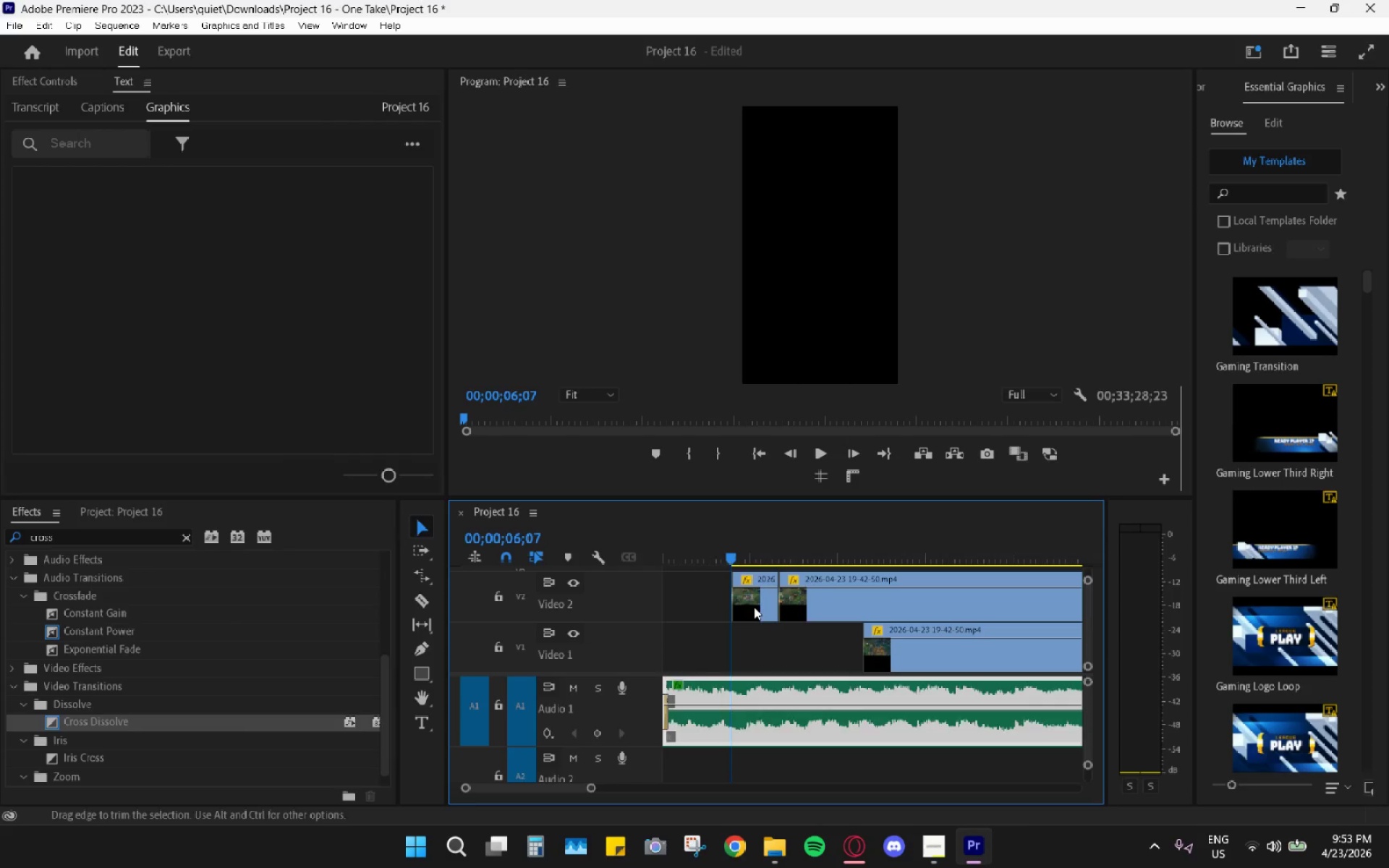 
left_click_drag(start_coordinate=[754, 607], to_coordinate=[679, 654])
 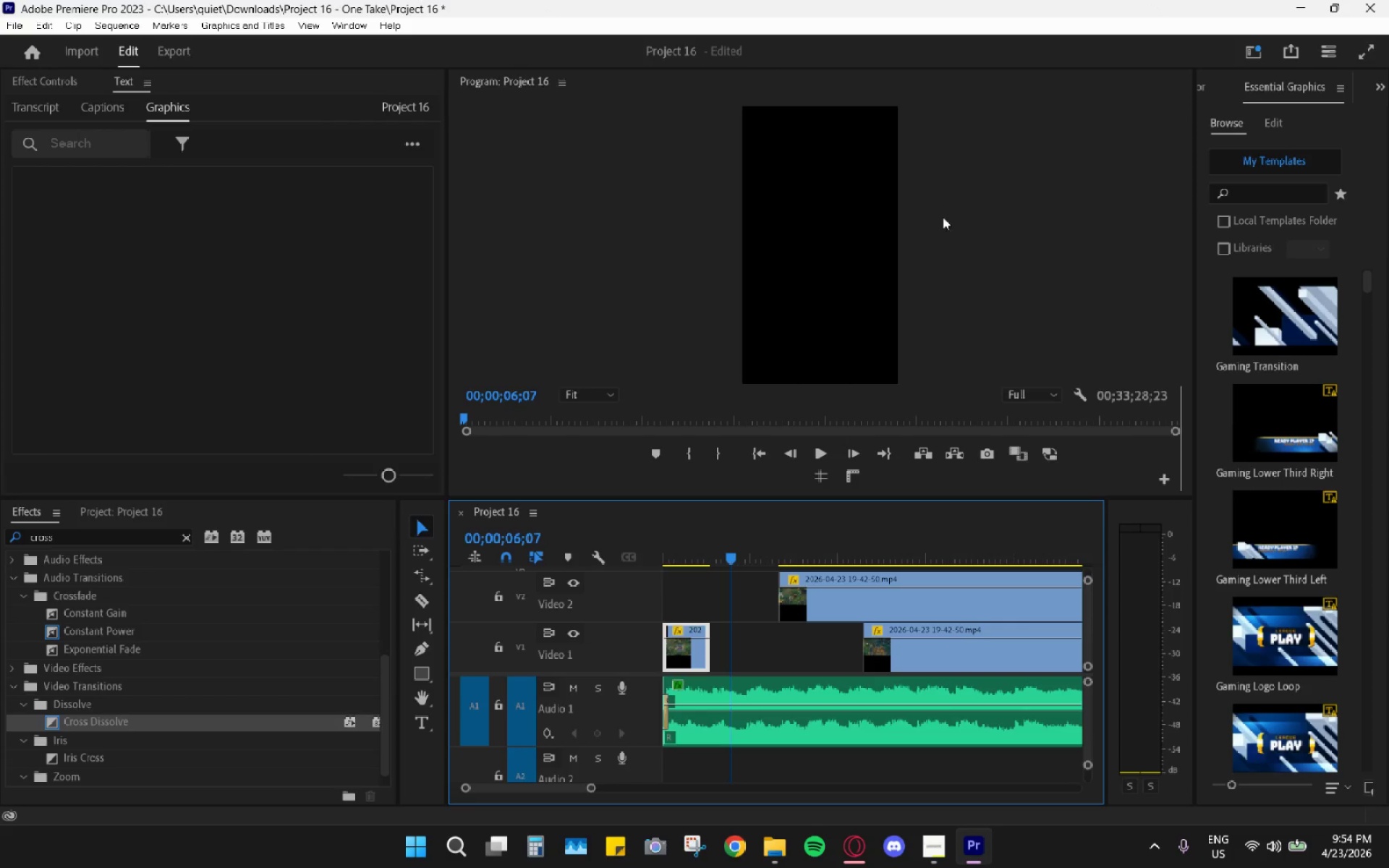 
wait(47.89)
 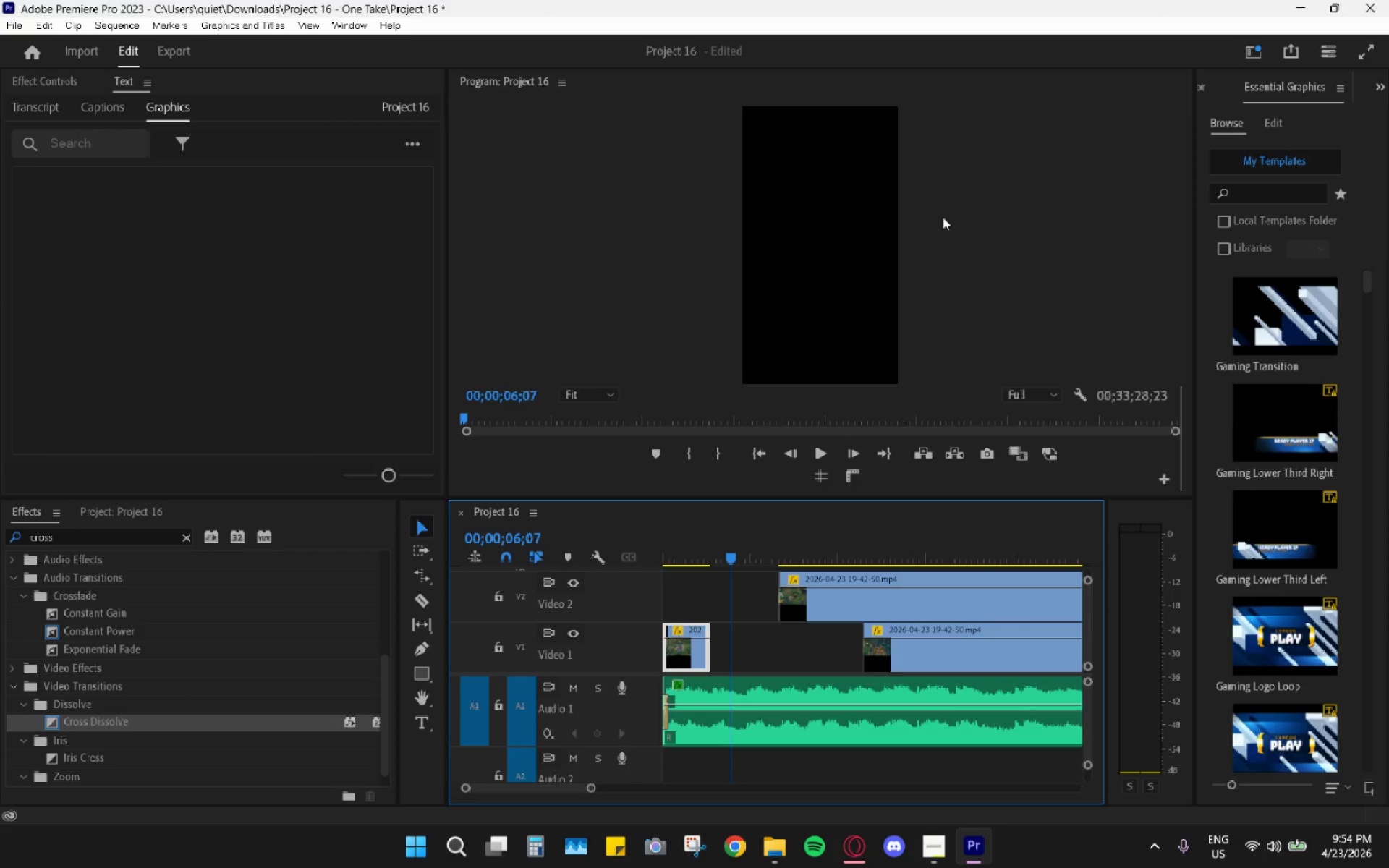 
left_click_drag(start_coordinate=[694, 542], to_coordinate=[634, 544])
 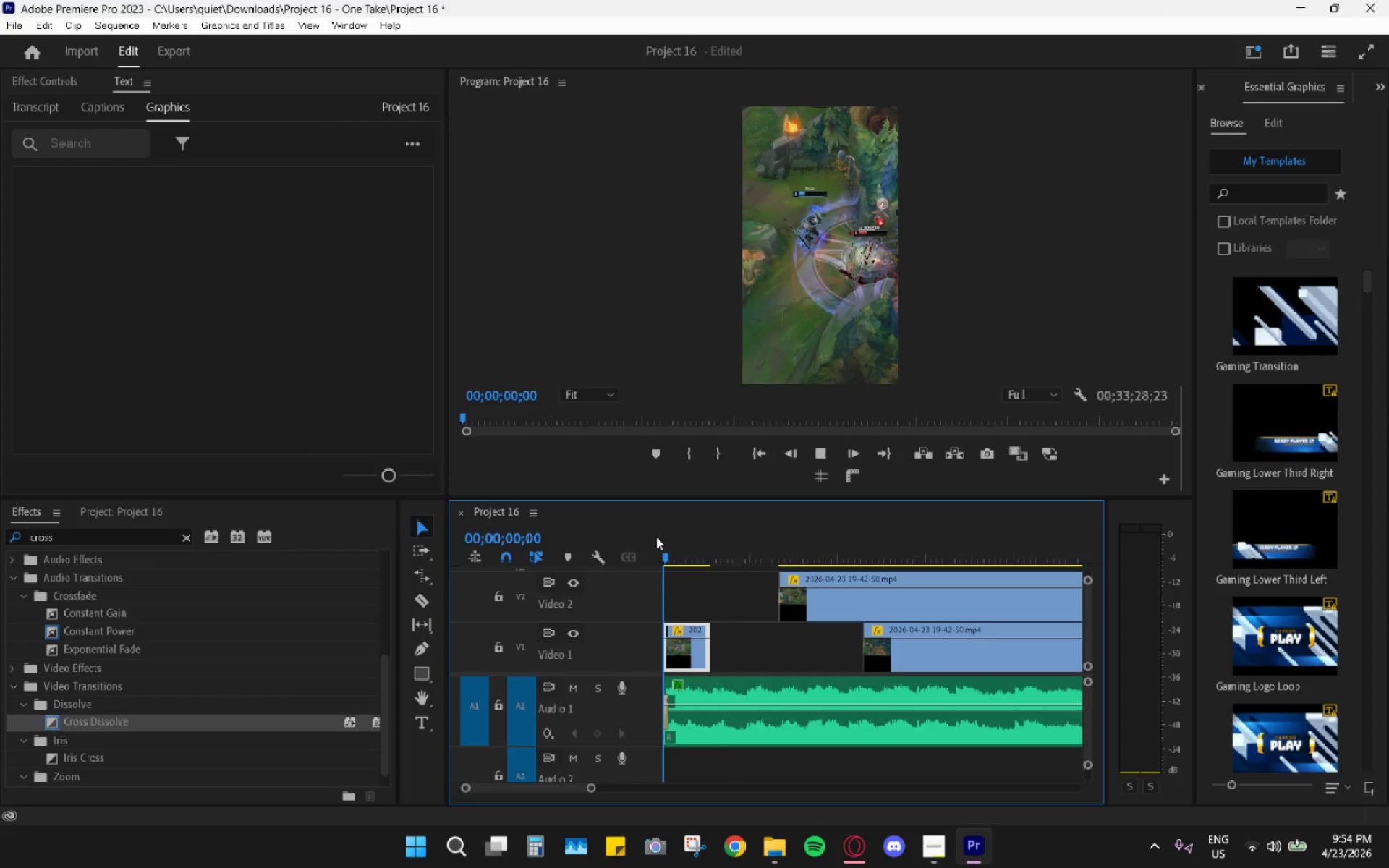 
key(Space)
 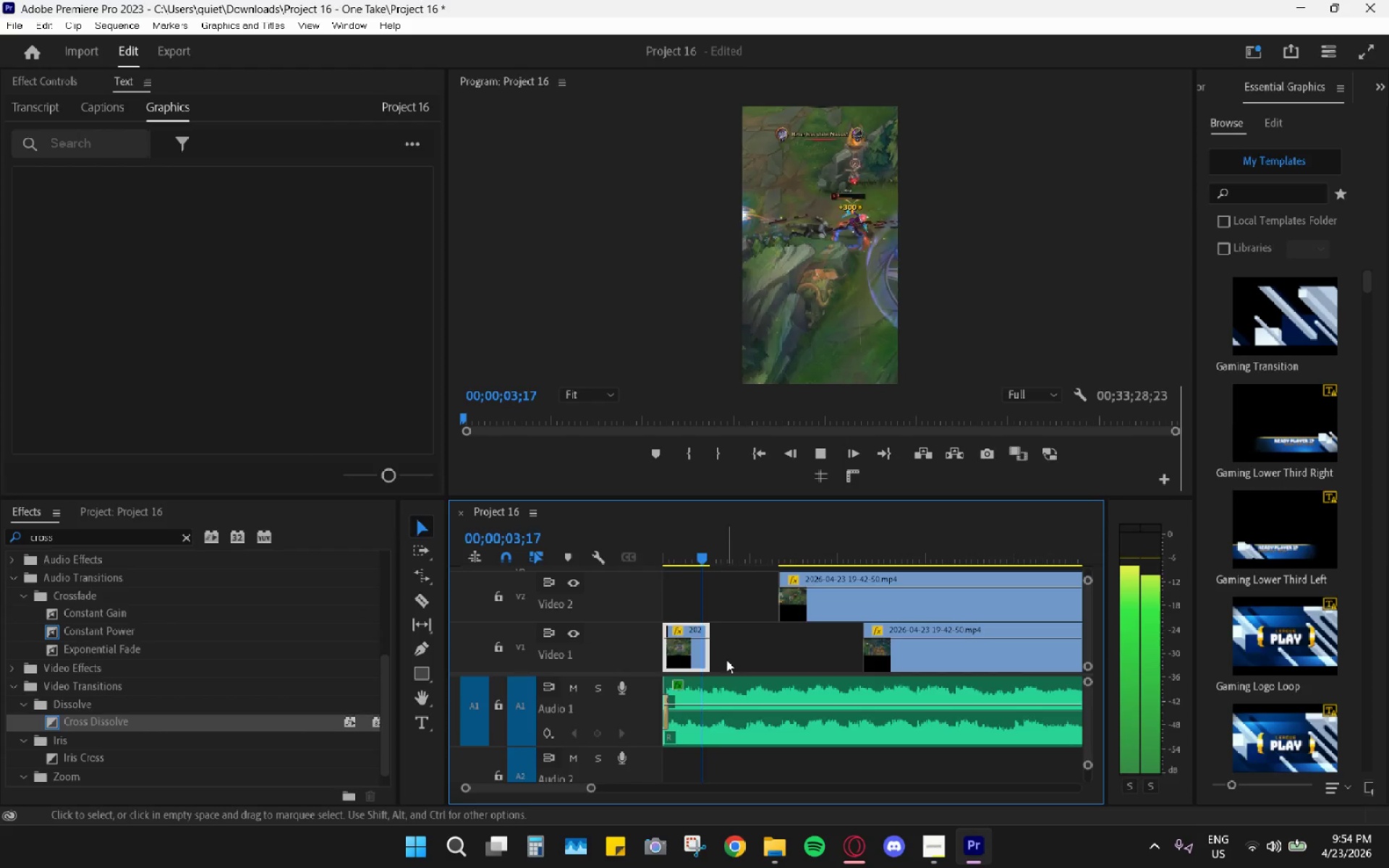 
left_click_drag(start_coordinate=[721, 548], to_coordinate=[638, 545])
 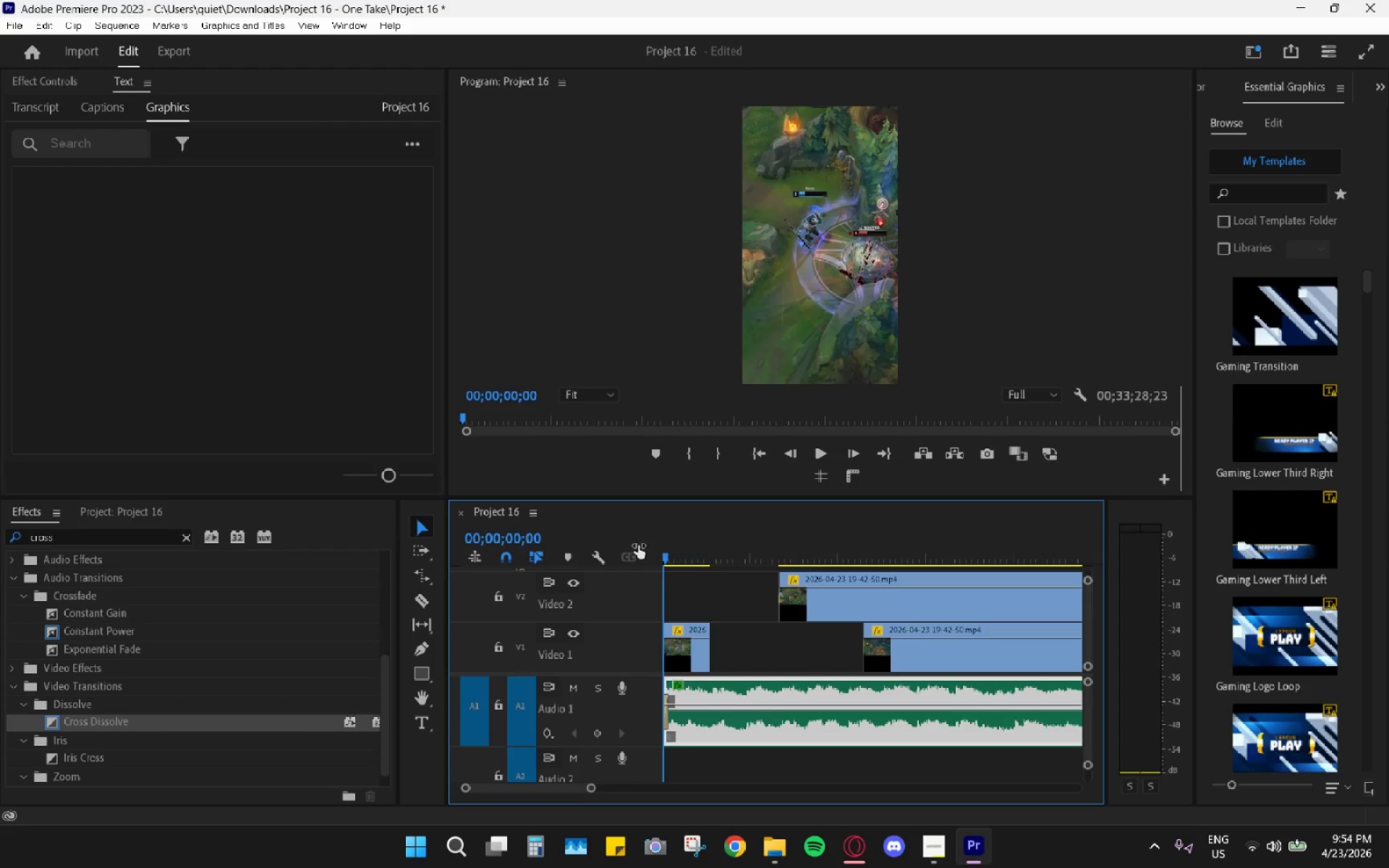 
key(Space)
 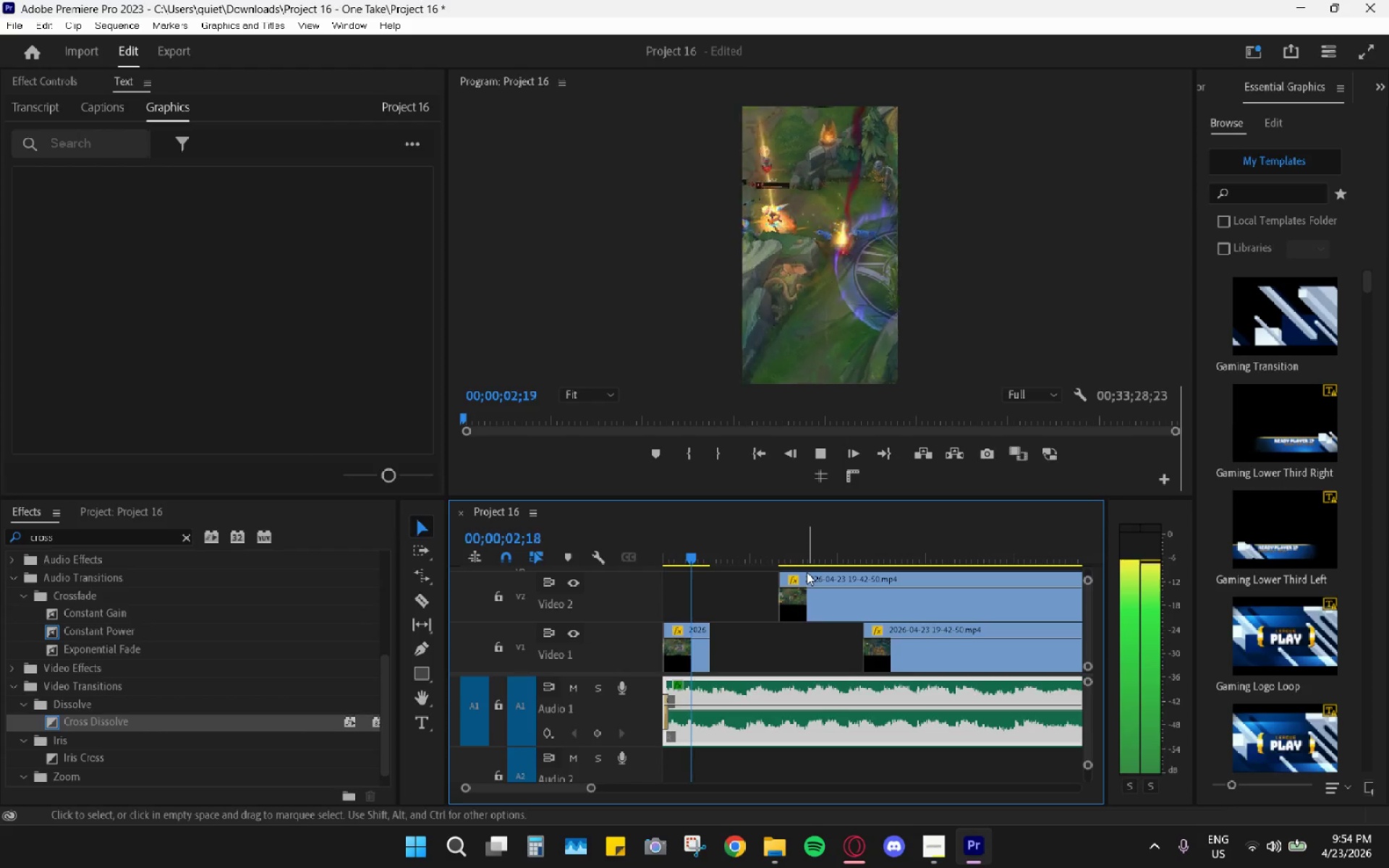 
key(Space)
 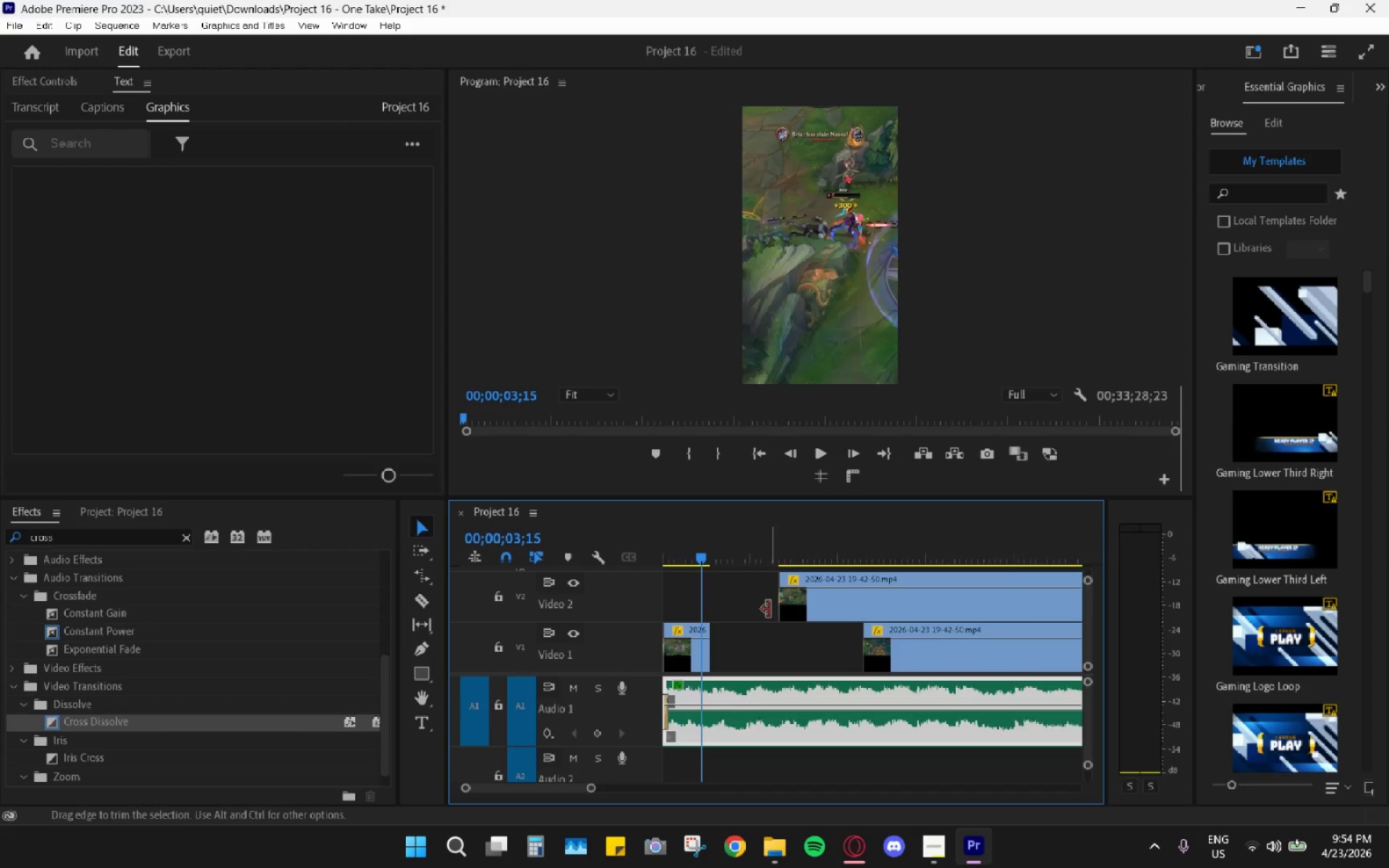 
hold_key(key=AltLeft, duration=0.44)
scroll: coordinate [769, 609], scroll_direction: down, amount: 5.0
 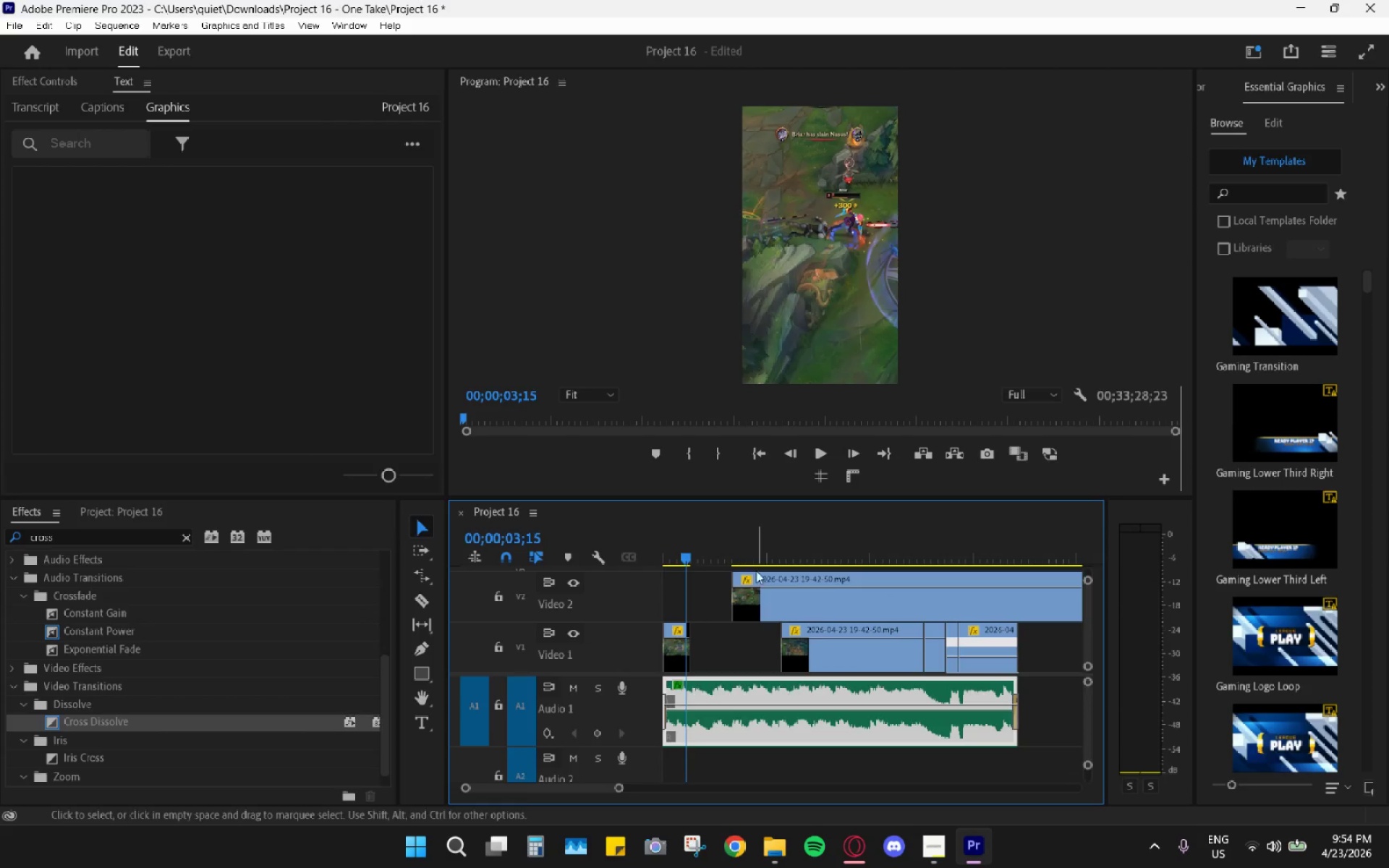 
left_click_drag(start_coordinate=[752, 545], to_coordinate=[888, 569])
 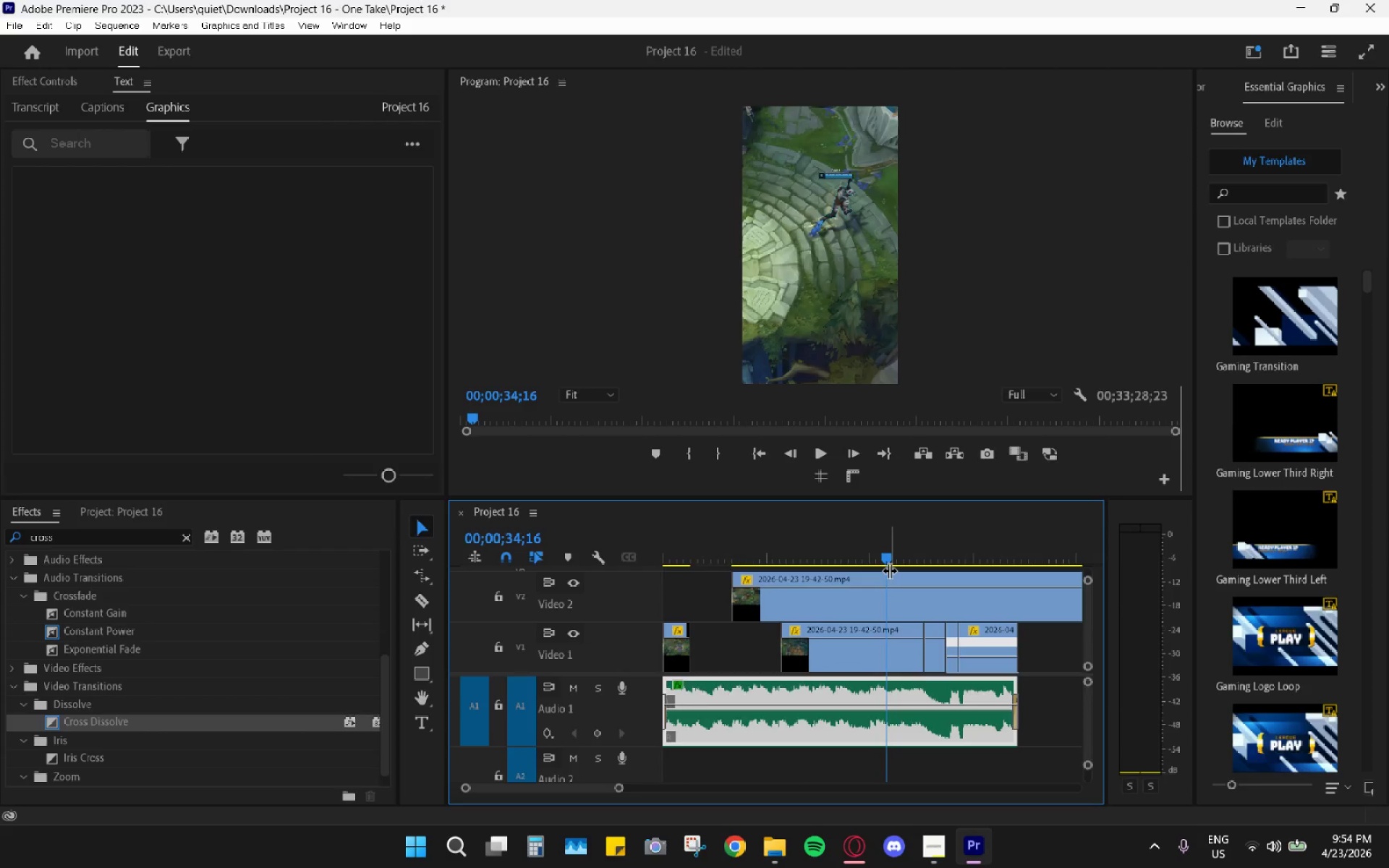 
hold_key(key=AltLeft, duration=0.69)
scroll: coordinate [798, 601], scroll_direction: down, amount: 13.0
 